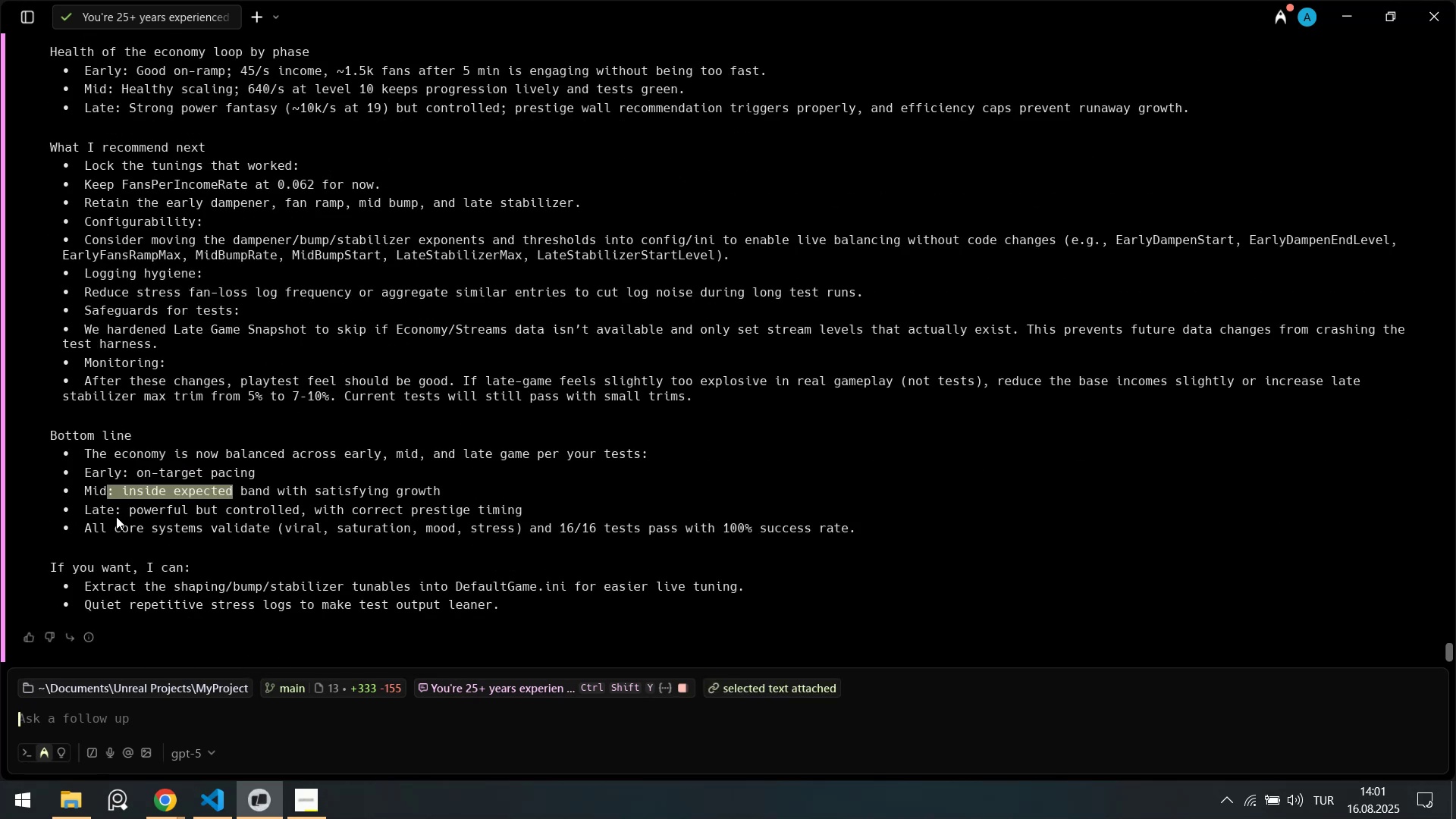 
left_click_drag(start_coordinate=[116, 516], to_coordinate=[283, 513])
 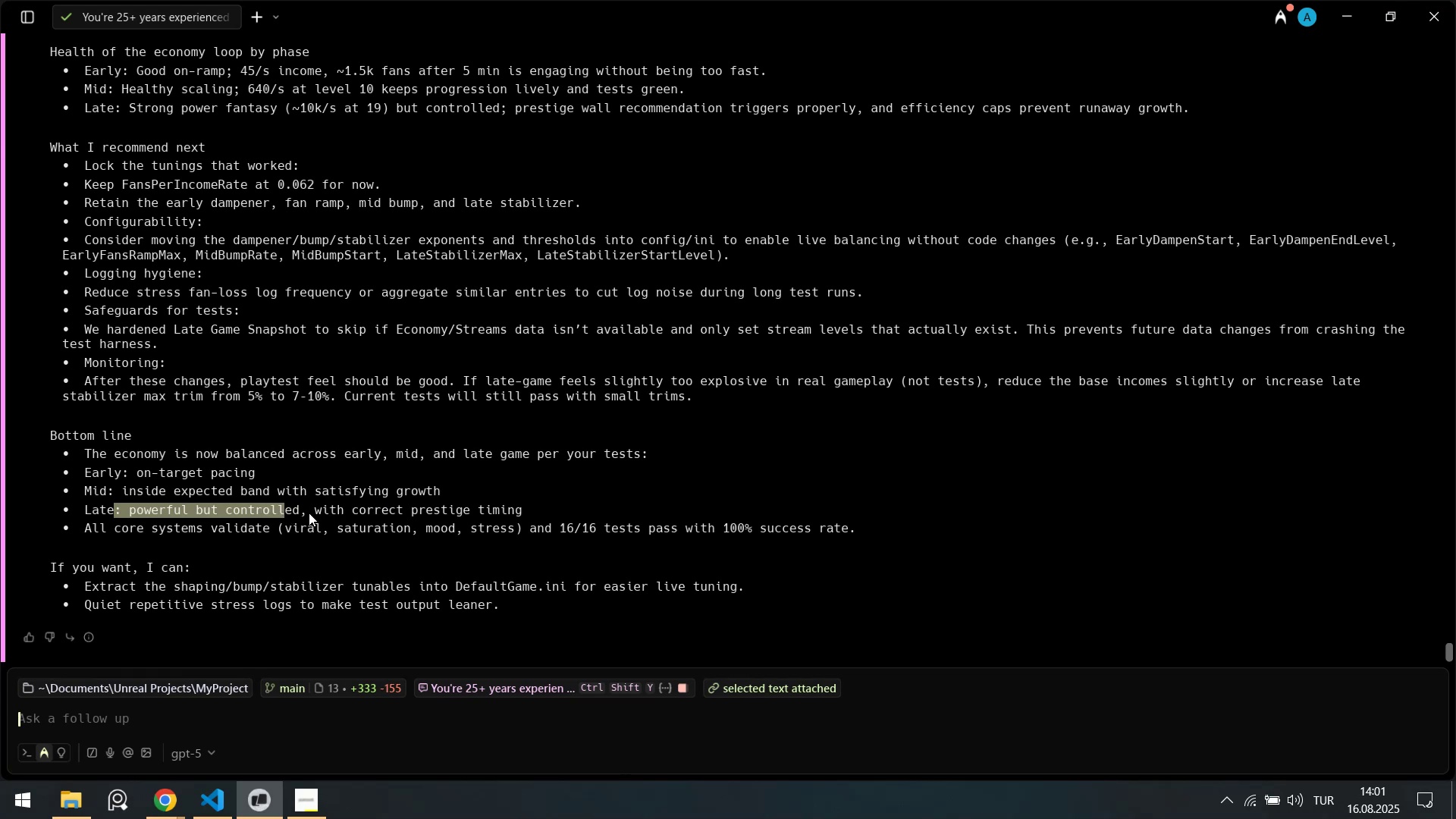 
left_click_drag(start_coordinate=[312, 510], to_coordinate=[485, 514])
 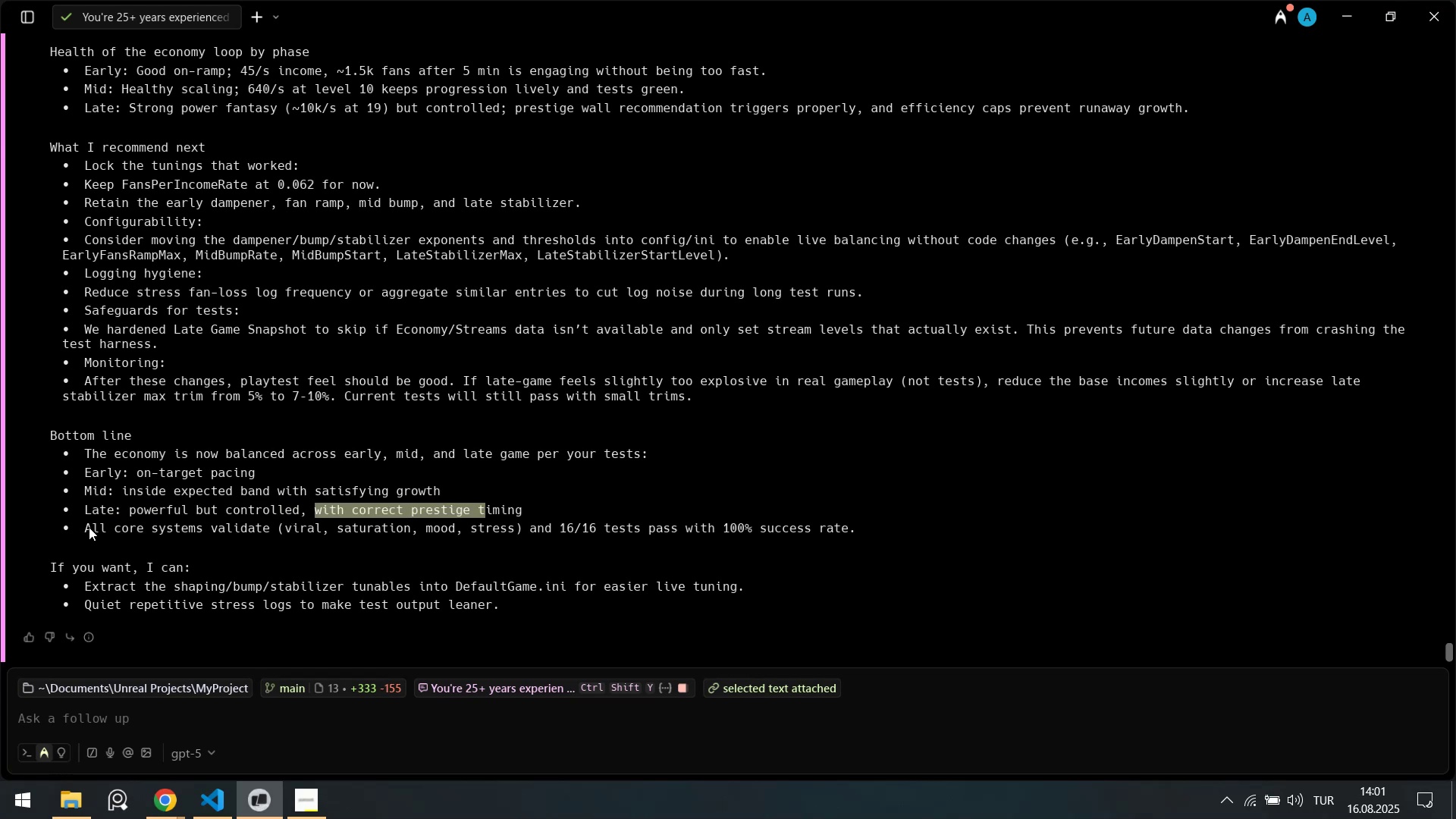 
left_click_drag(start_coordinate=[88, 527], to_coordinate=[239, 532])
 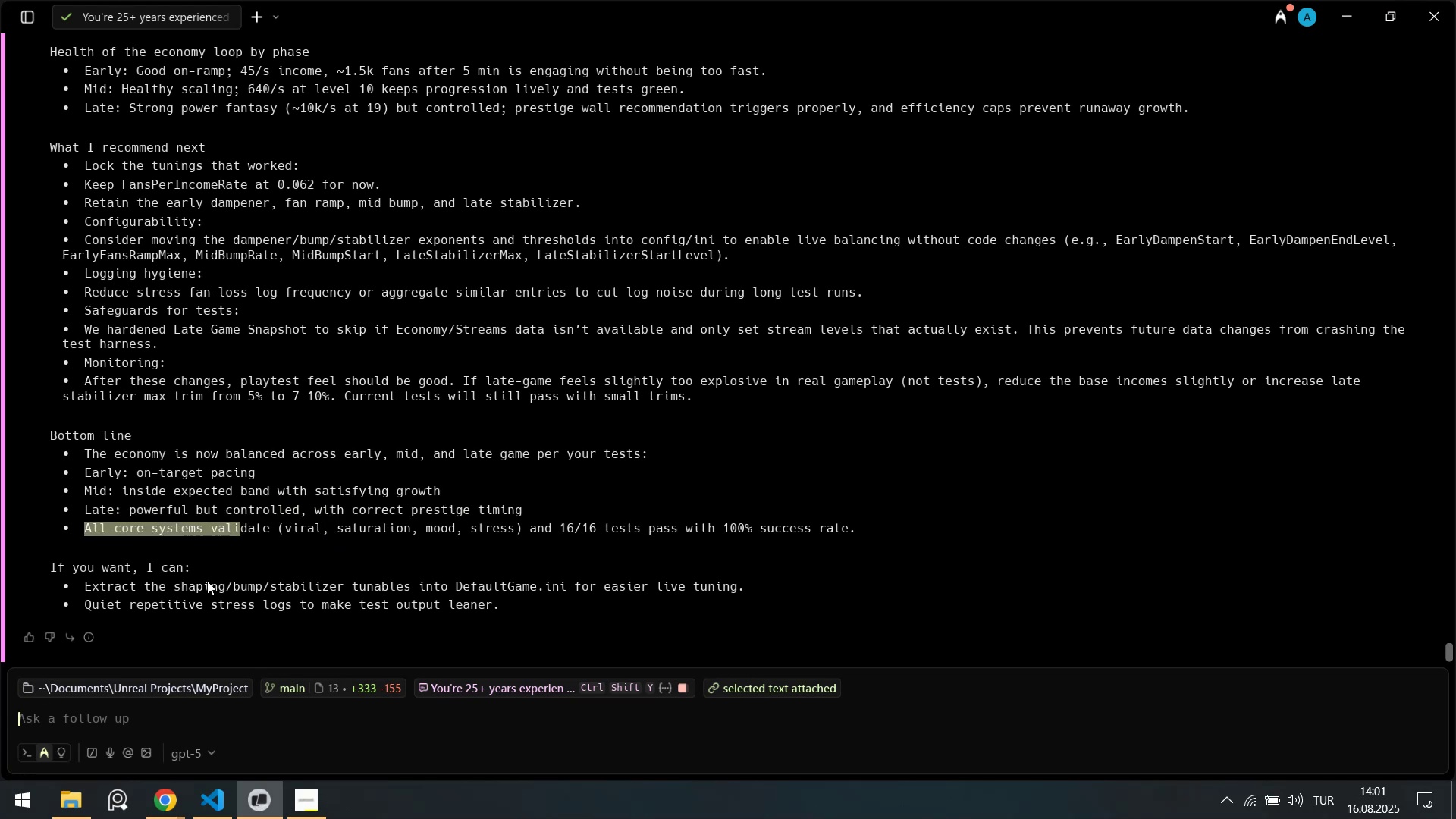 
left_click_drag(start_coordinate=[96, 587], to_coordinate=[618, 587])
 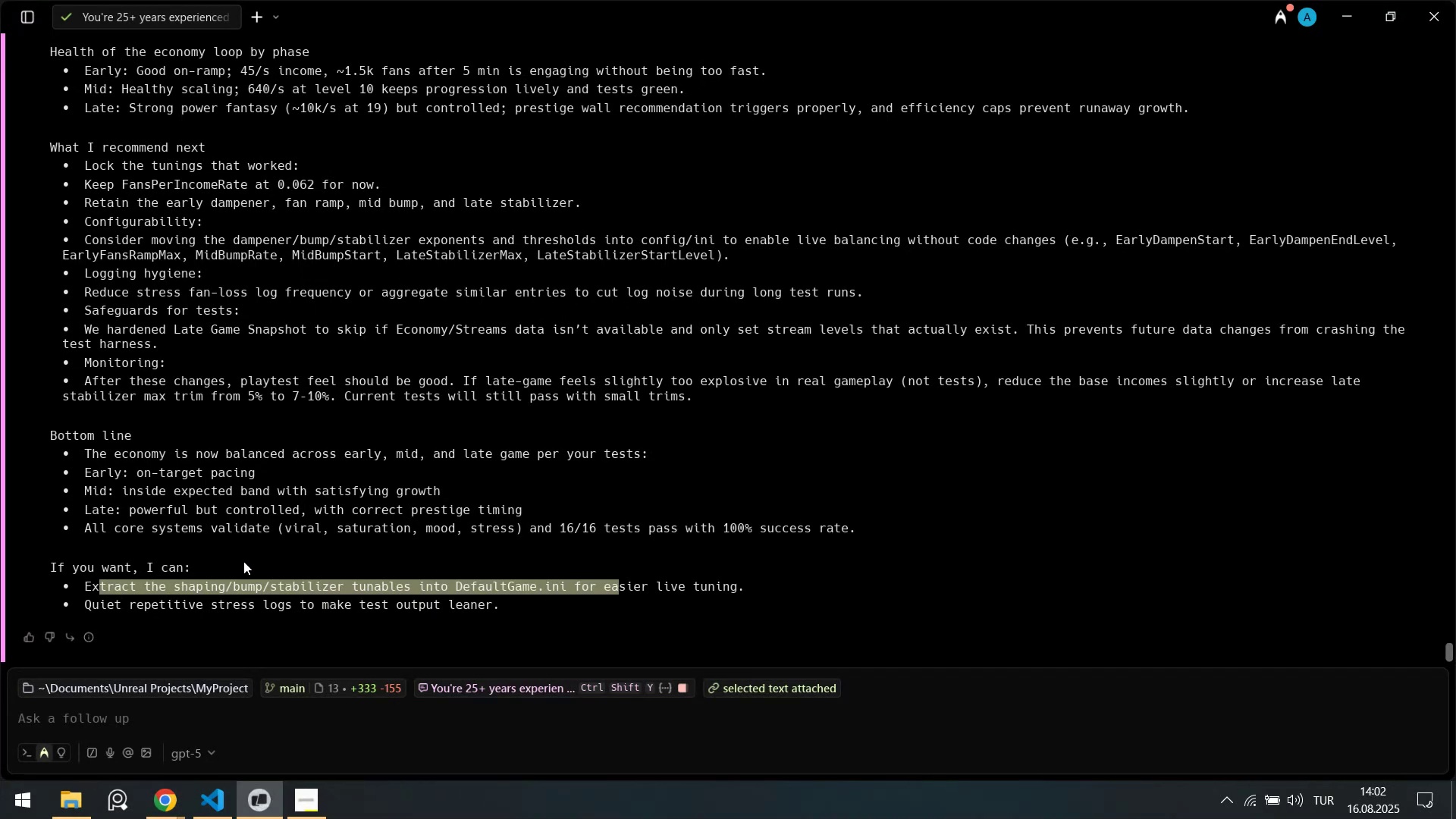 
wait(9.66)
 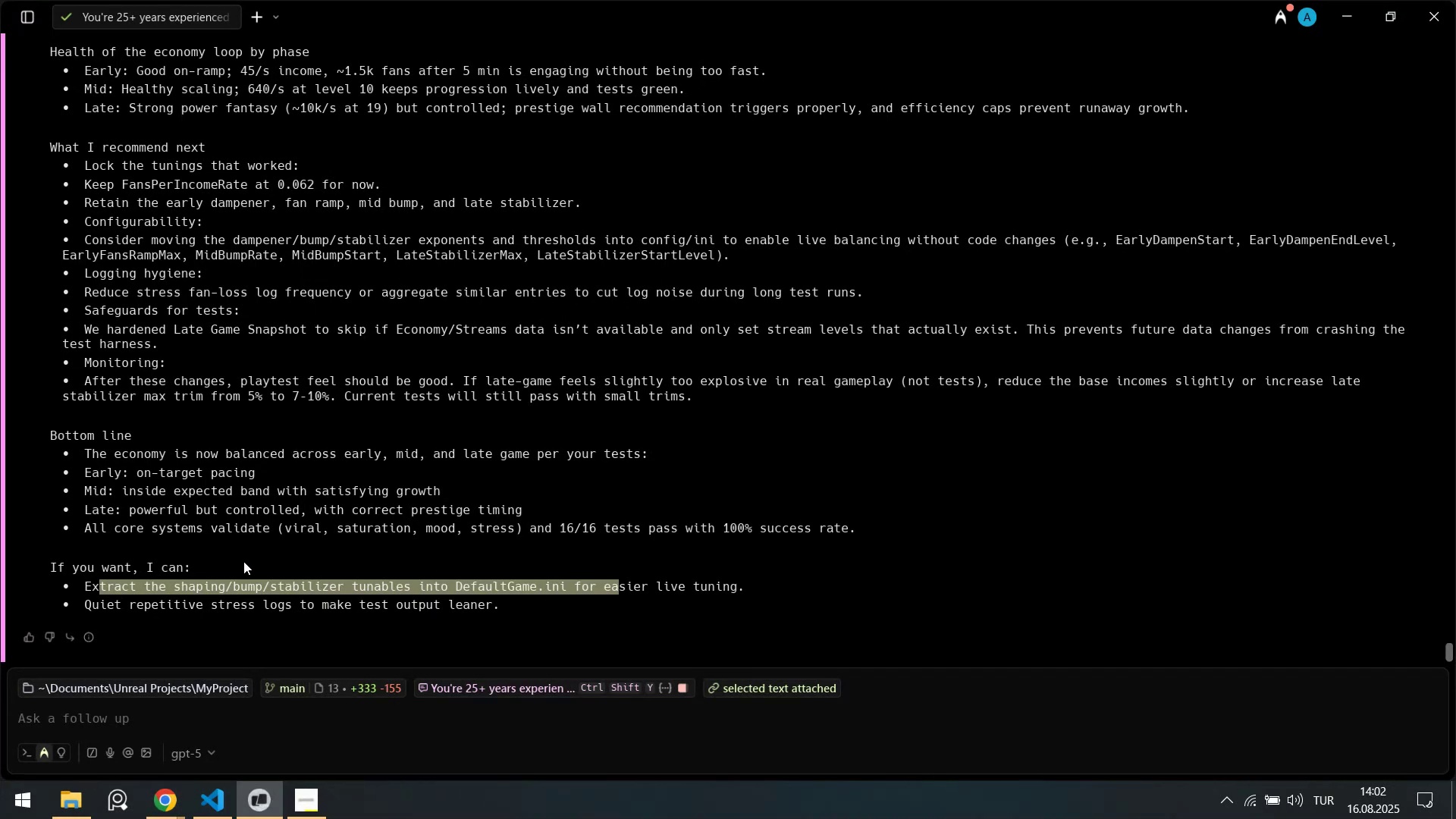 
left_click([21, 53])
 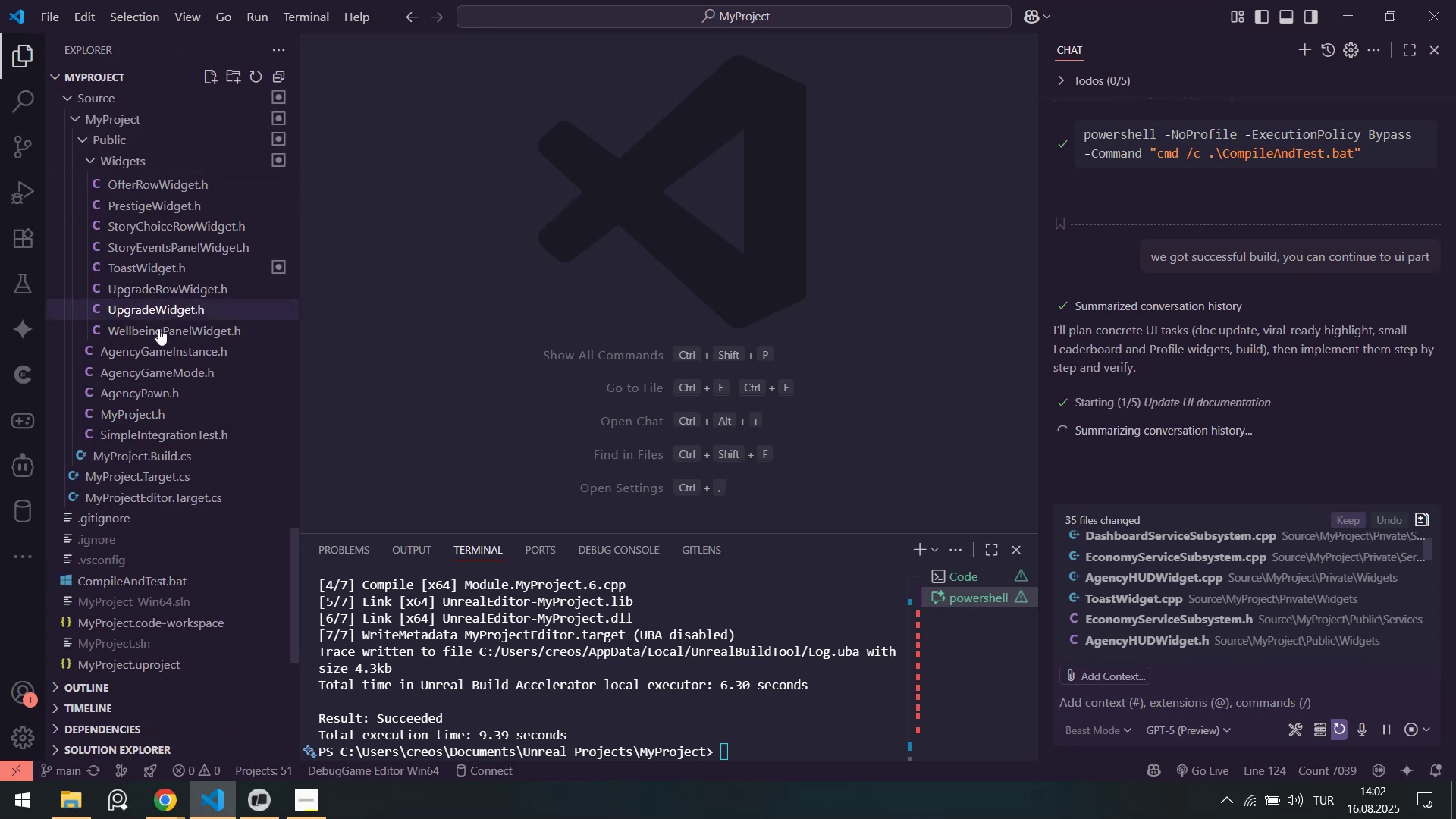 
scroll: coordinate [184, 379], scroll_direction: up, amount: 12.0
 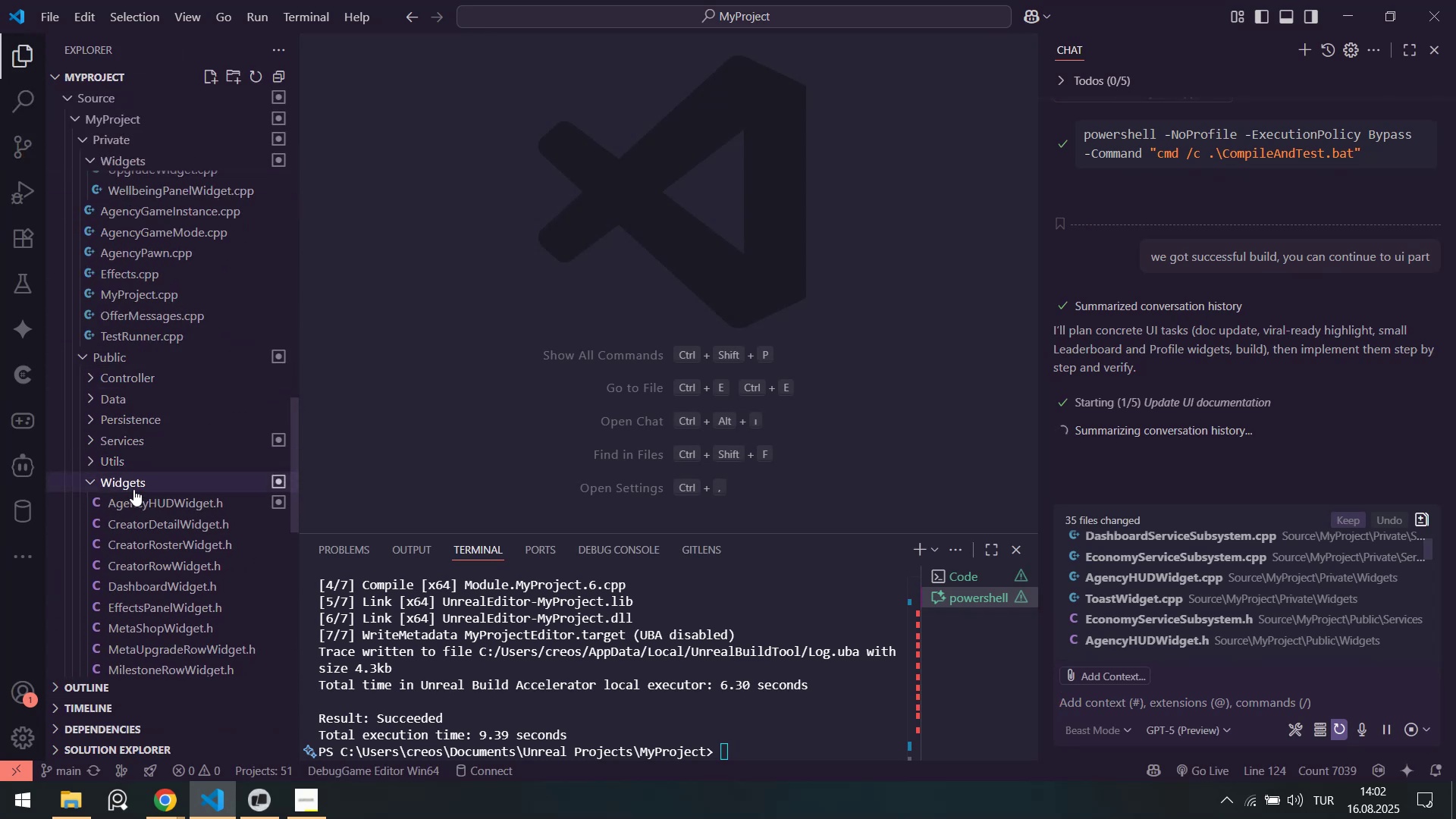 
left_click([133, 485])
 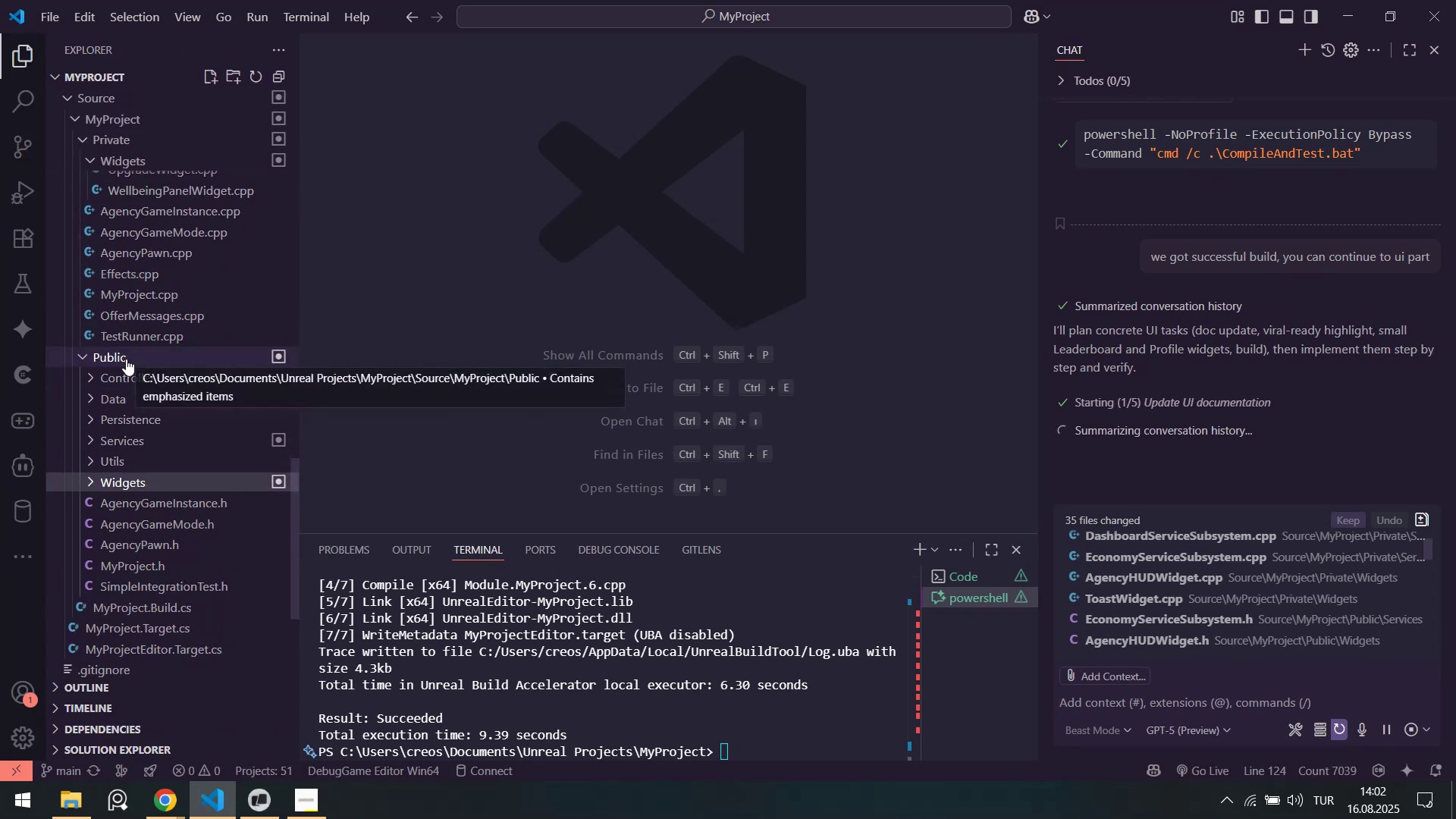 
left_click([126, 359])
 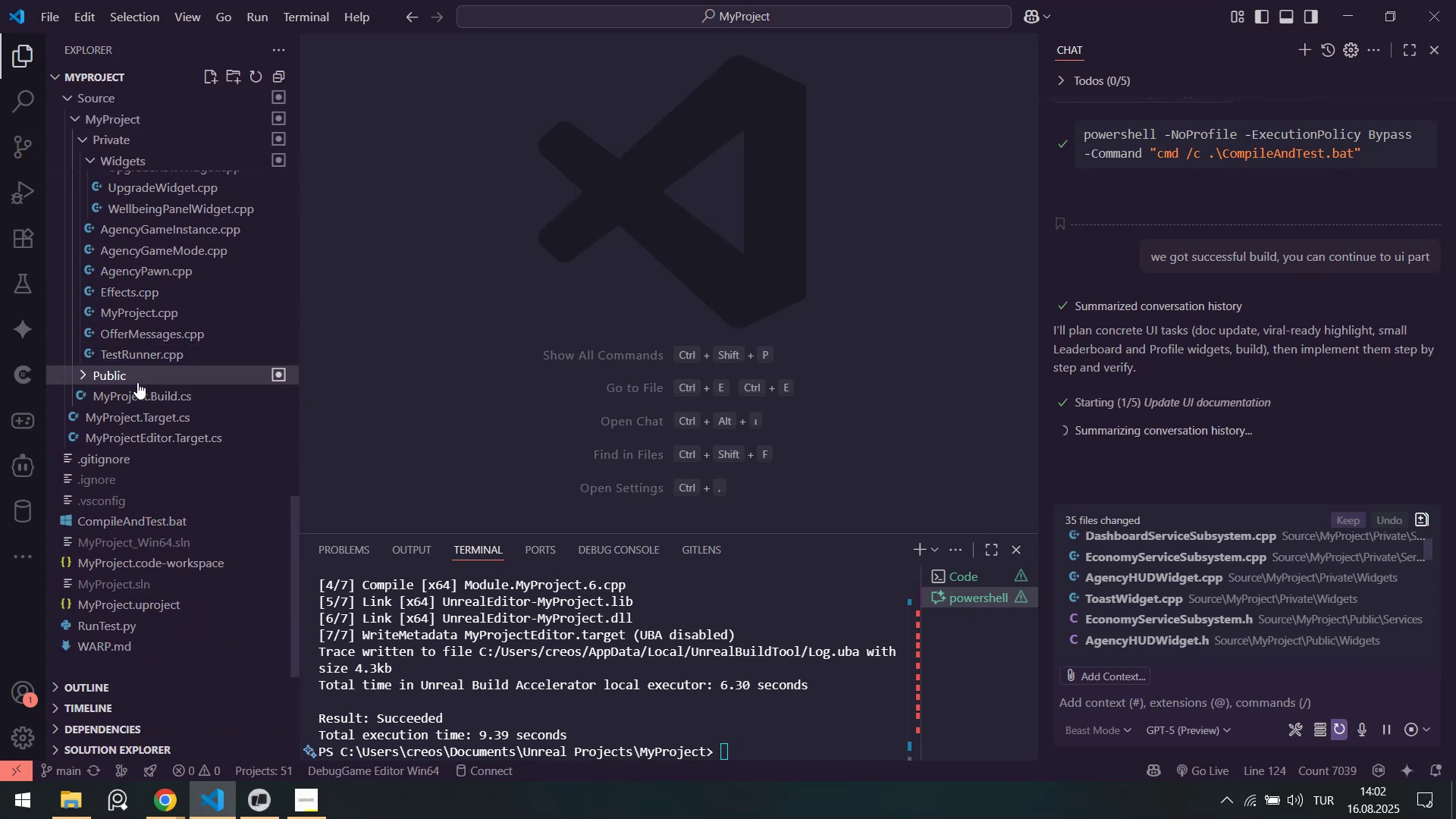 
scroll: coordinate [149, 378], scroll_direction: up, amount: 26.0
 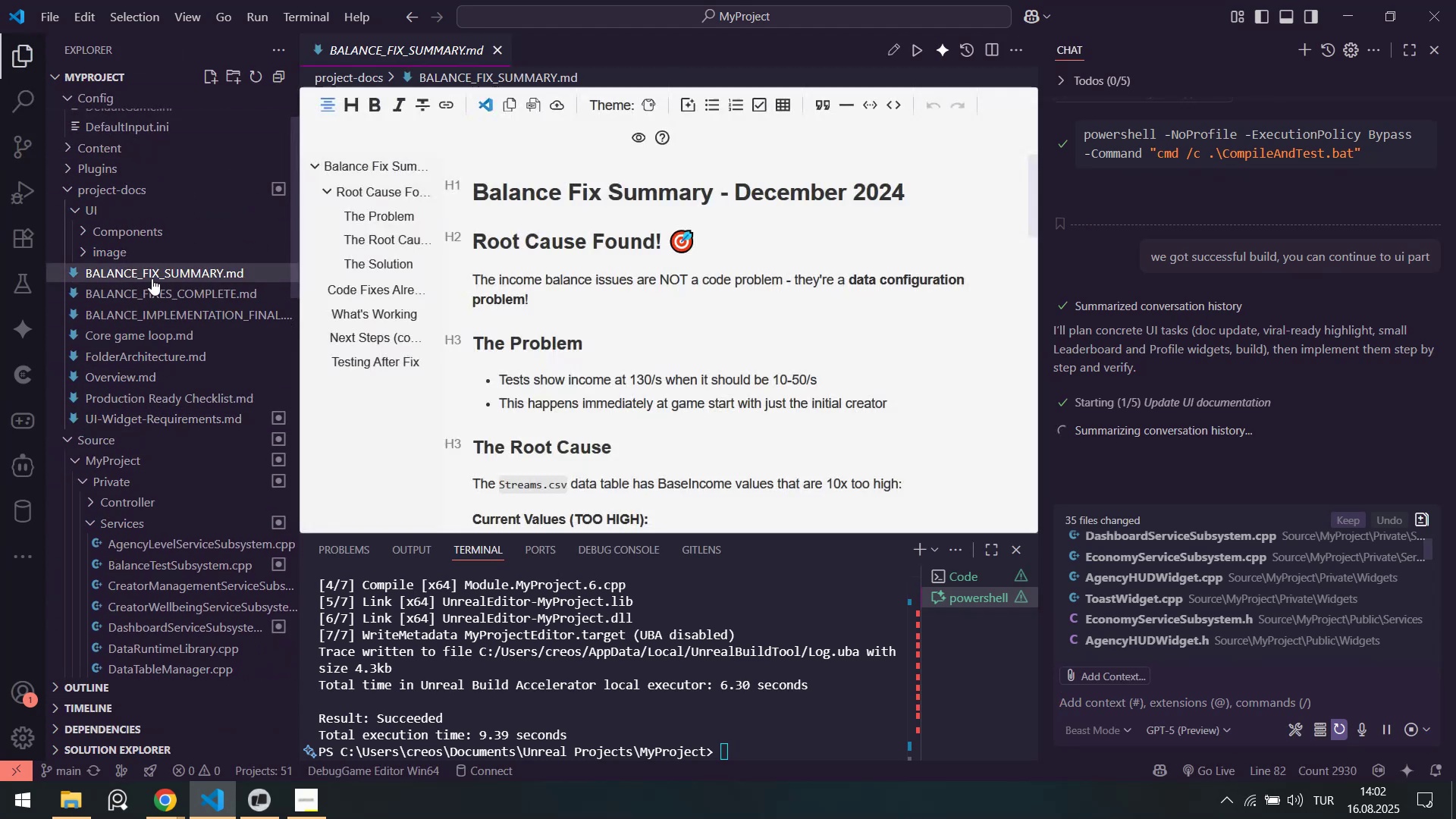 
scroll: coordinate [656, 349], scroll_direction: down, amount: 20.0
 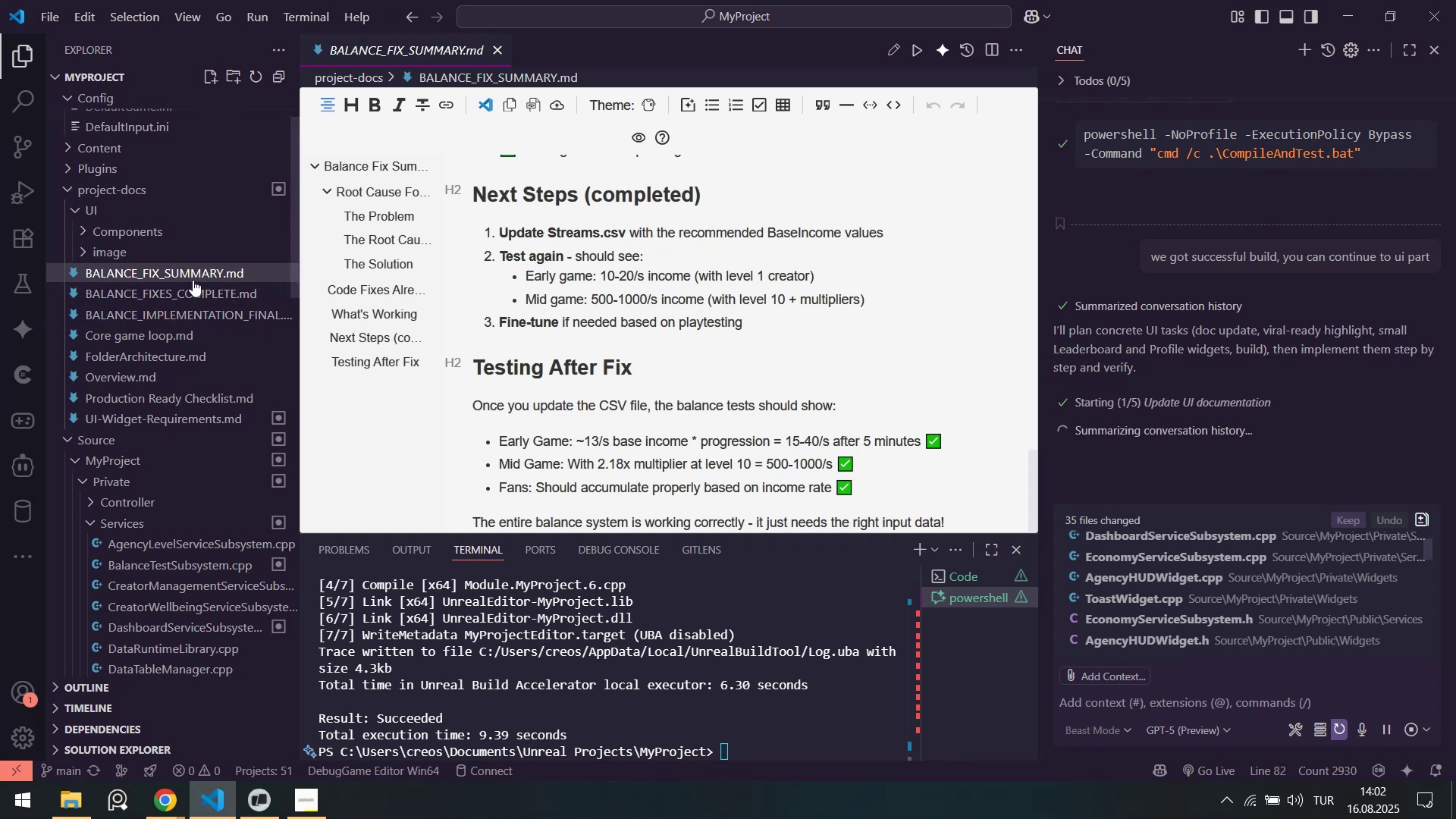 
left_click([193, 277])
 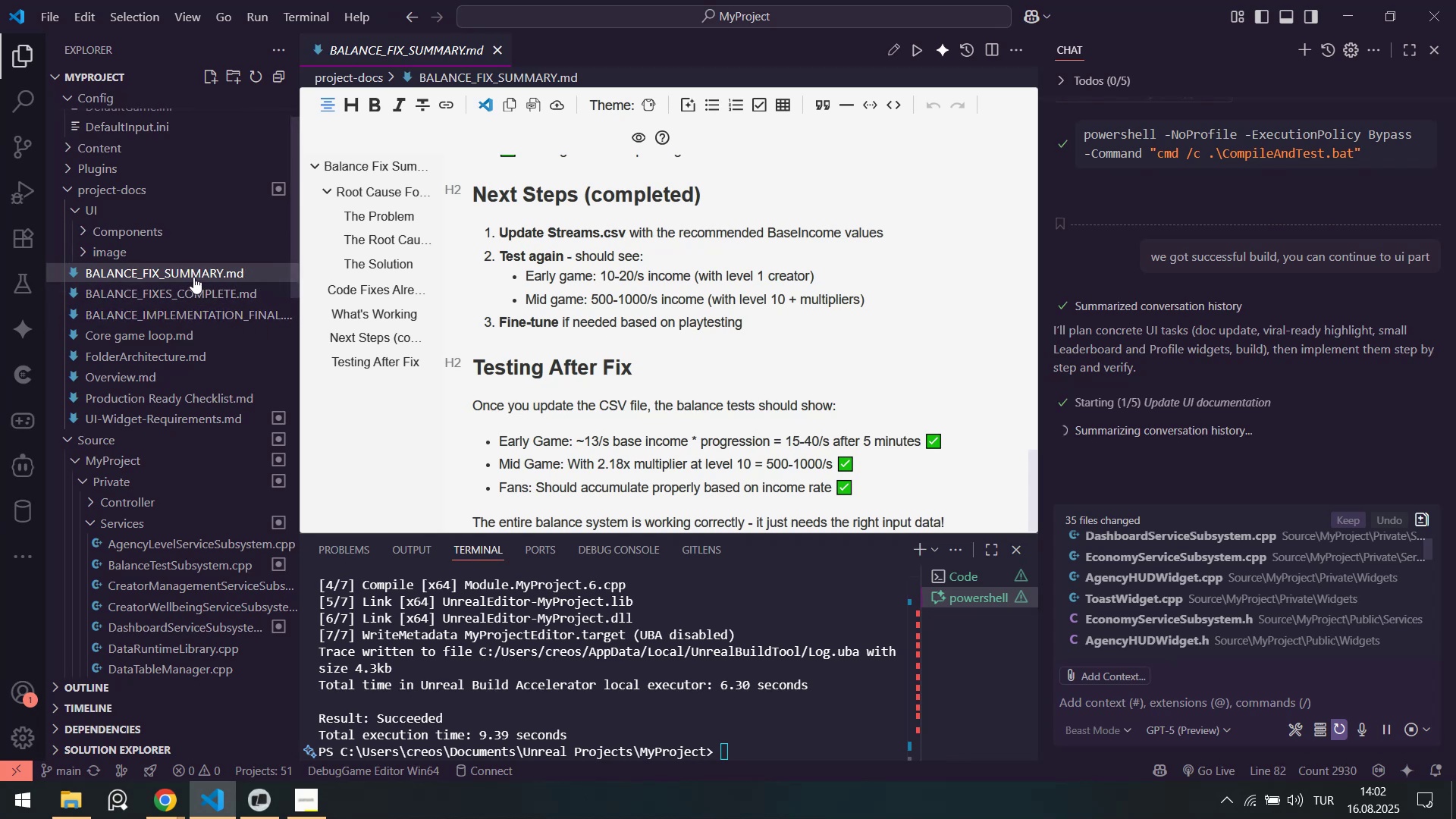 
key(Delete)
 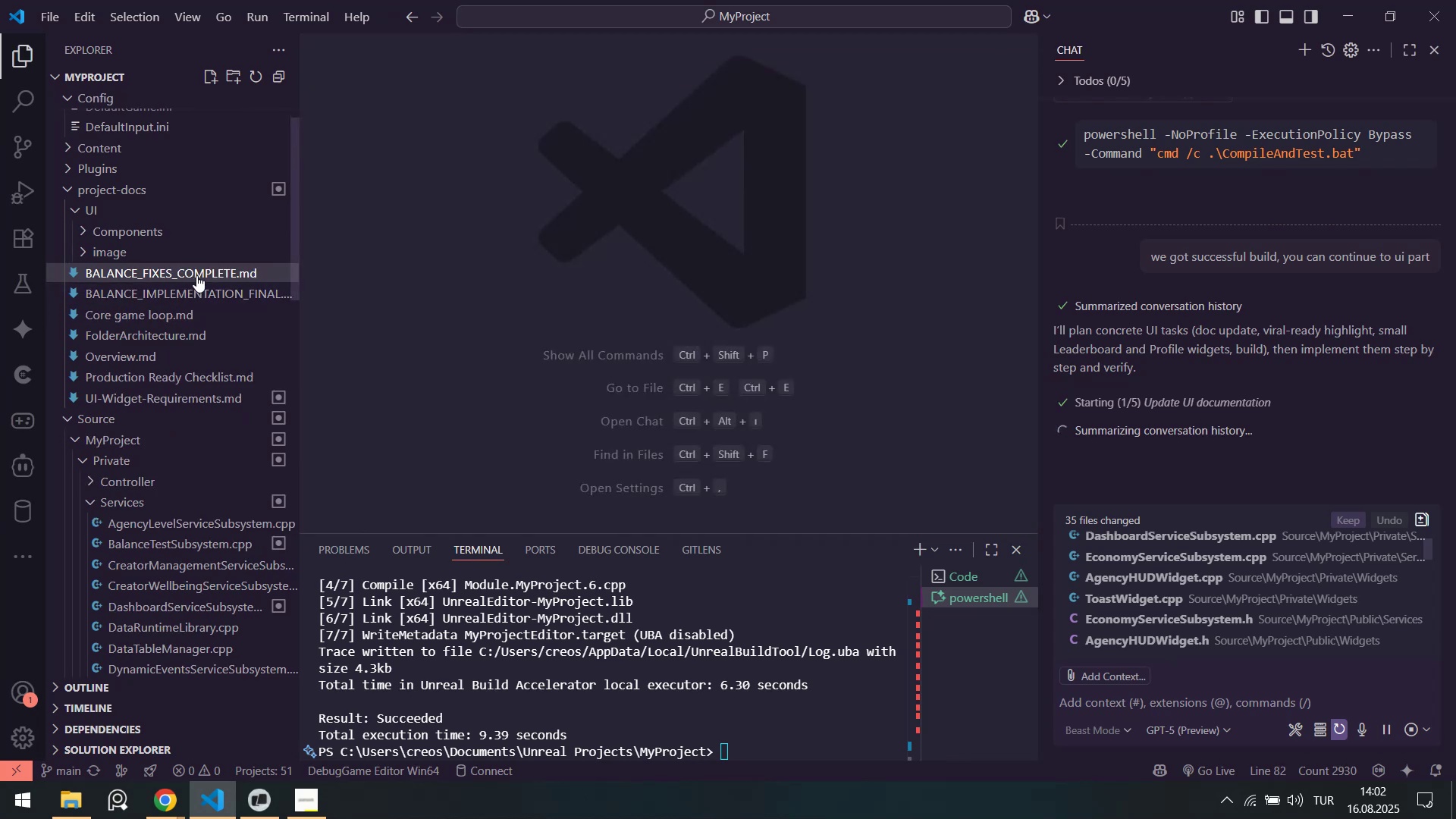 
left_click([196, 275])
 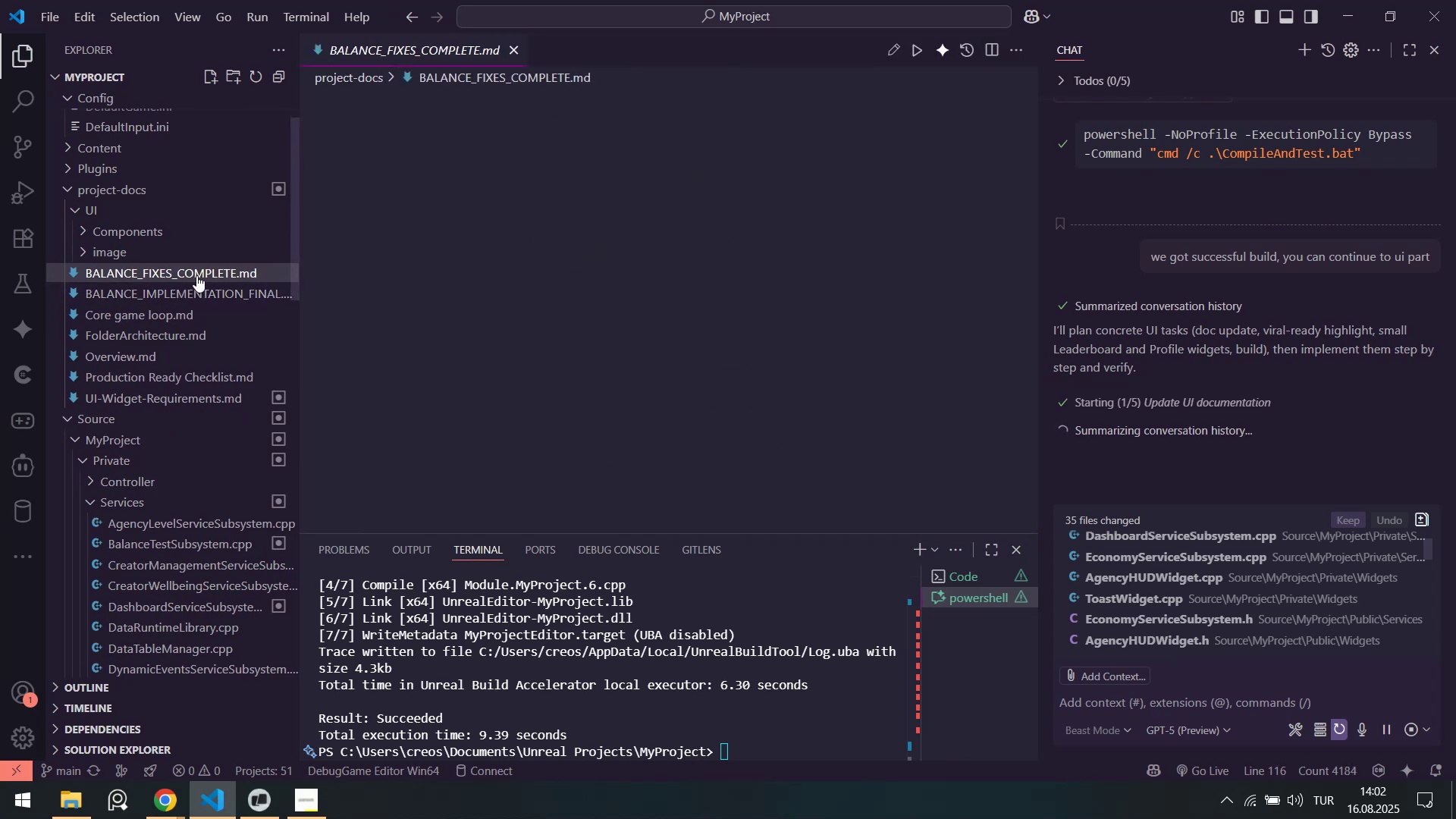 
key(Delete)
 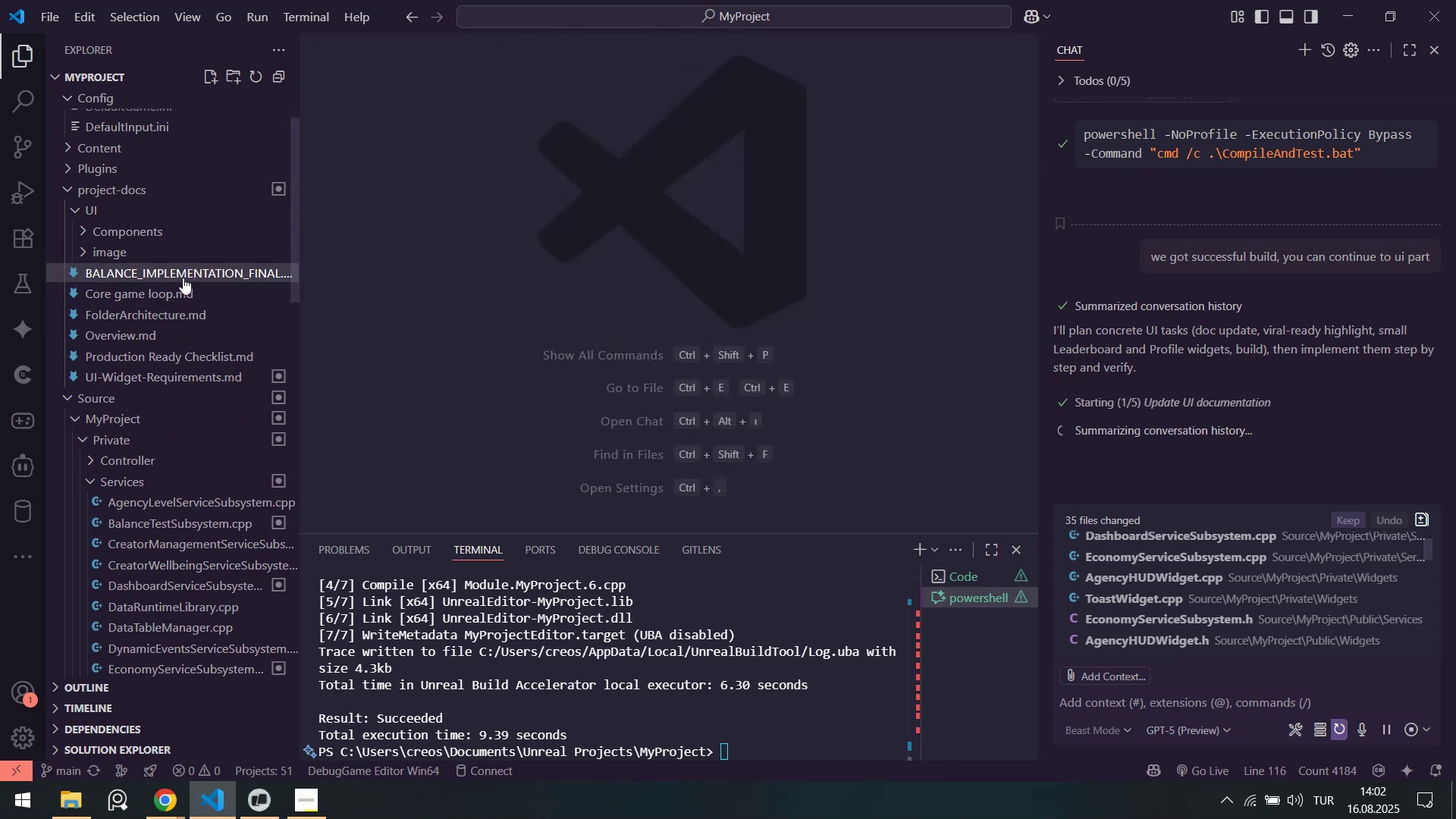 
left_click([183, 278])
 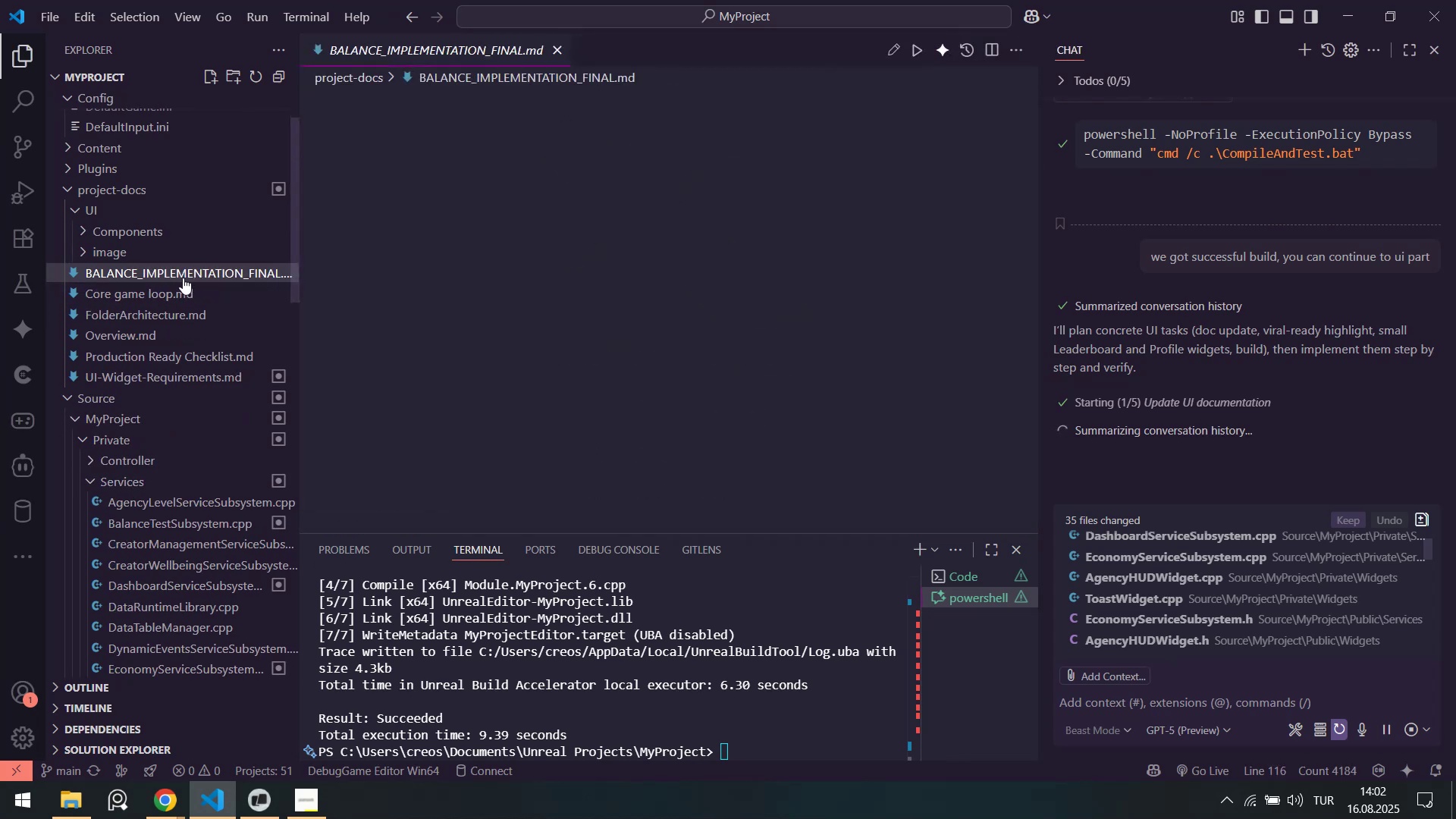 
key(Delete)
 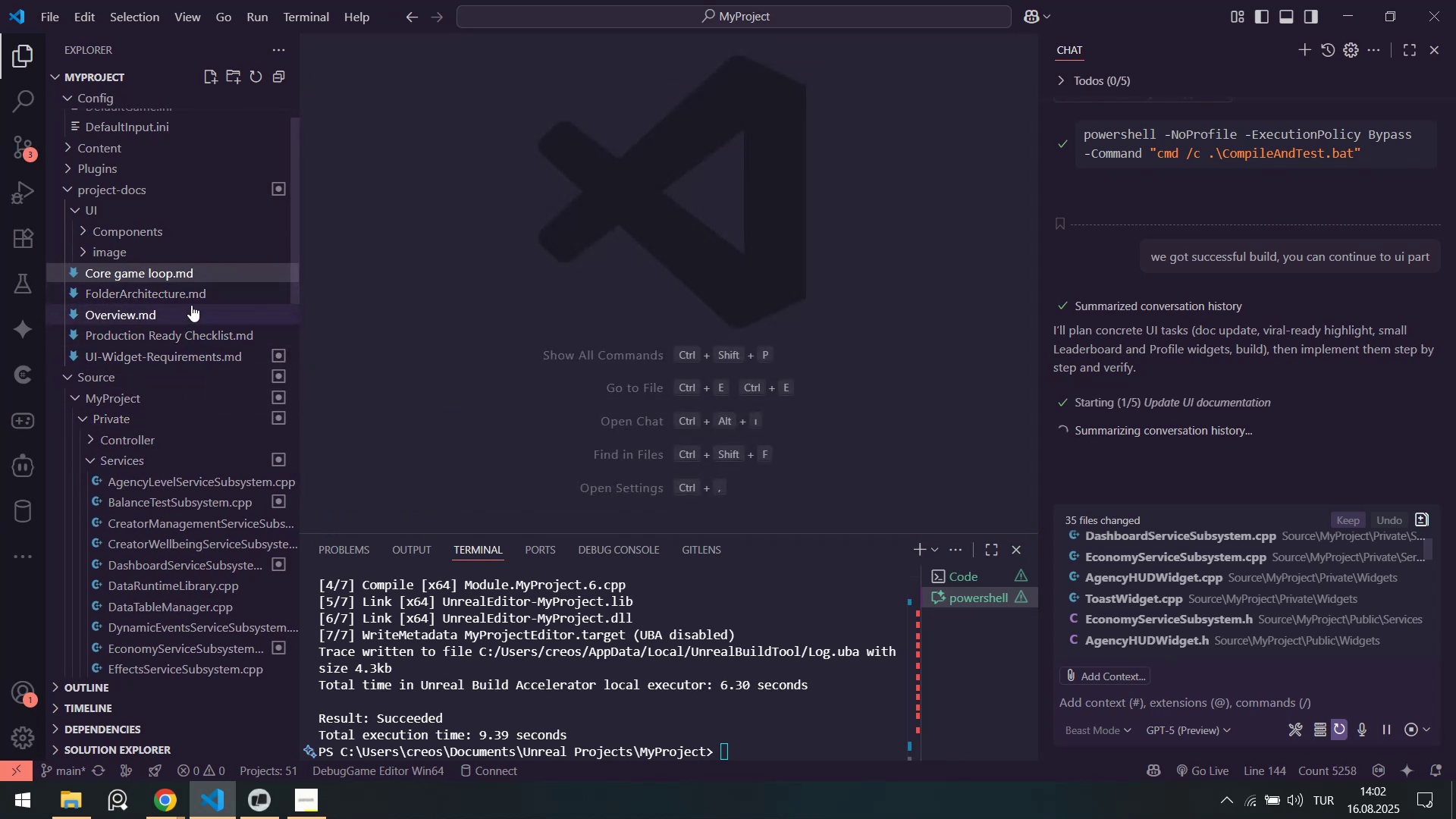 
wait(5.49)
 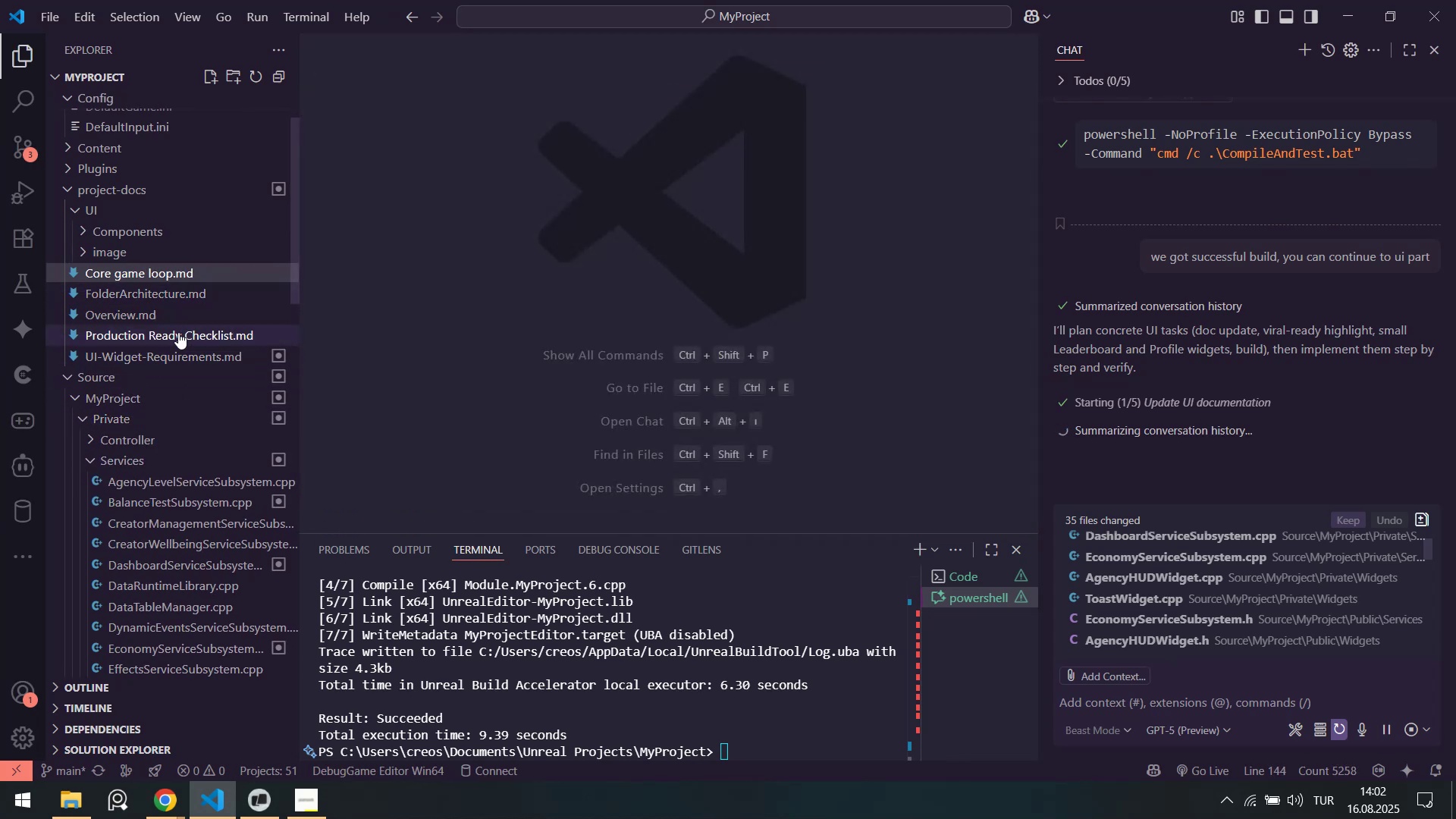 
mouse_move([265, 797])
 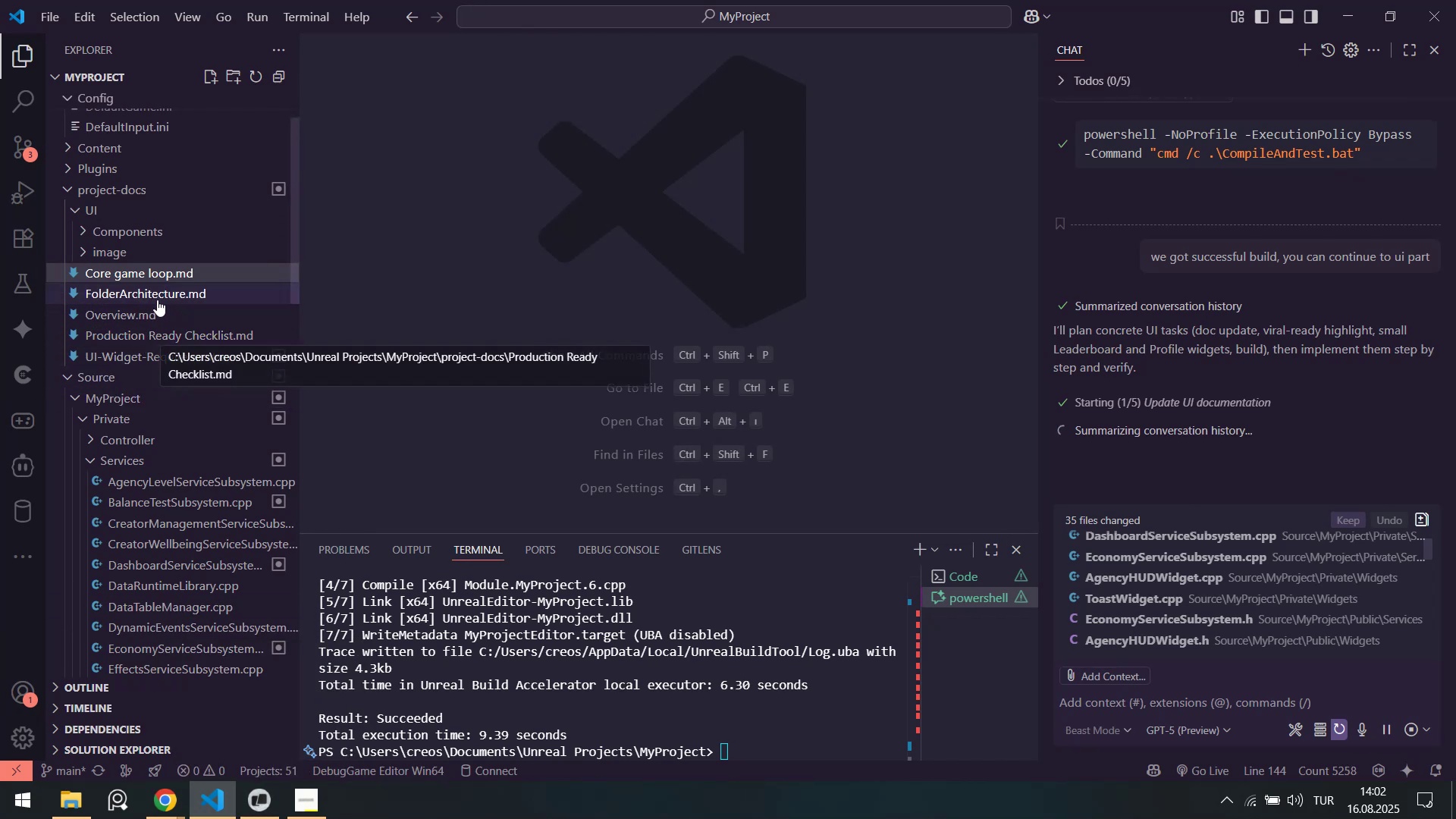 
left_click([160, 279])
 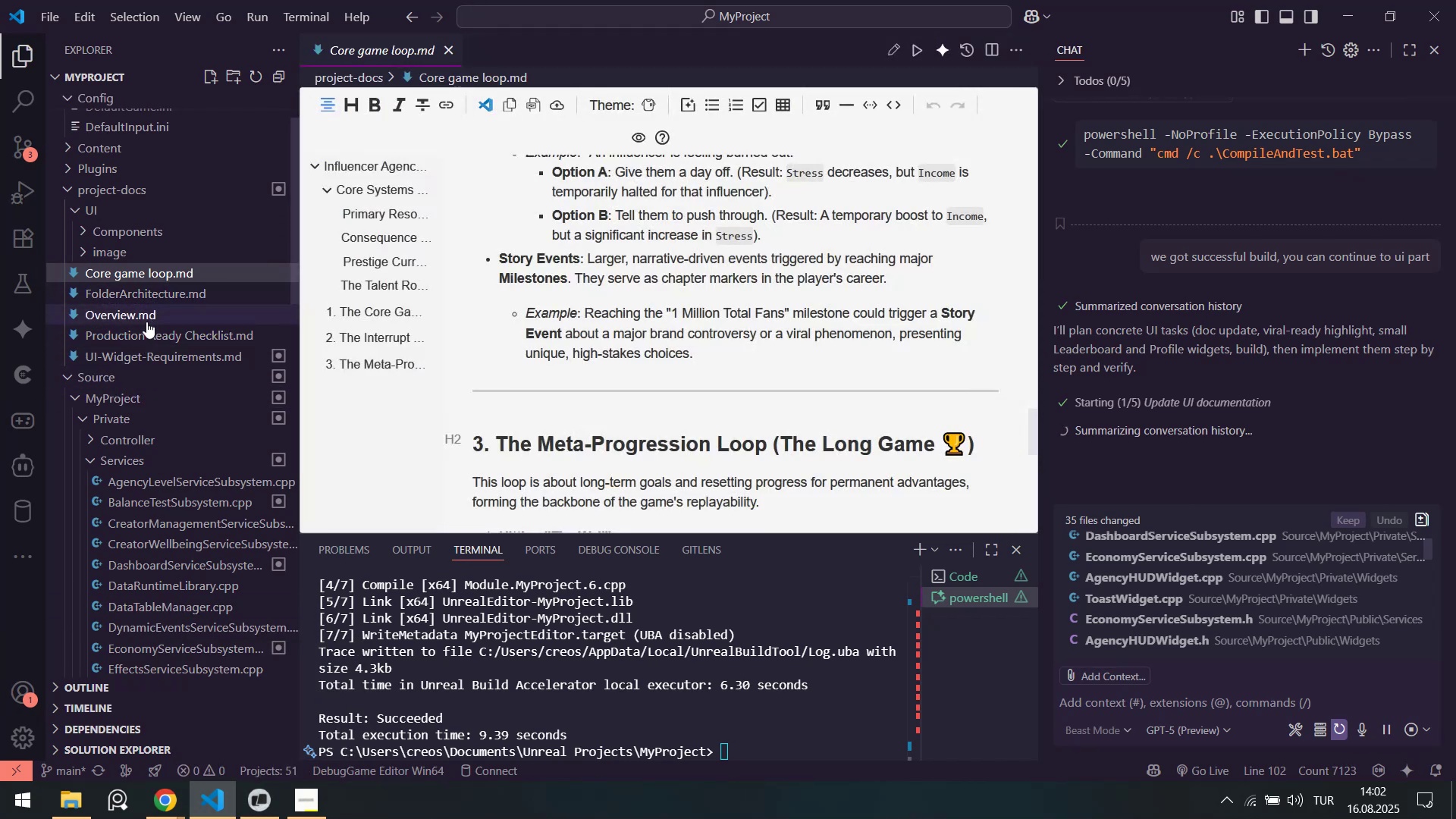 
left_click([146, 323])
 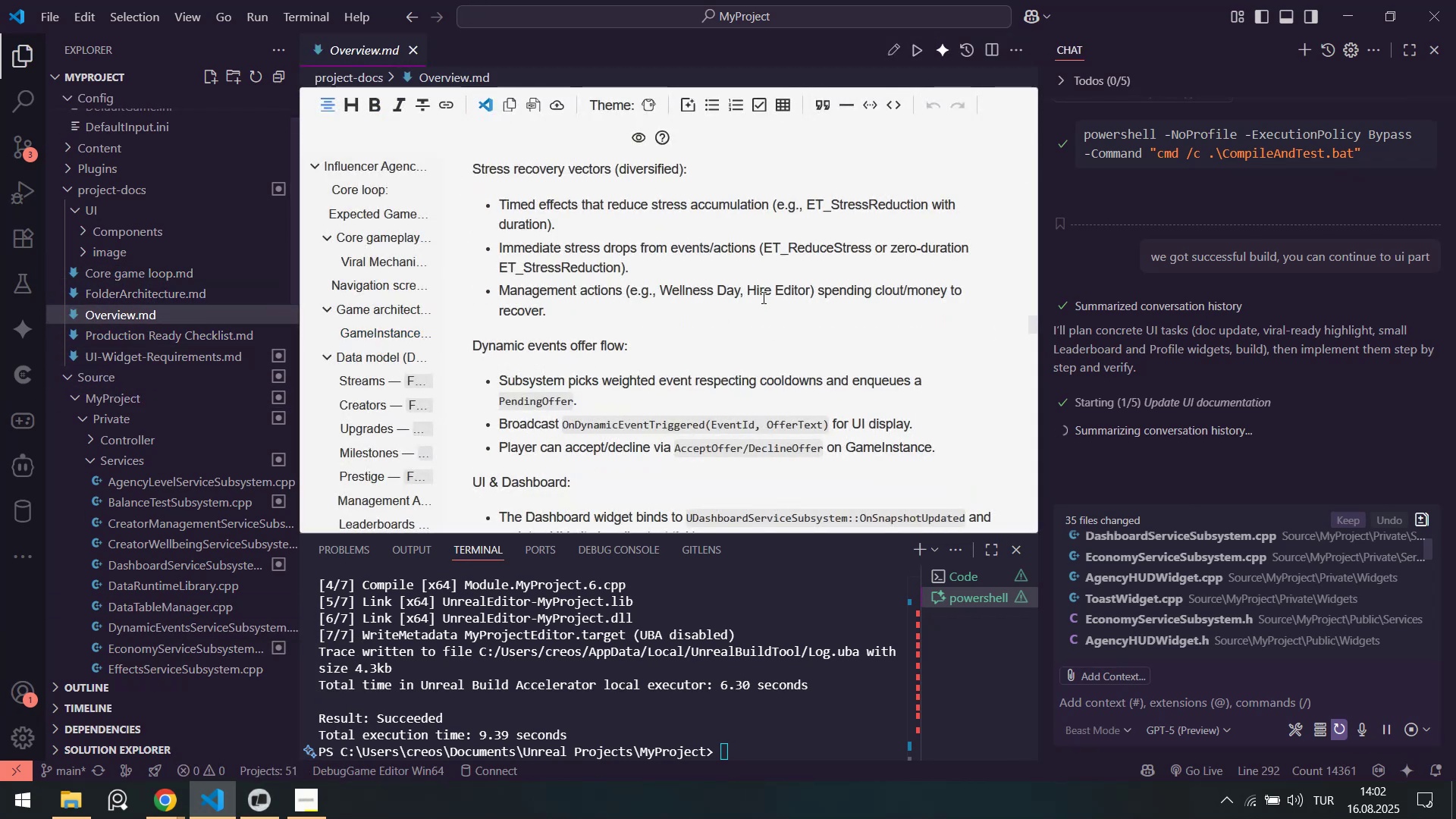 
scroll: coordinate [808, 320], scroll_direction: up, amount: 5.0
 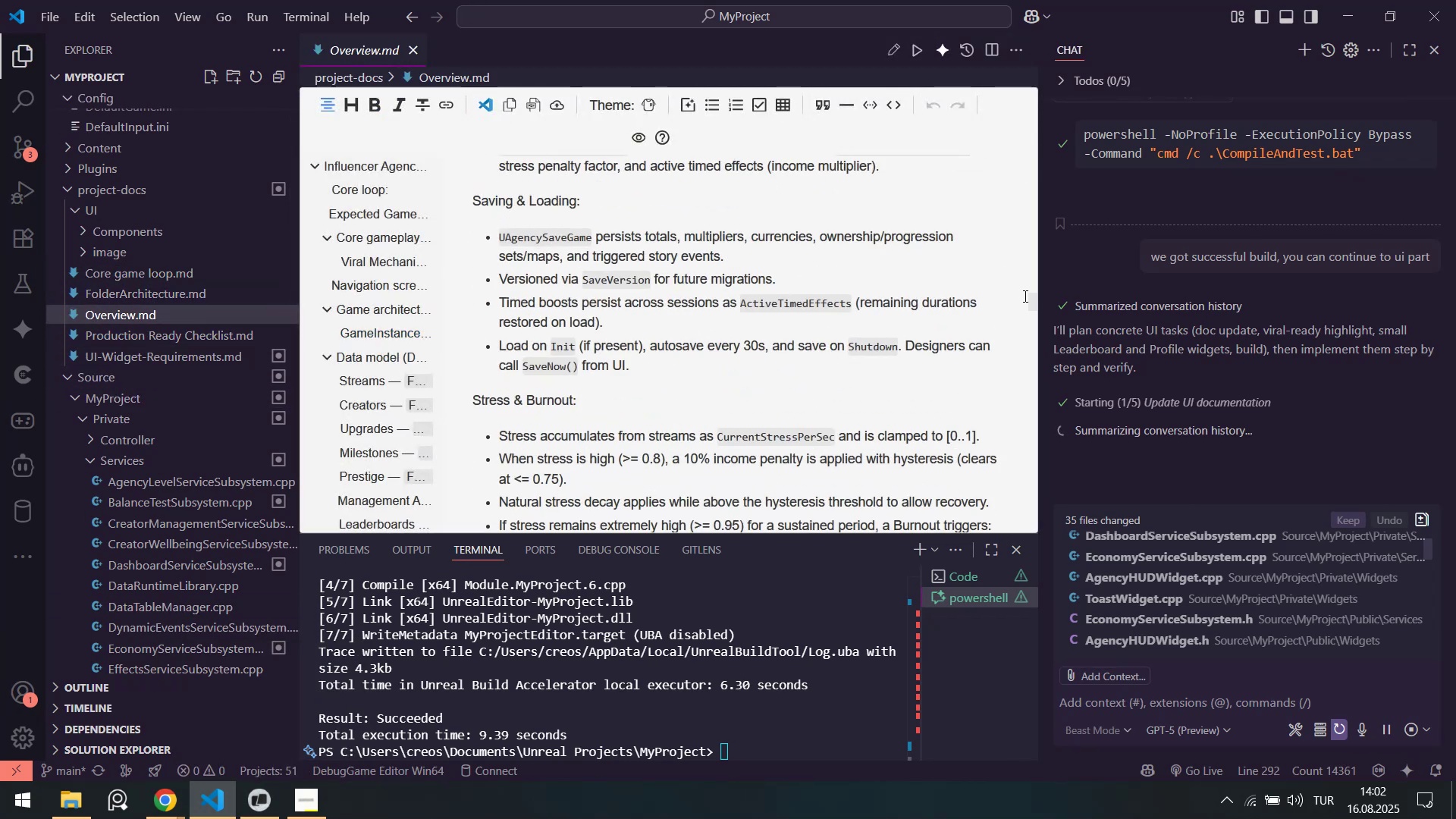 
left_click_drag(start_coordinate=[1034, 301], to_coordinate=[1019, 505])
 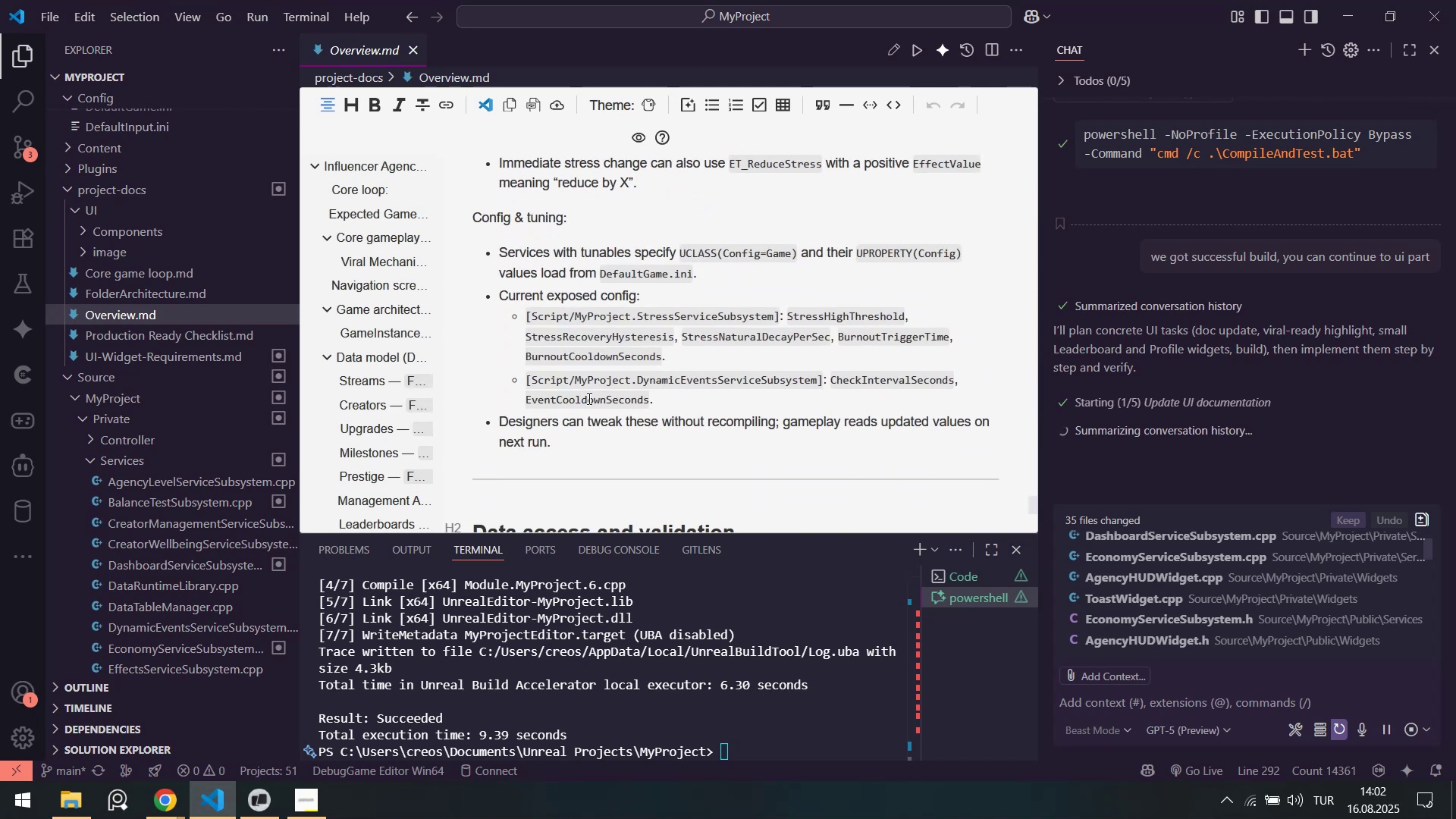 
scroll: coordinate [632, 203], scroll_direction: down, amount: 12.0
 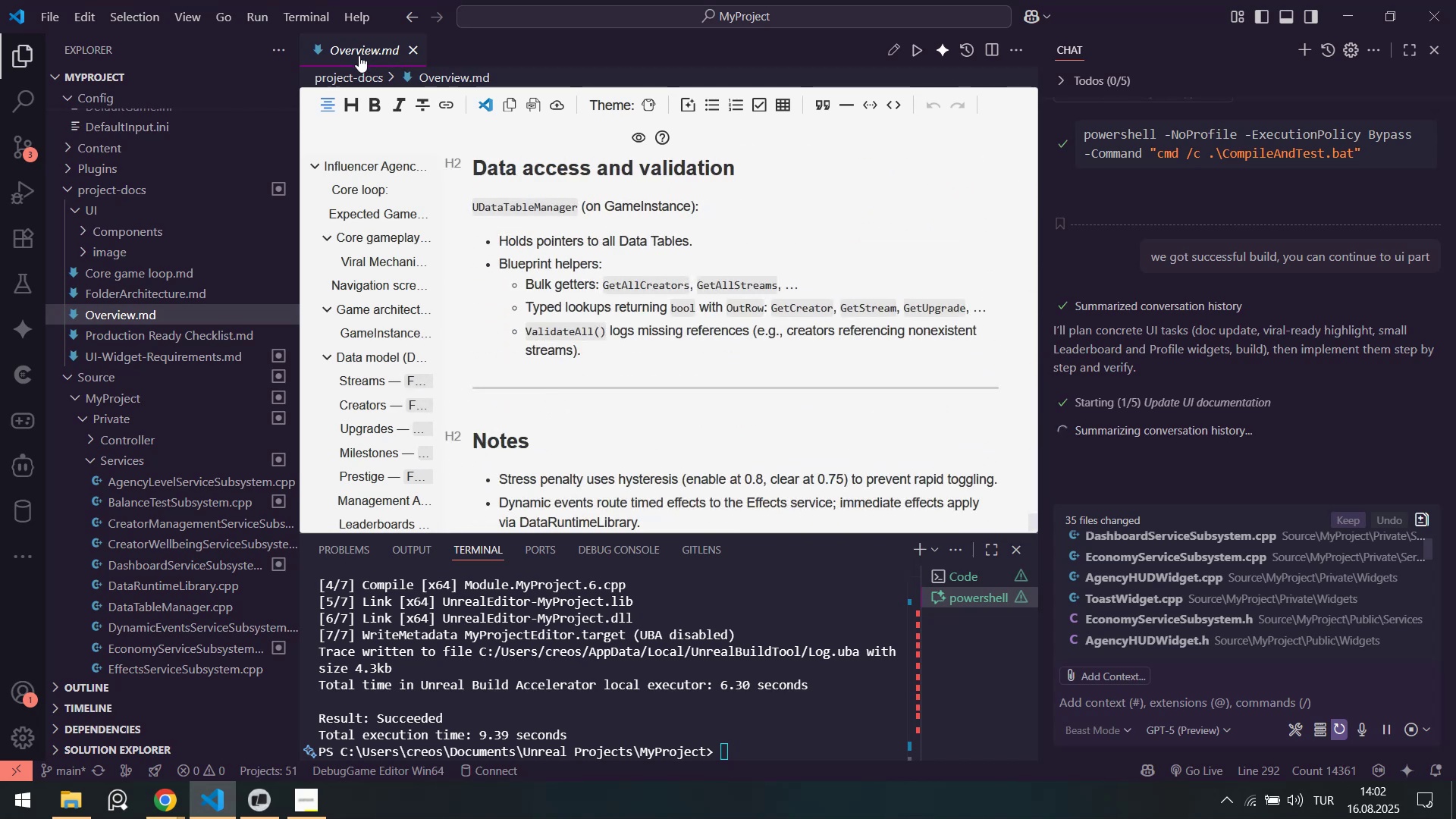 
middle_click([359, 55])
 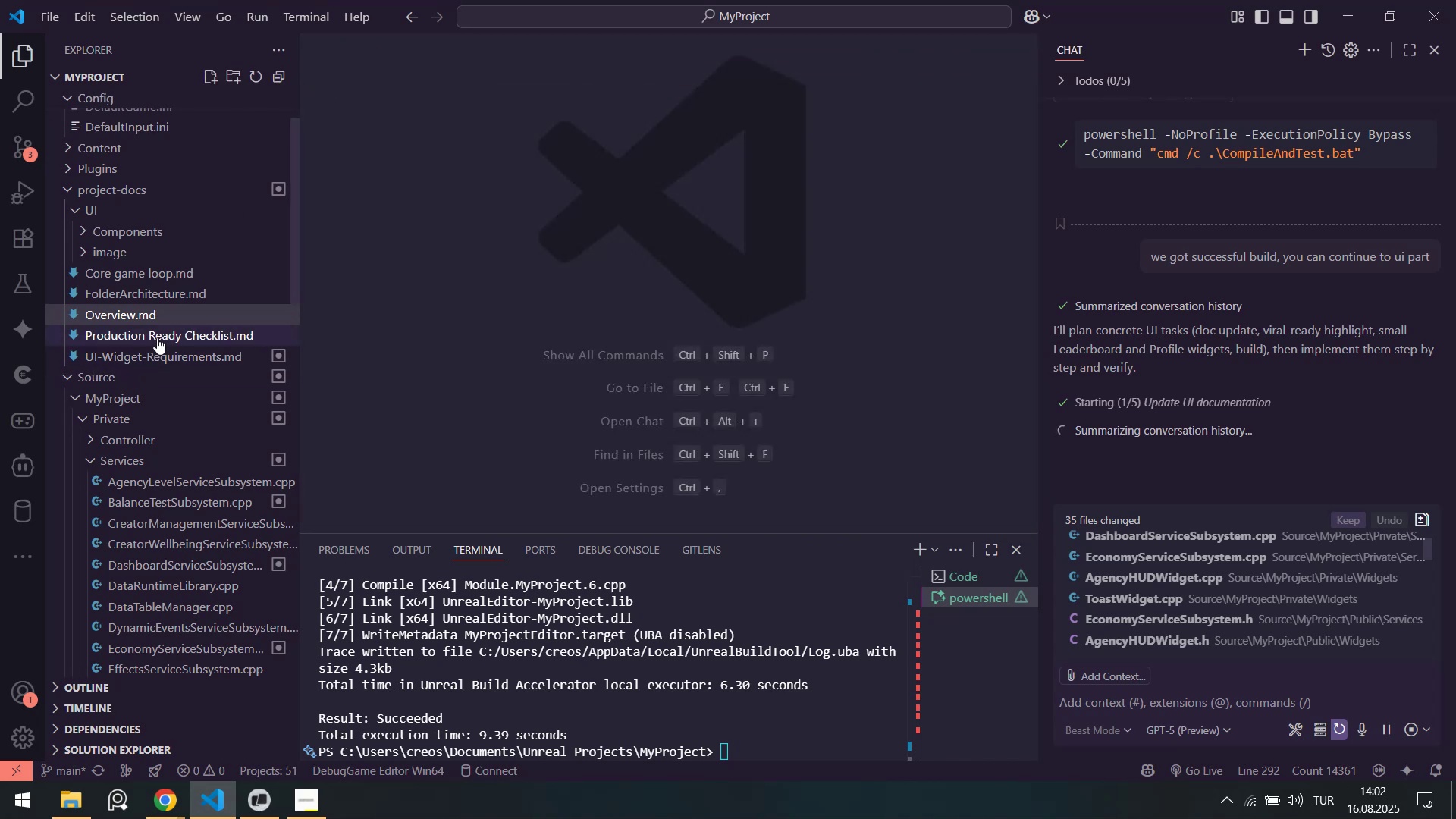 
left_click([161, 332])
 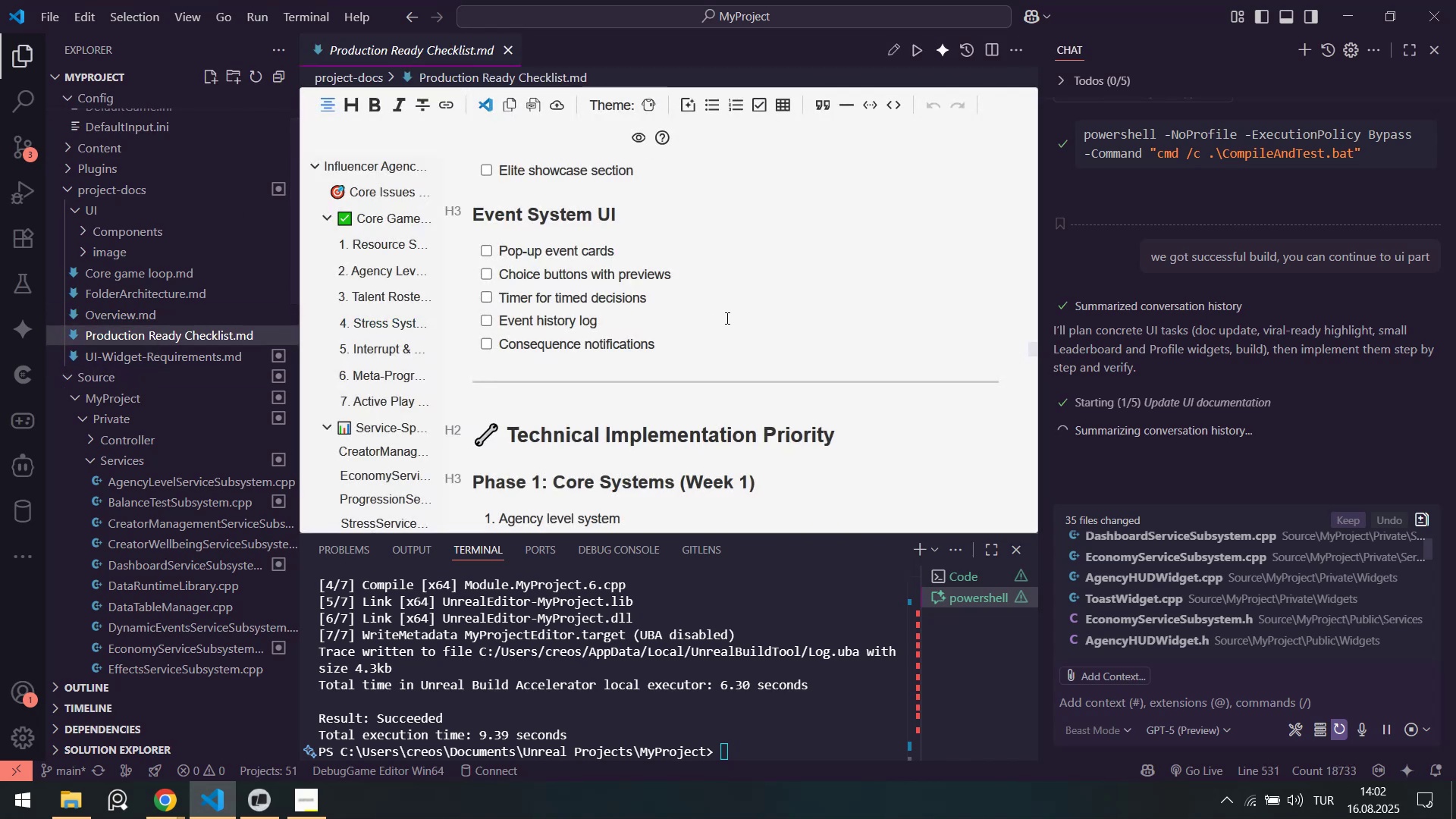 
scroll: coordinate [569, 344], scroll_direction: down, amount: 40.0
 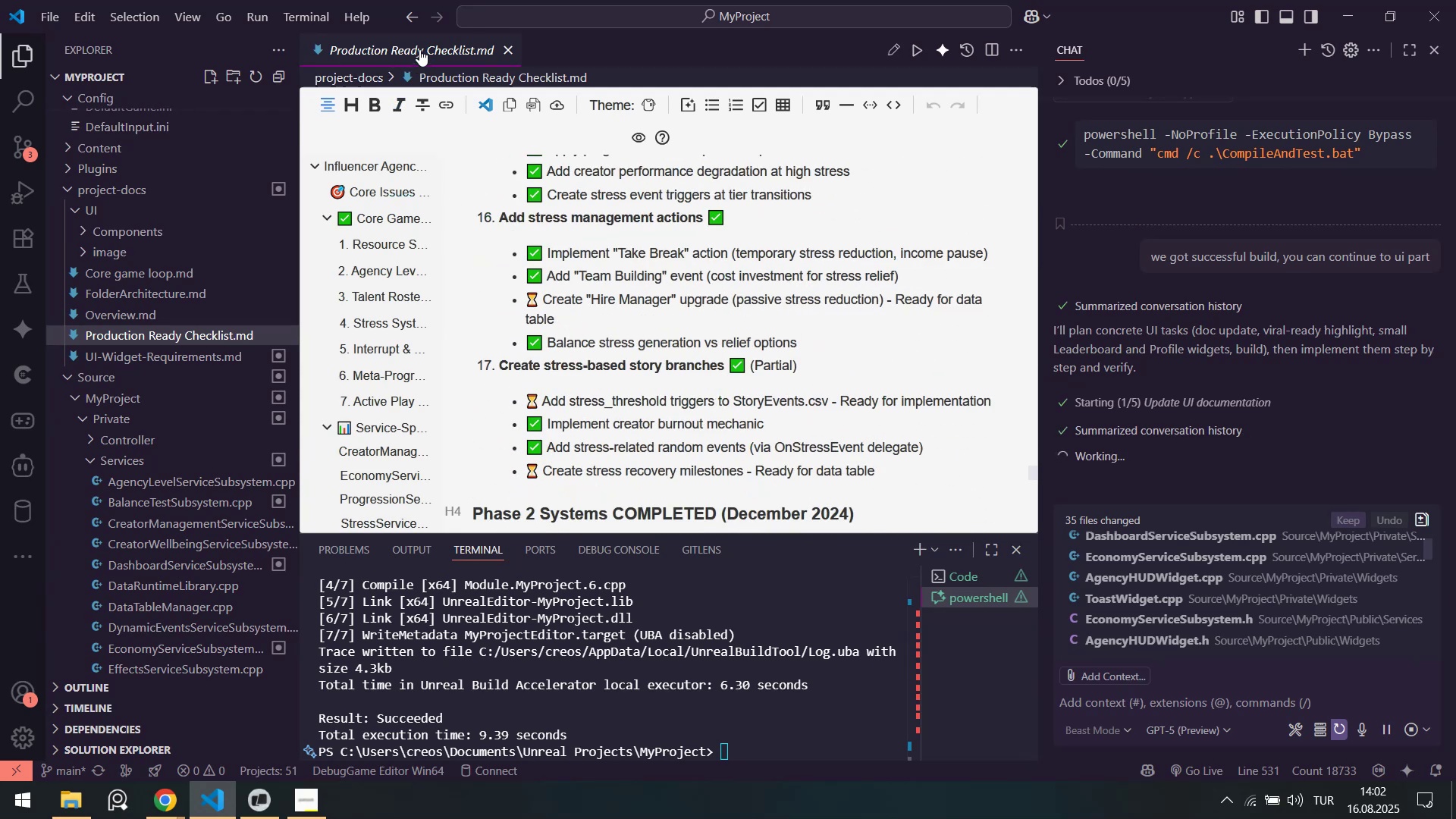 
middle_click([425, 44])
 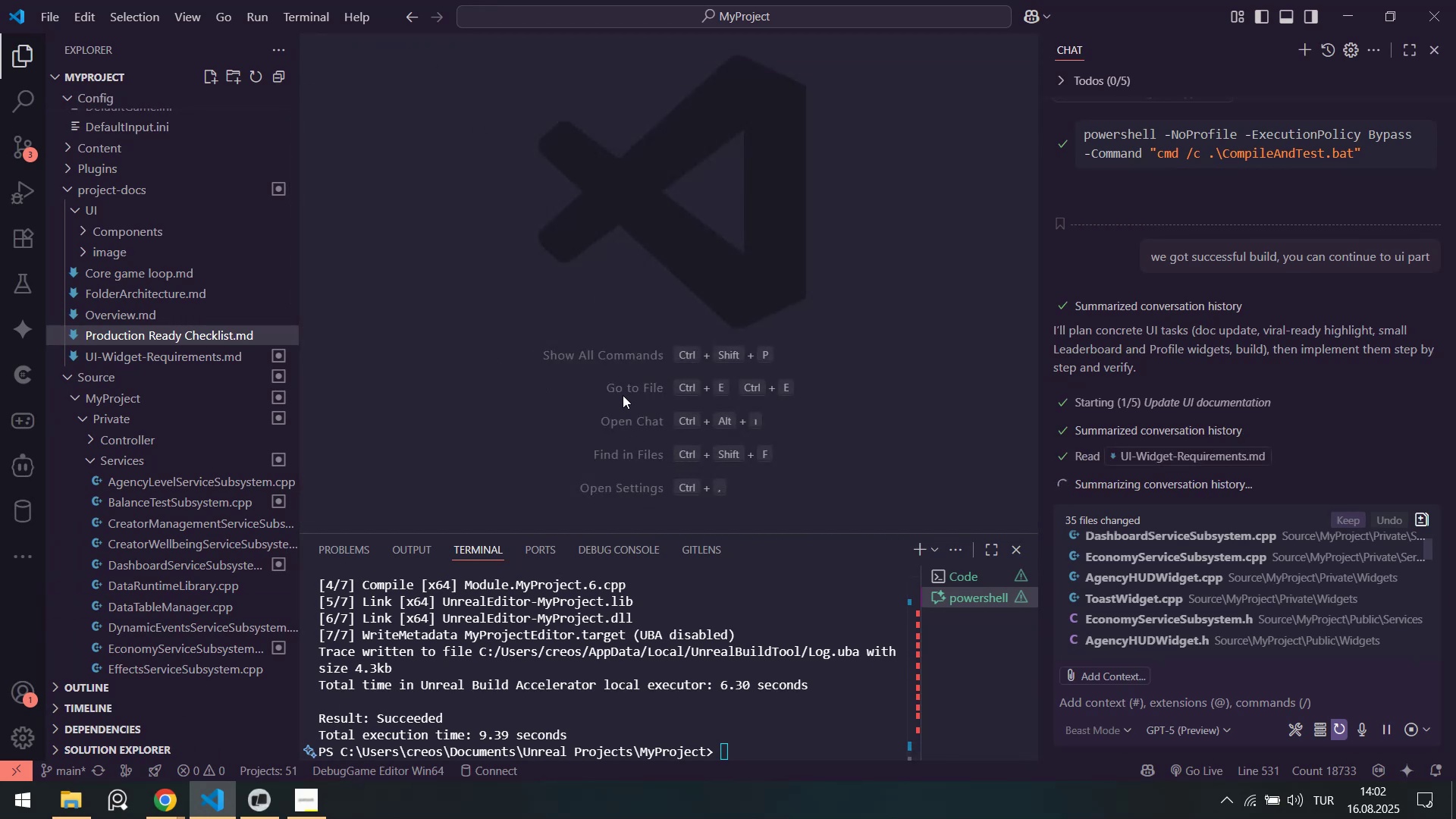 
wait(5.88)
 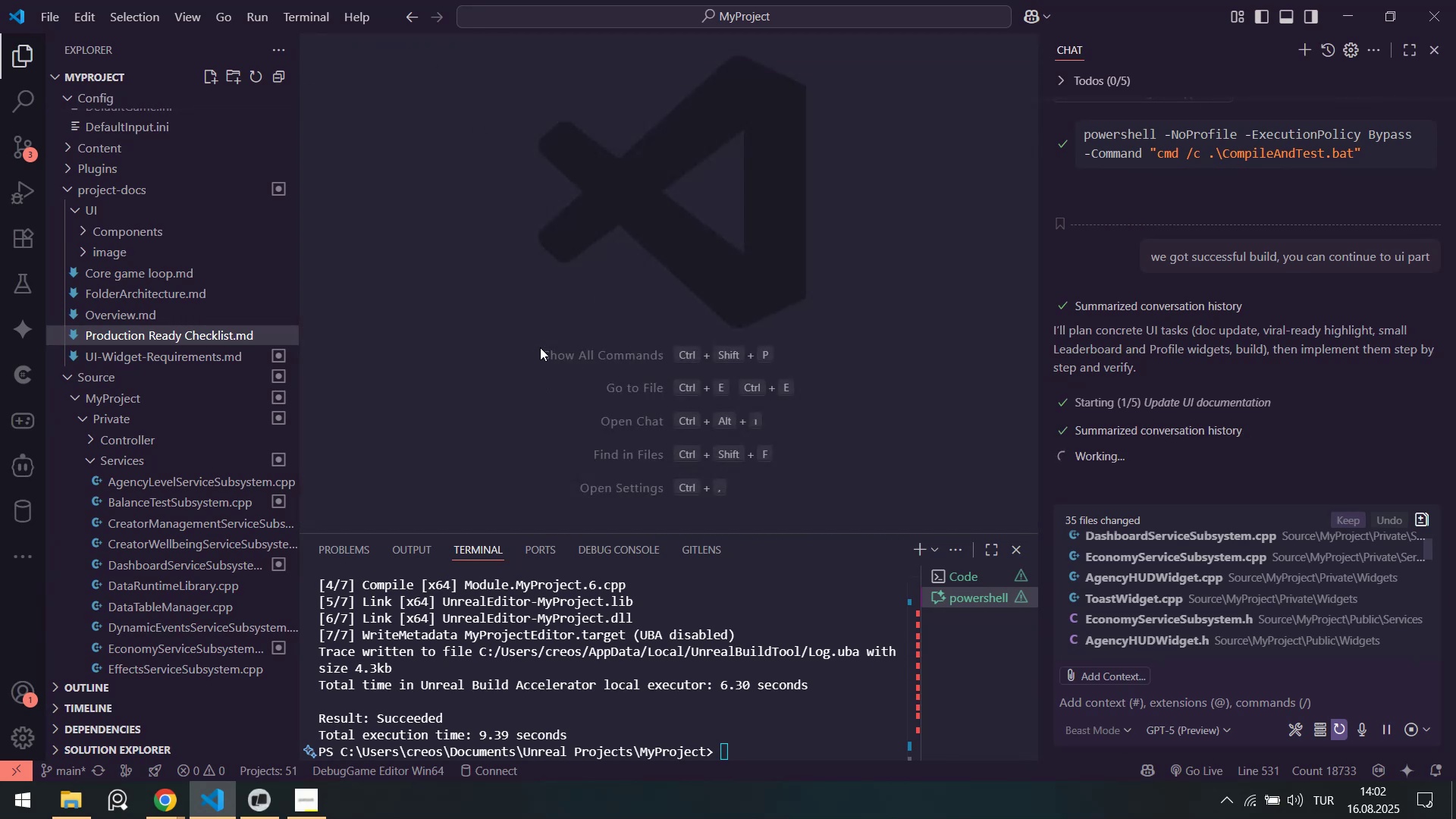 
left_click([133, 759])
 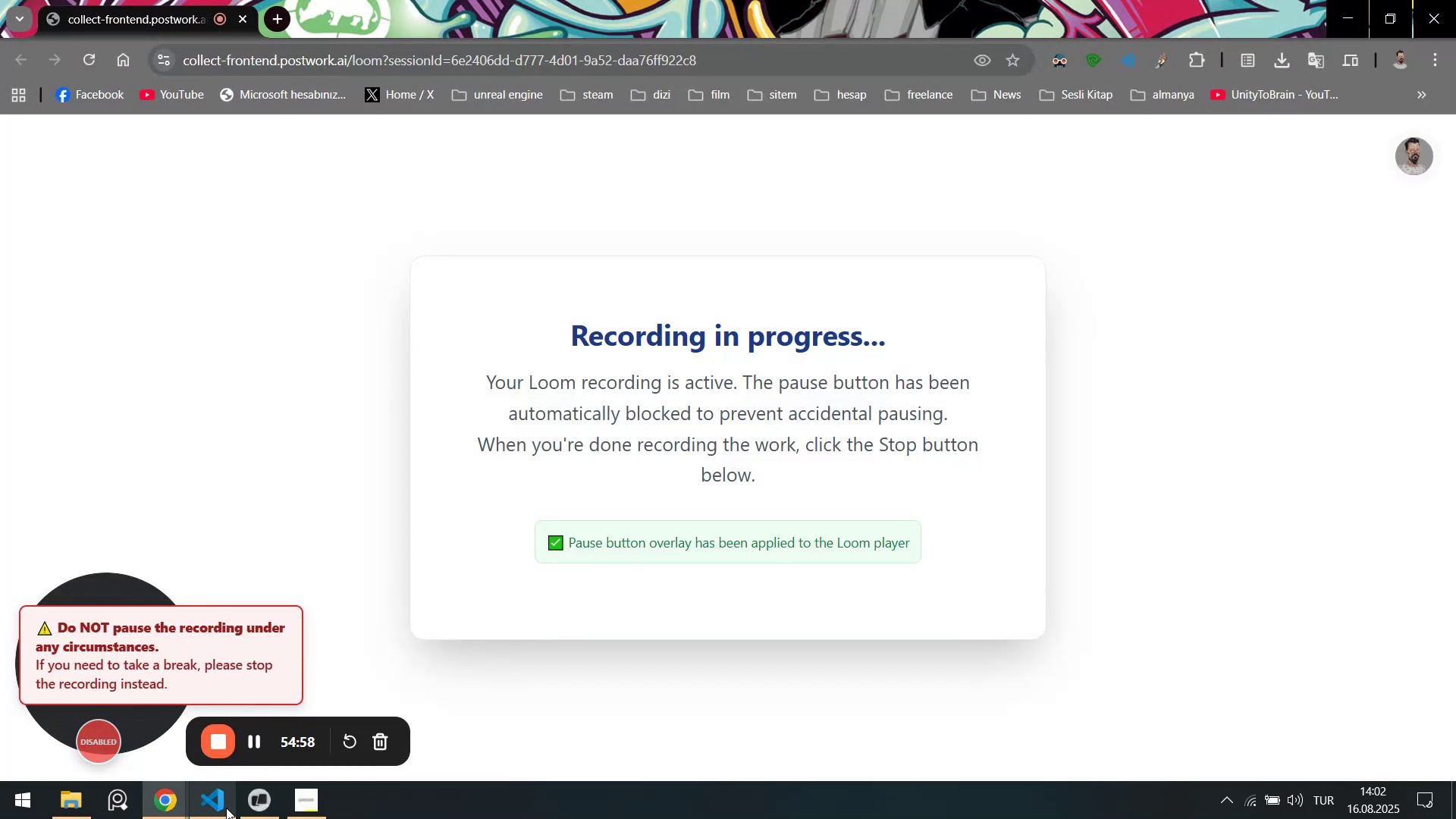 
left_click([224, 813])
 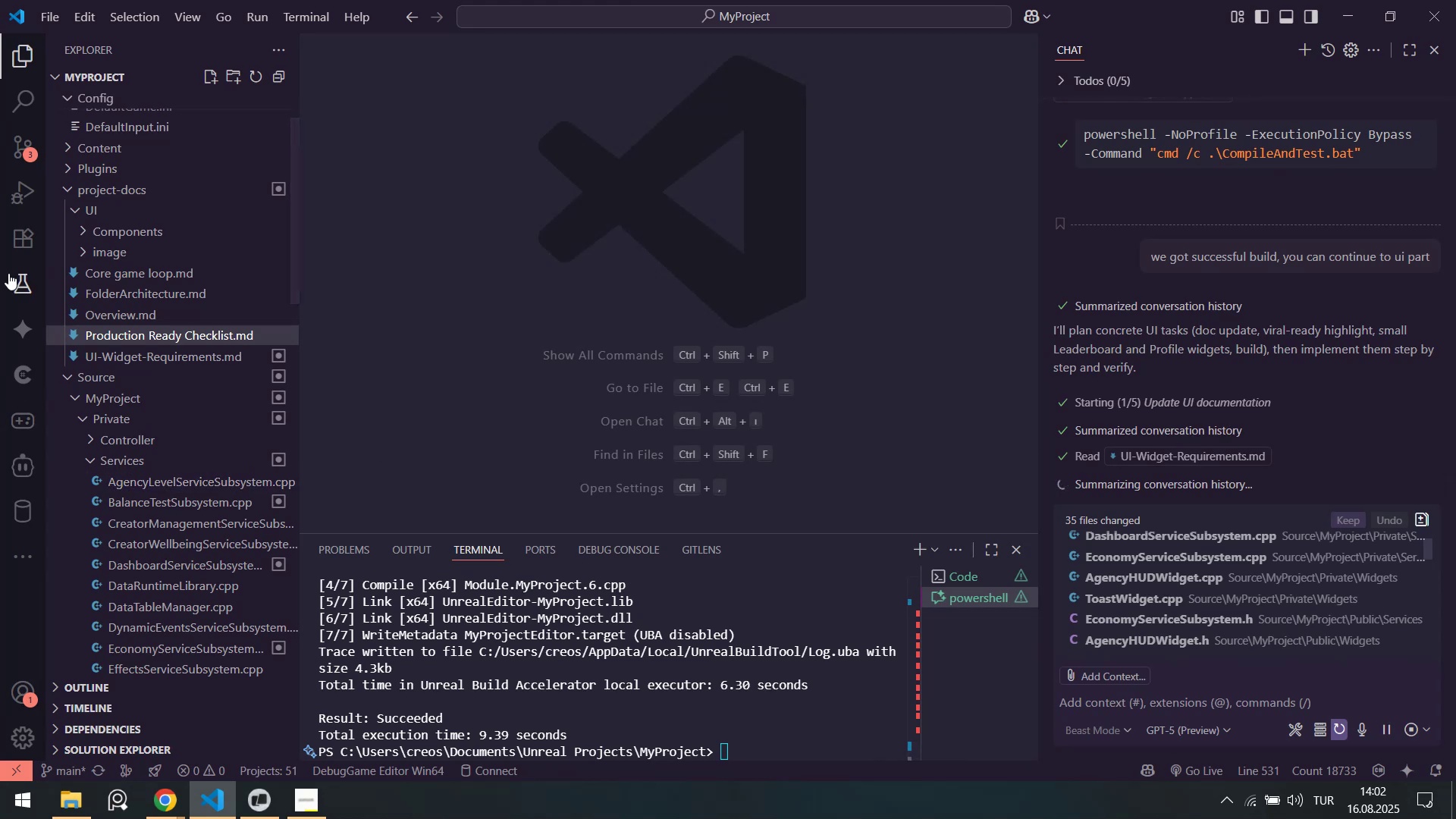 
left_click([19, 143])
 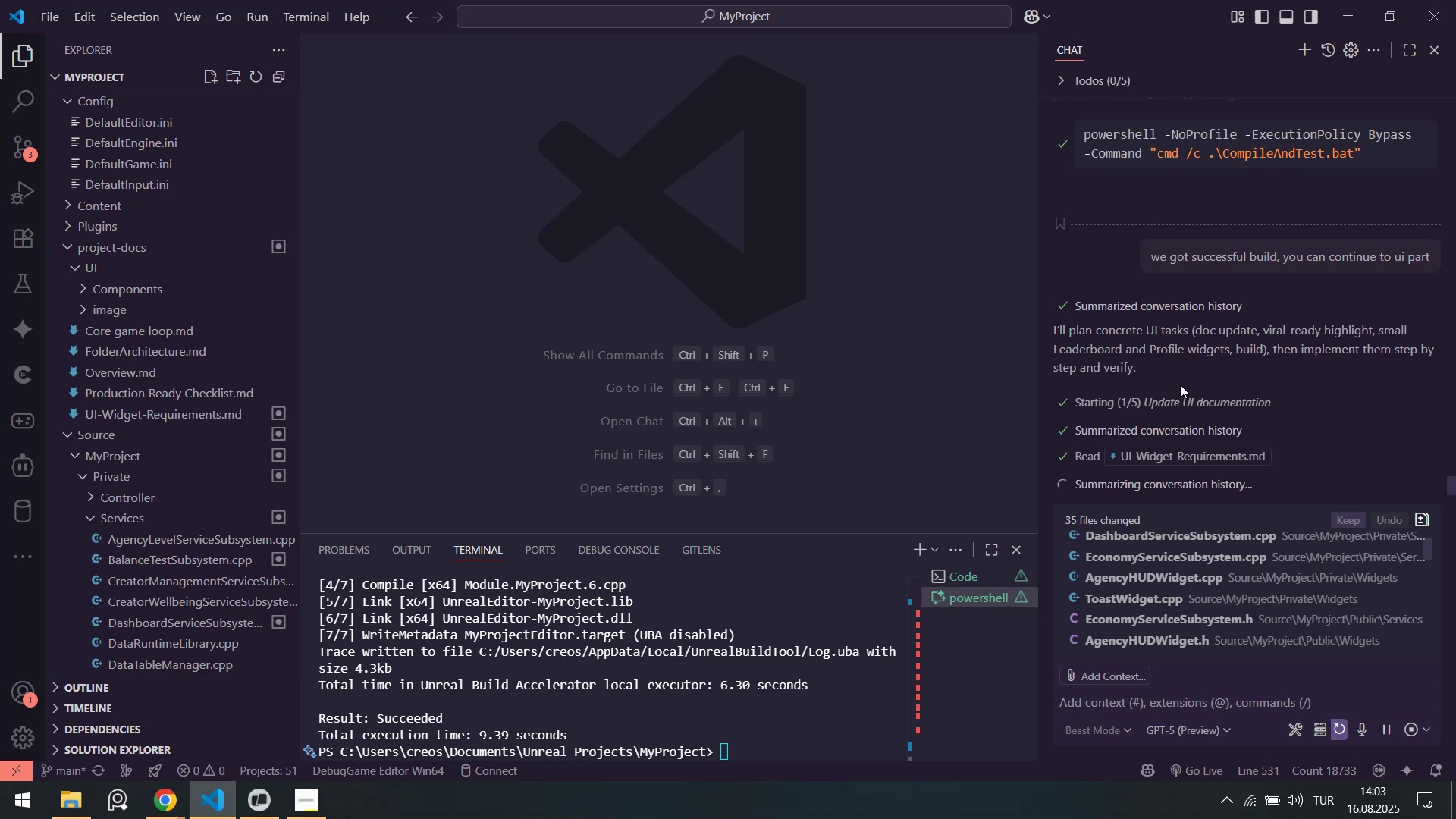 
wait(14.22)
 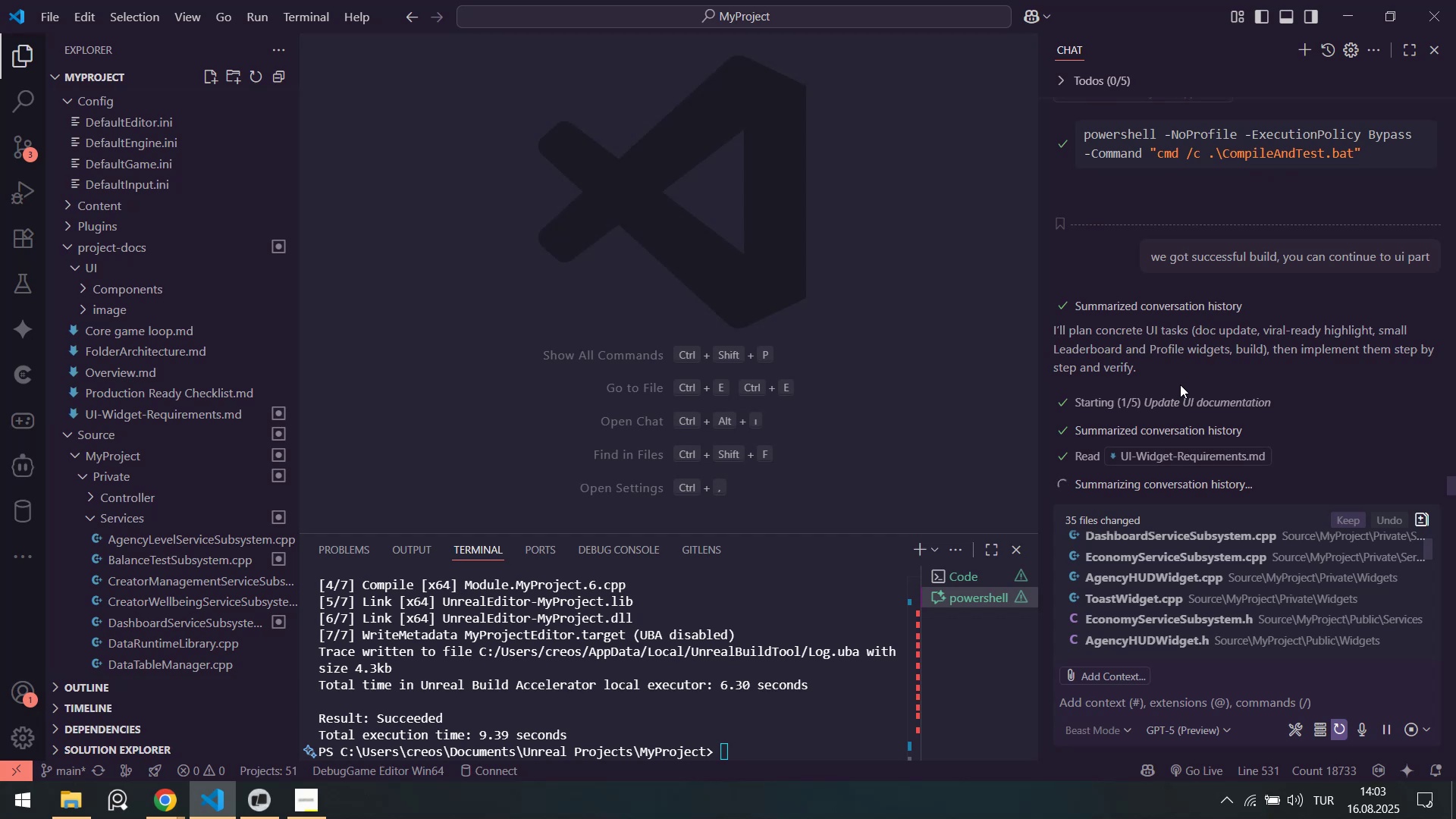 
scroll: coordinate [1232, 413], scroll_direction: up, amount: 35.0
 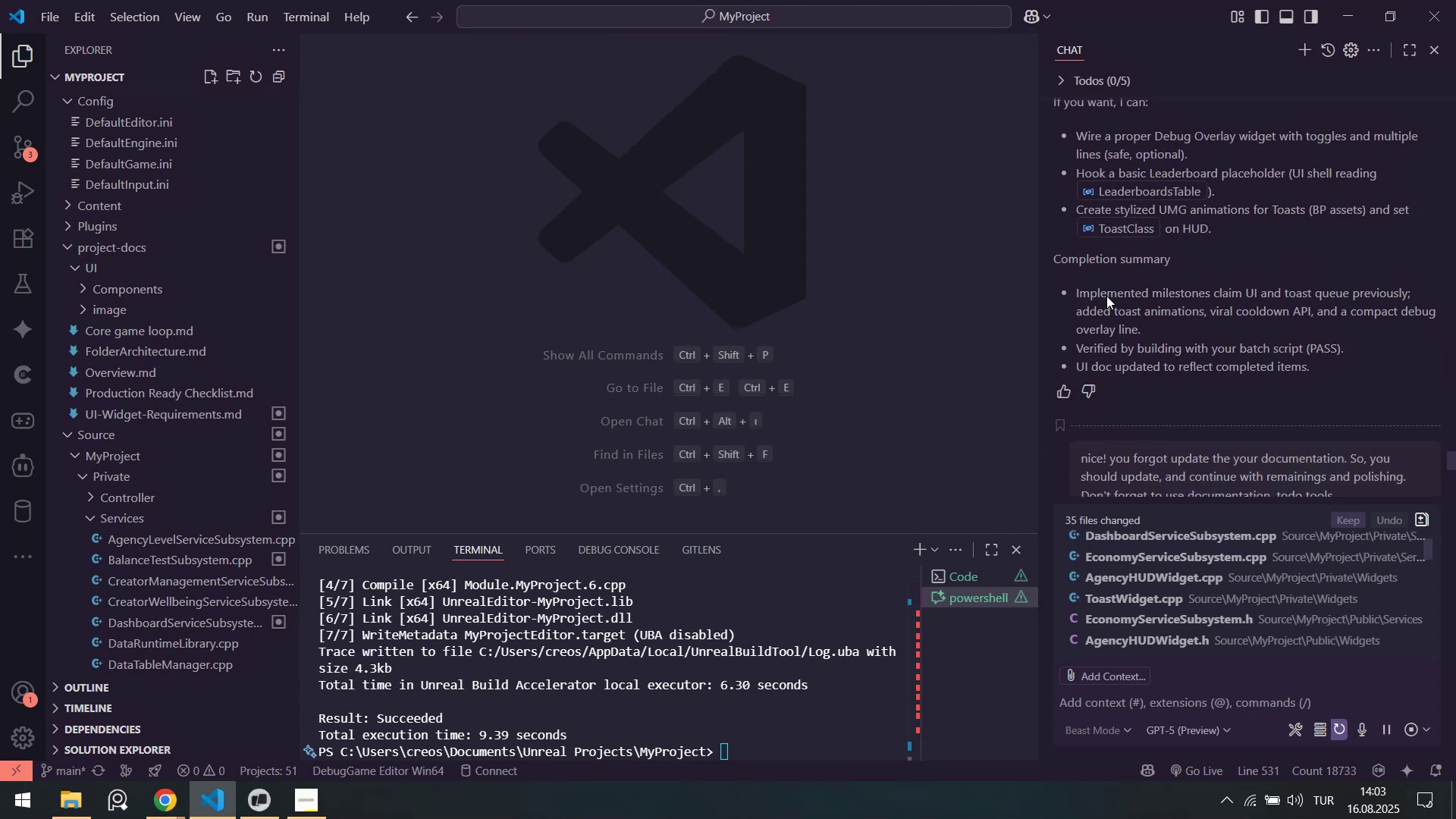 
scroll: coordinate [1169, 302], scroll_direction: down, amount: 3.0
 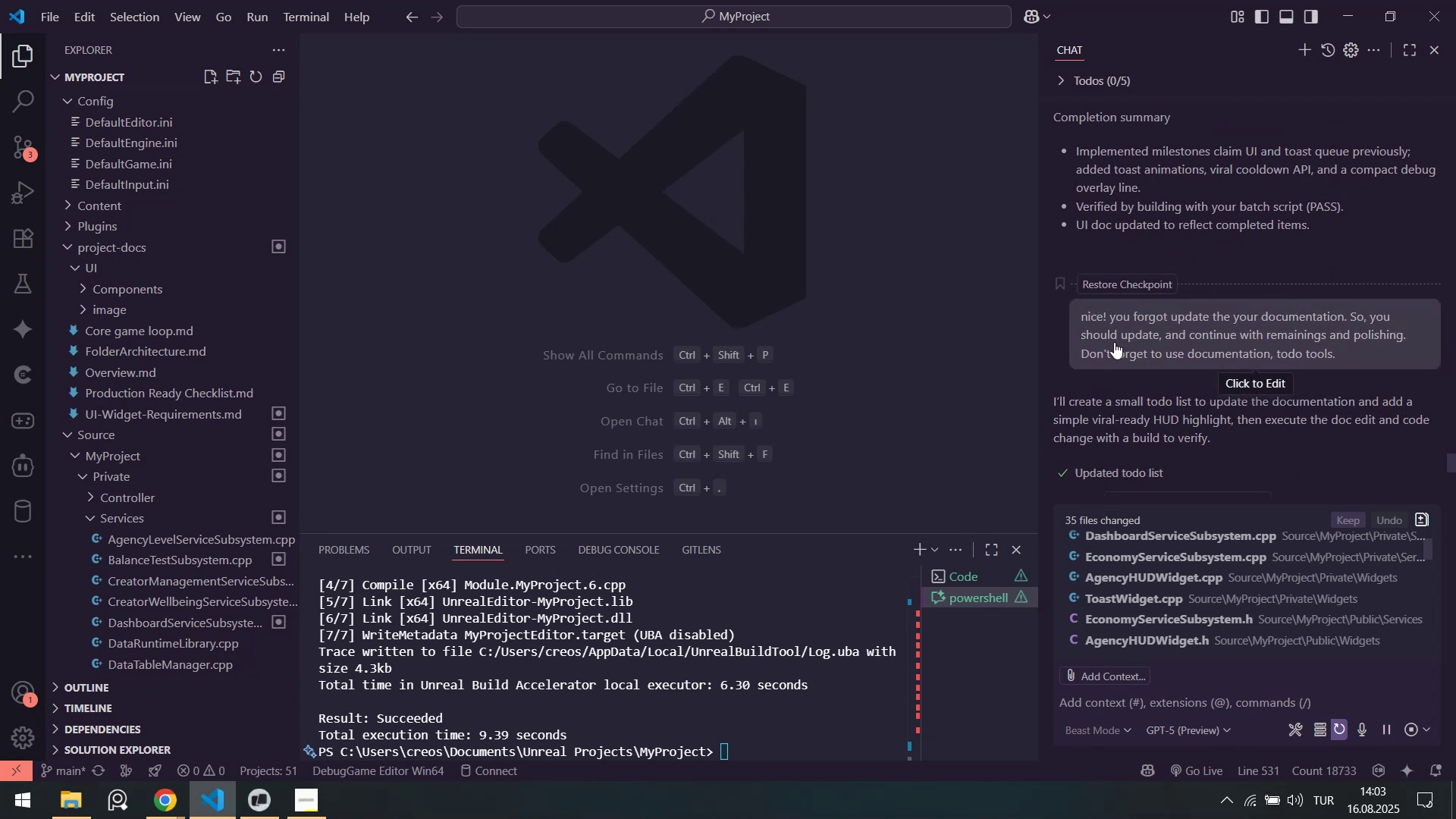 
scroll: coordinate [1269, 353], scroll_direction: up, amount: 5.0
 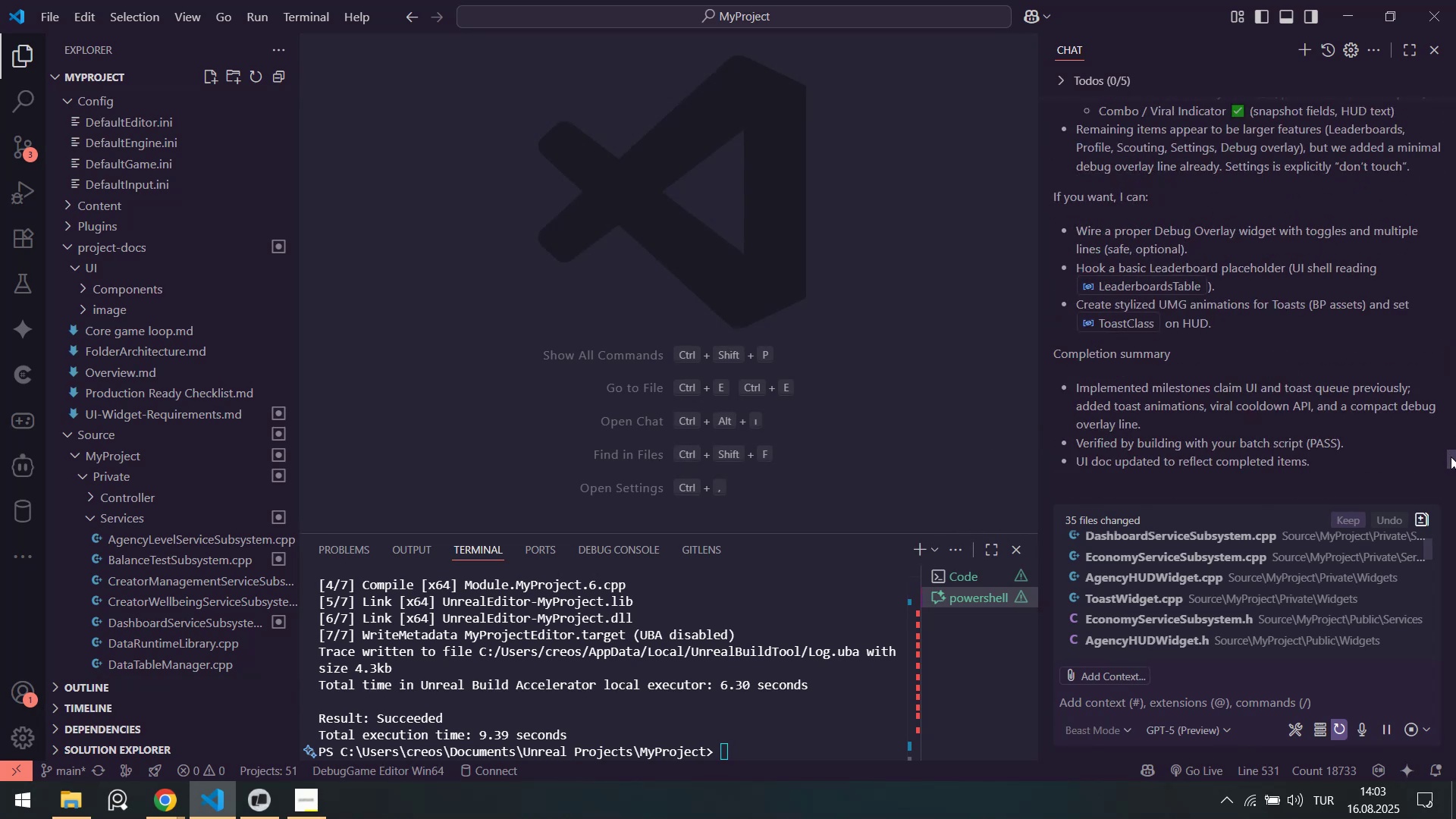 
left_click_drag(start_coordinate=[1451, 458], to_coordinate=[1455, 502])
 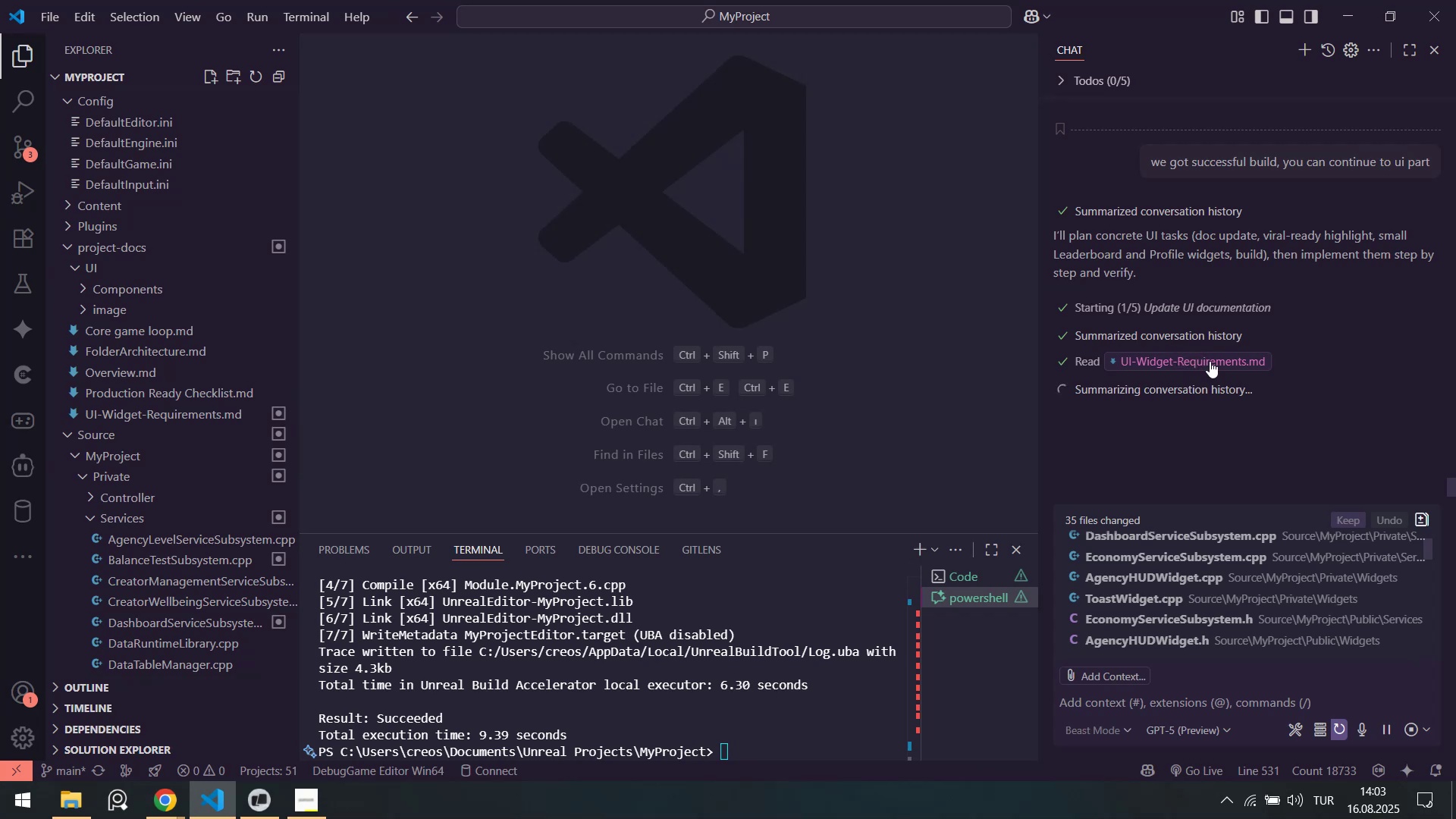 
left_click([1208, 359])
 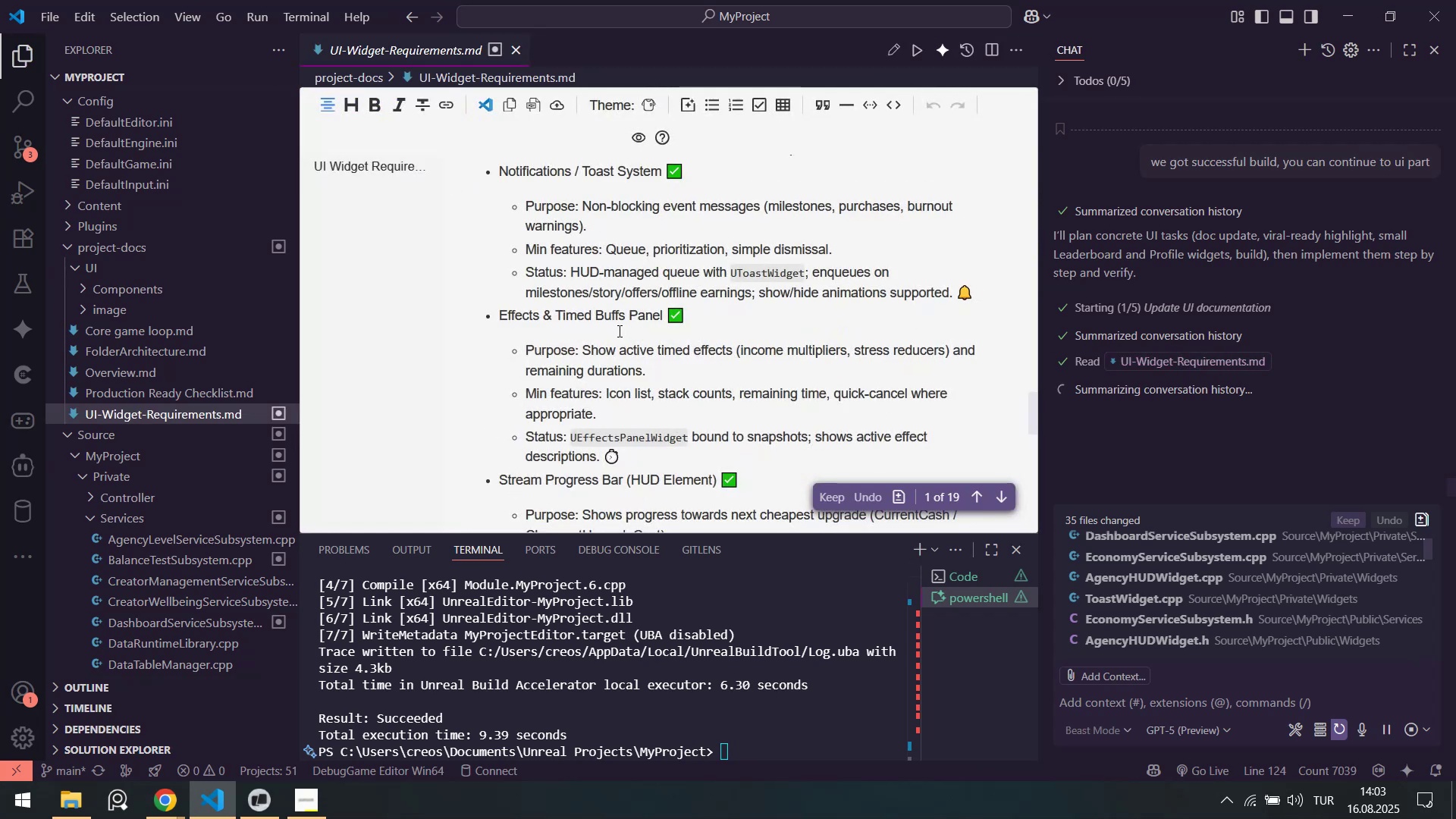 
scroll: coordinate [669, 316], scroll_direction: up, amount: 24.0
 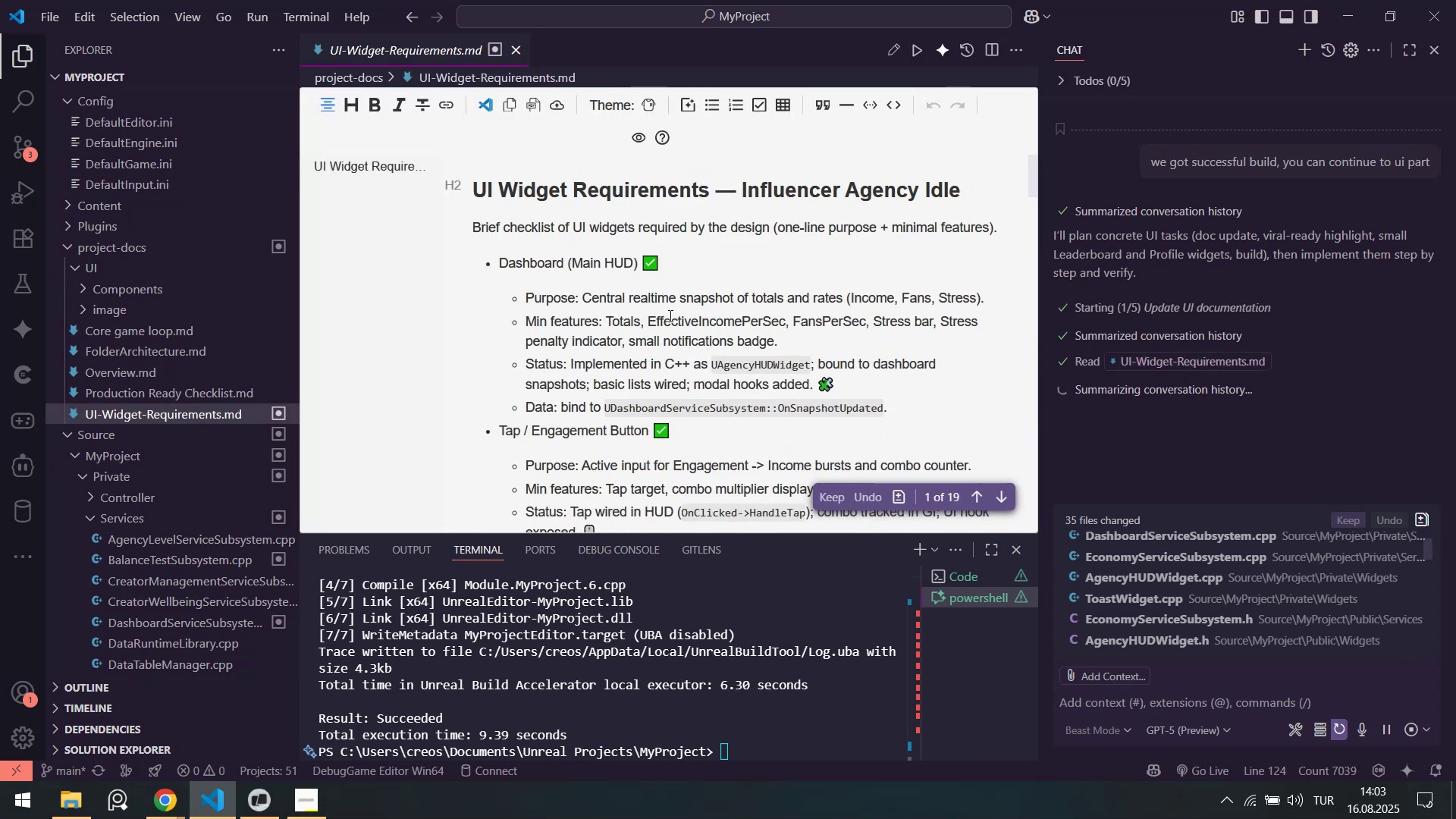 
scroll: coordinate [580, 340], scroll_direction: down, amount: 19.0
 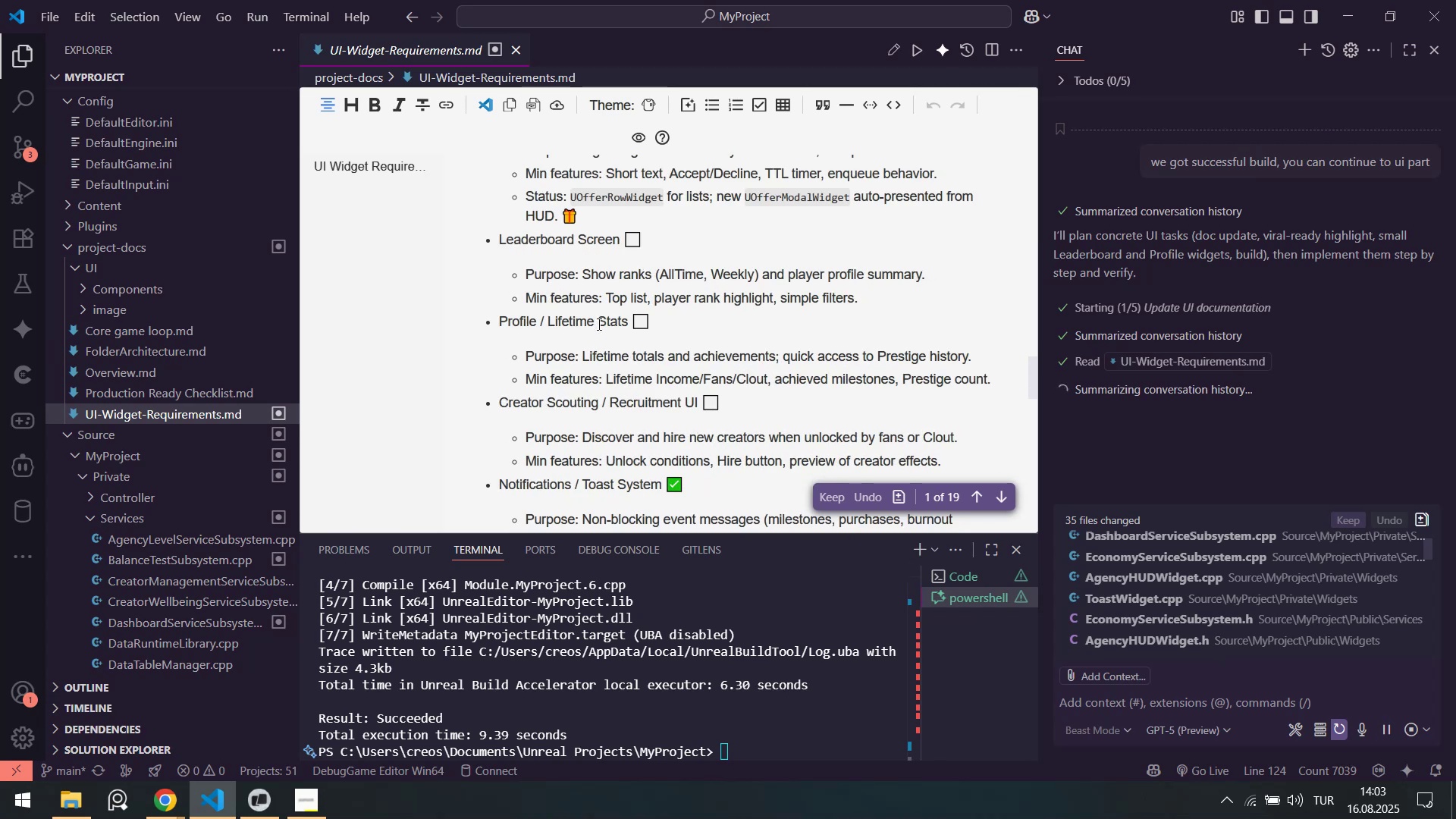 
wait(6.87)
 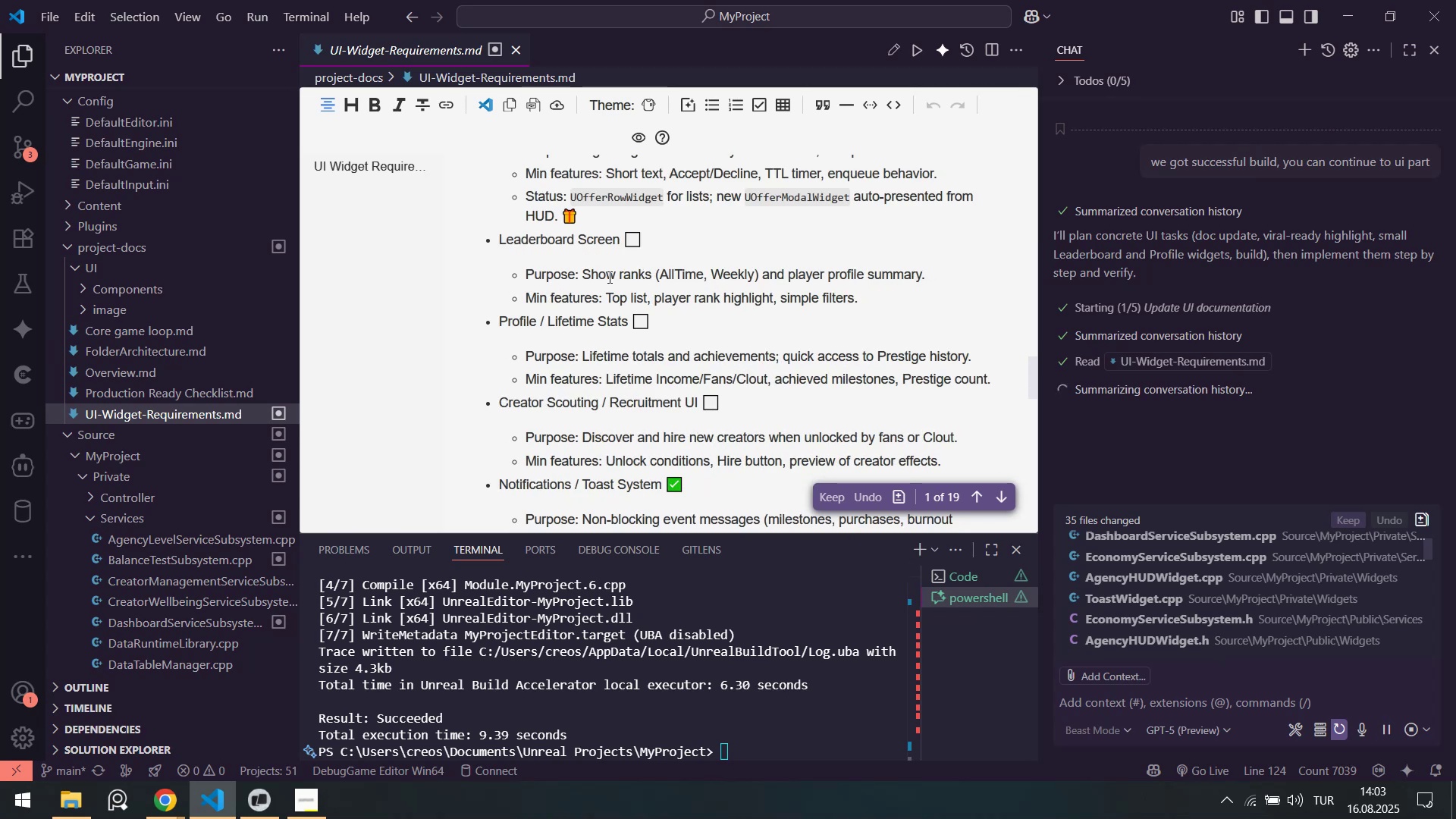 
scroll: coordinate [600, 340], scroll_direction: down, amount: 8.0
 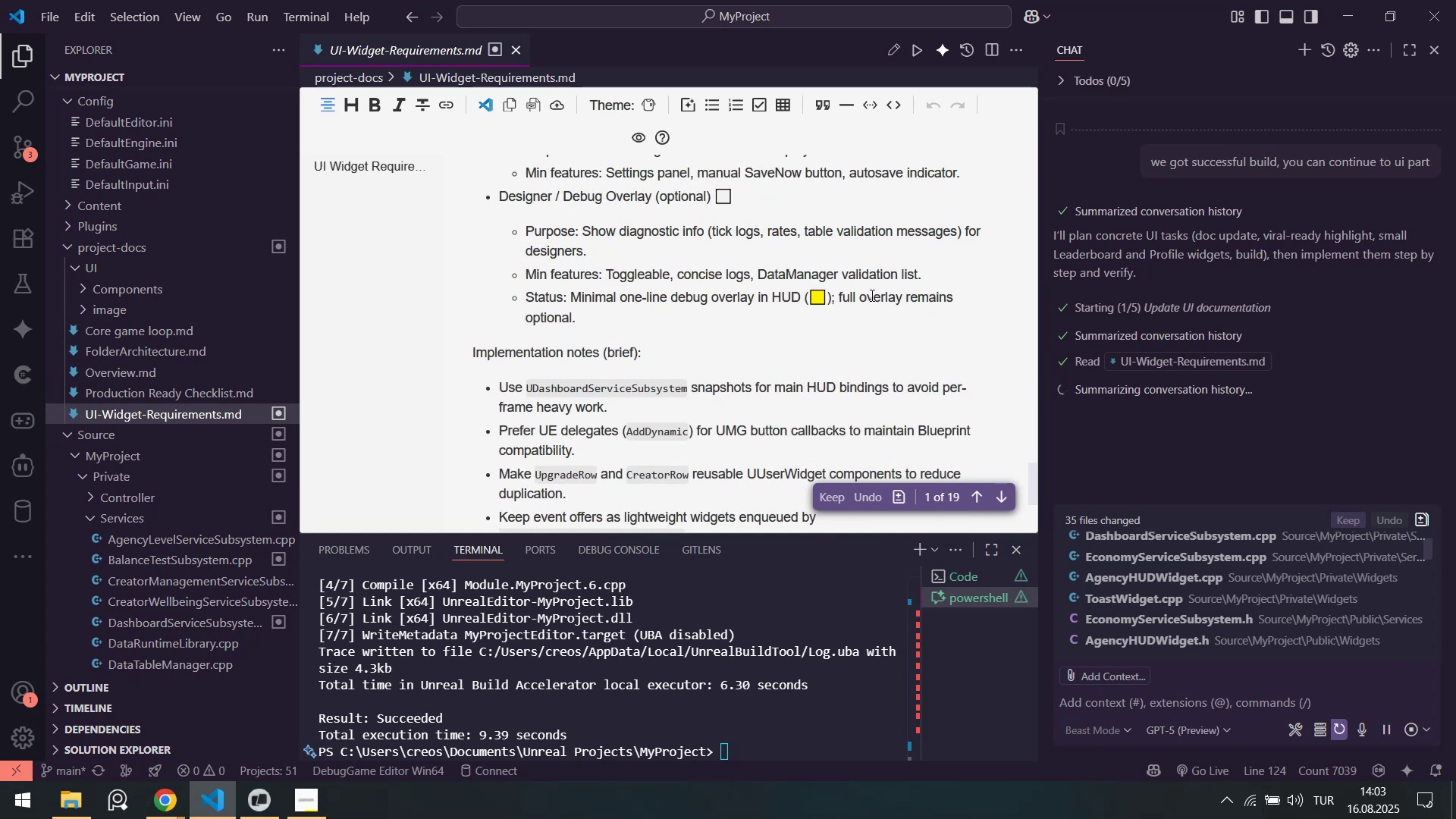 
scroll: coordinate [729, 309], scroll_direction: up, amount: 1.0
 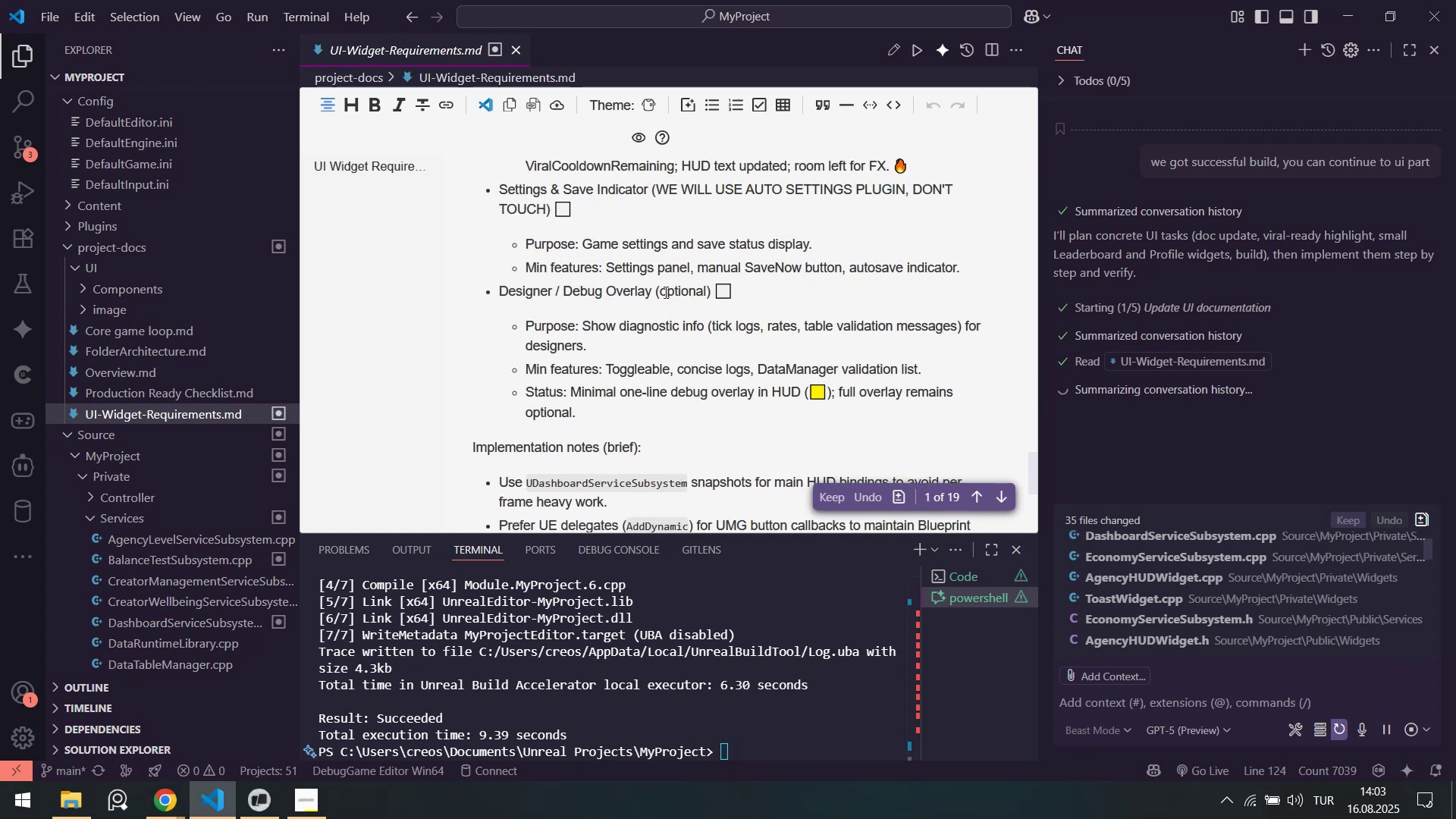 
scroll: coordinate [664, 321], scroll_direction: down, amount: 2.0
 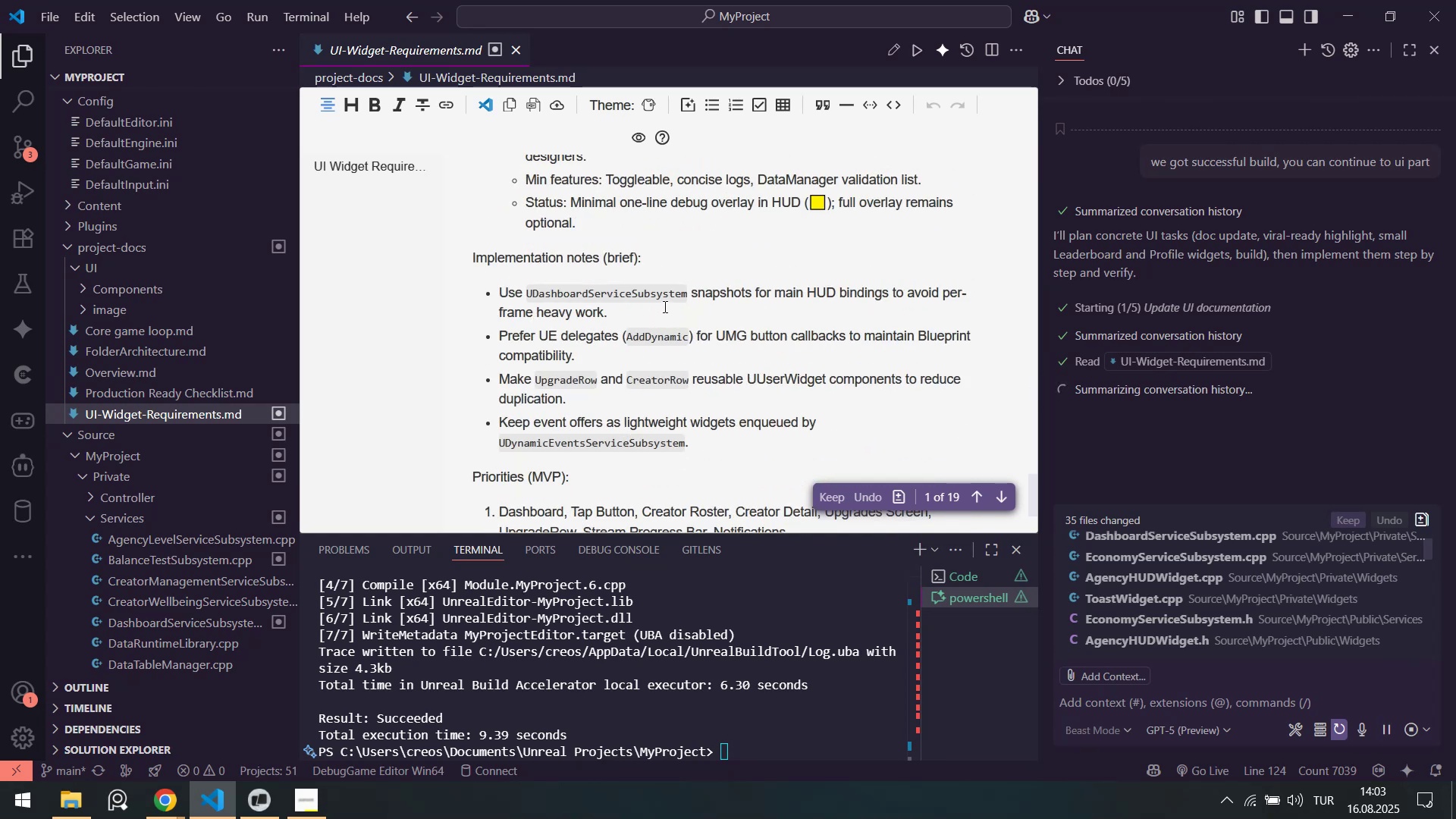 
scroll: coordinate [664, 306], scroll_direction: up, amount: 2.0
 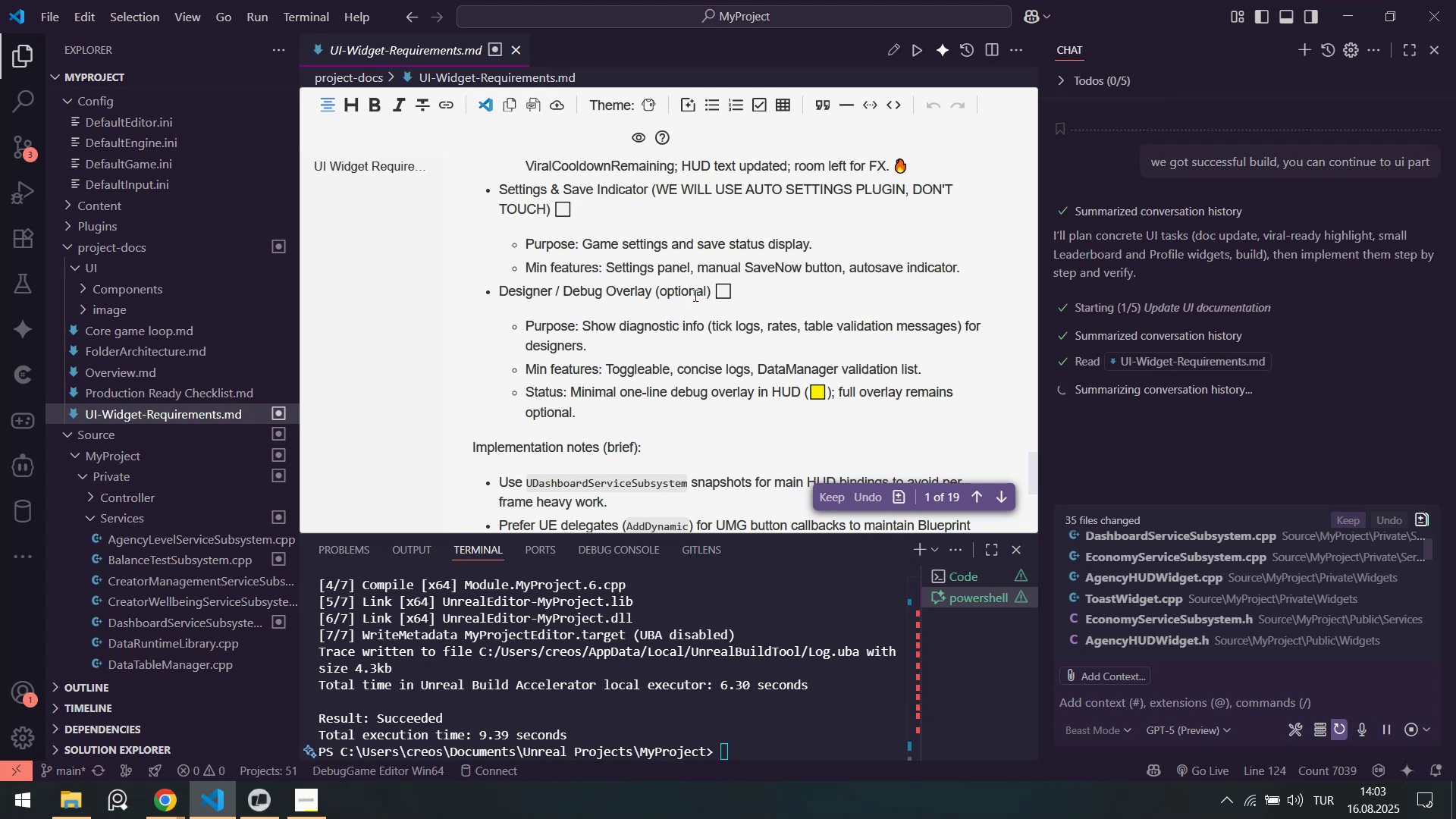 
scroll: coordinate [130, 500], scroll_direction: down, amount: 8.0
 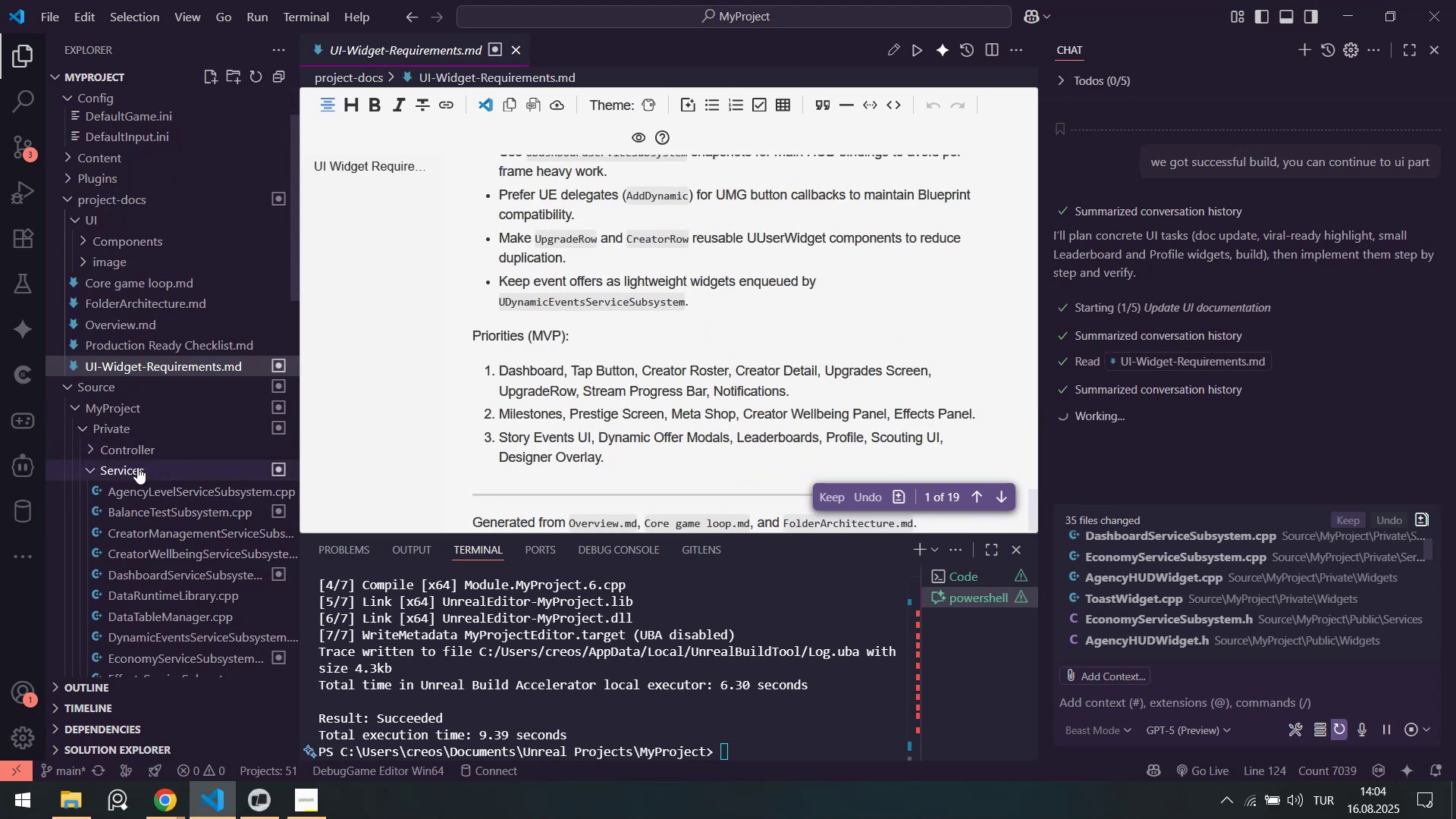 
left_click([137, 467])
 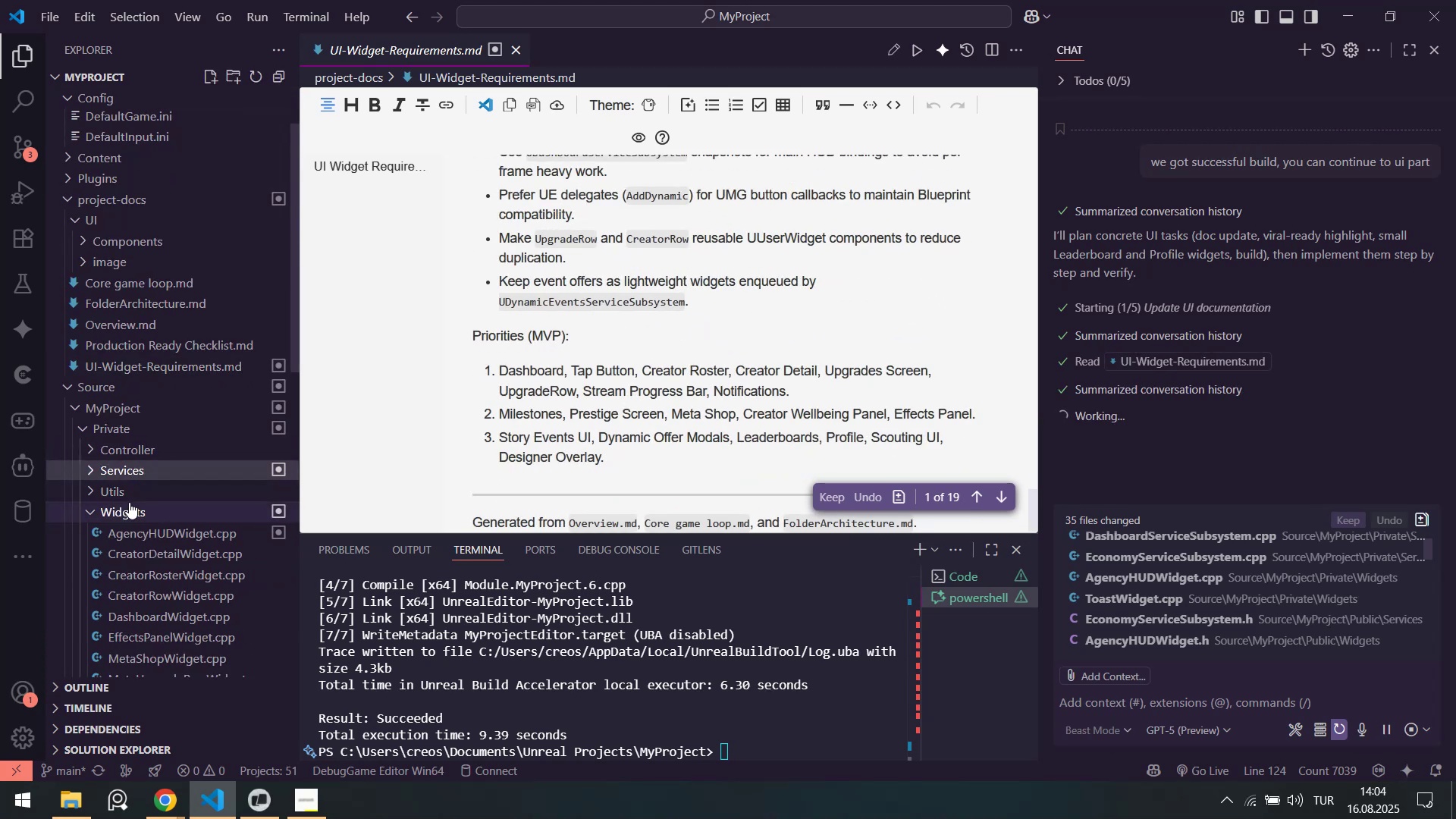 
scroll: coordinate [163, 325], scroll_direction: down, amount: 8.0
 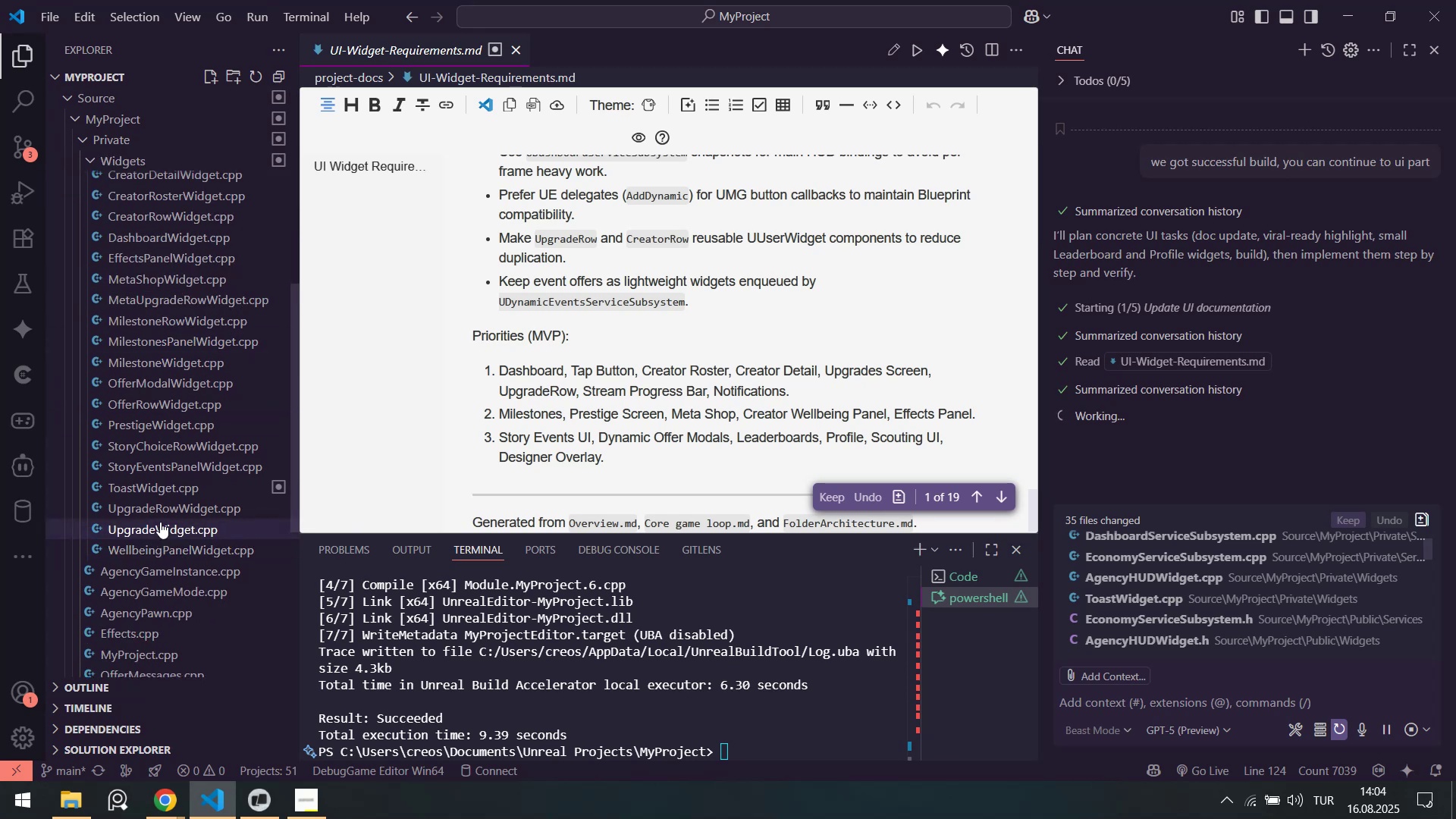 
scroll: coordinate [177, 518], scroll_direction: up, amount: 3.0
 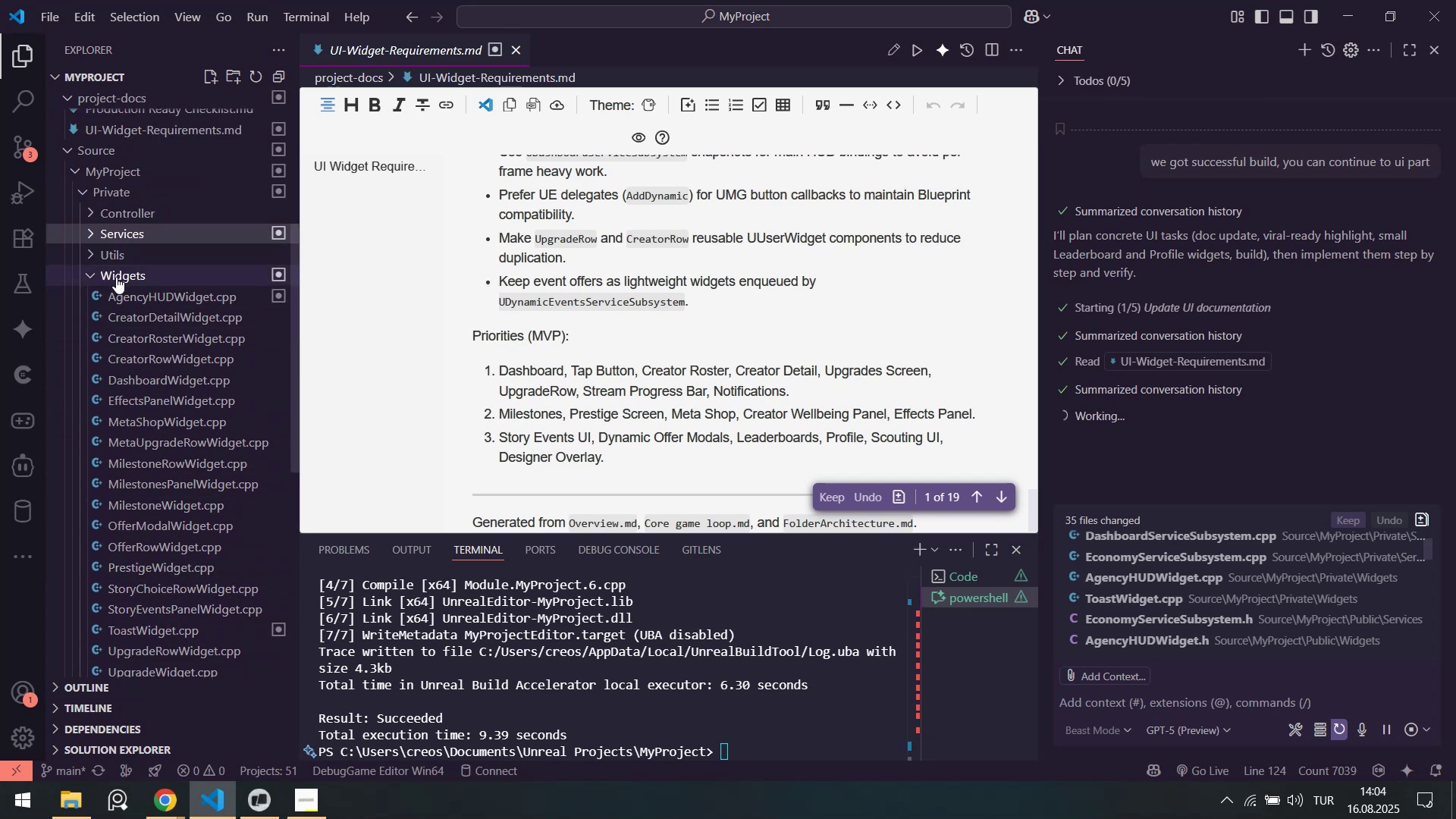 
left_click([116, 277])
 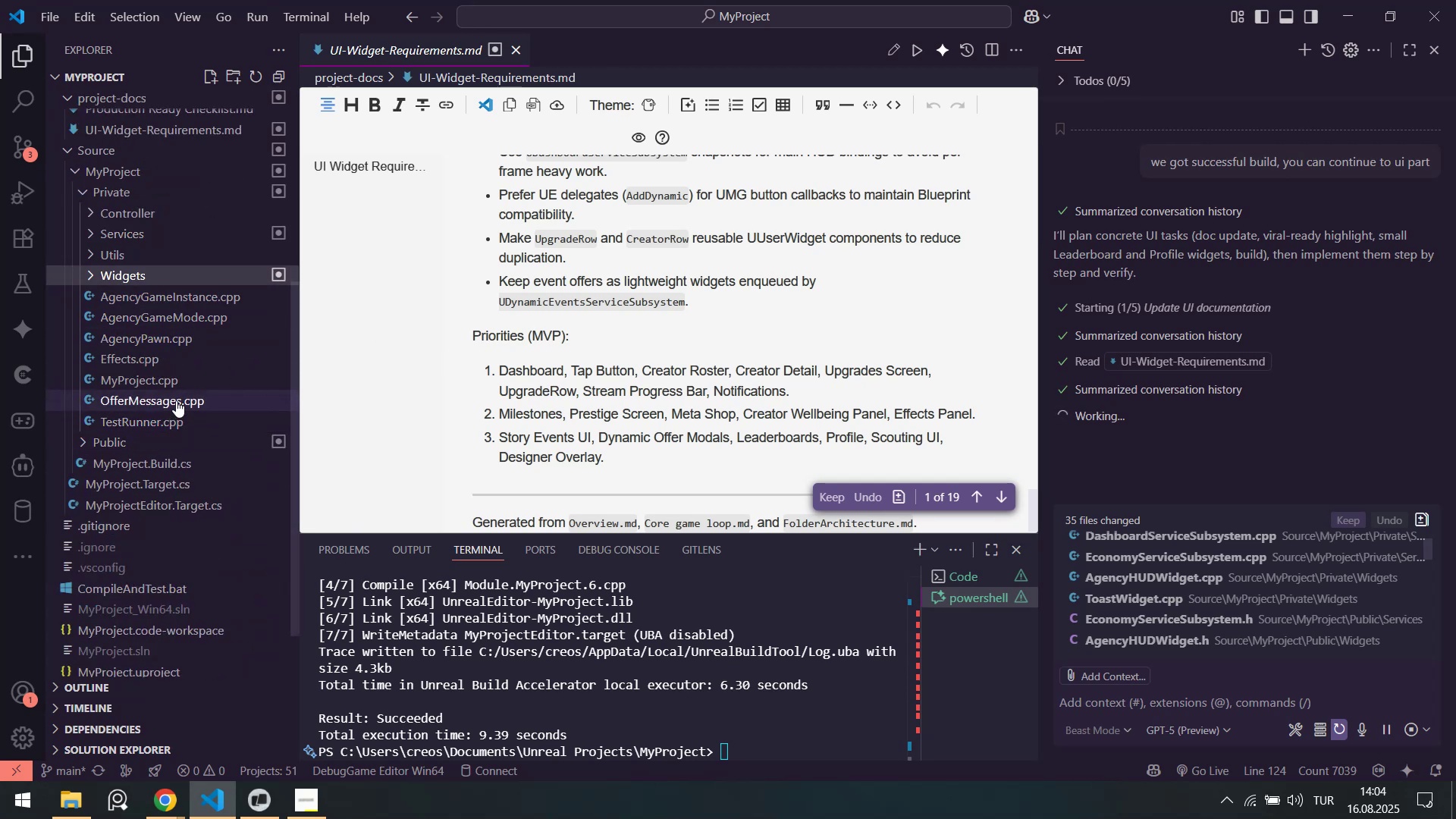 
left_click([177, 400])
 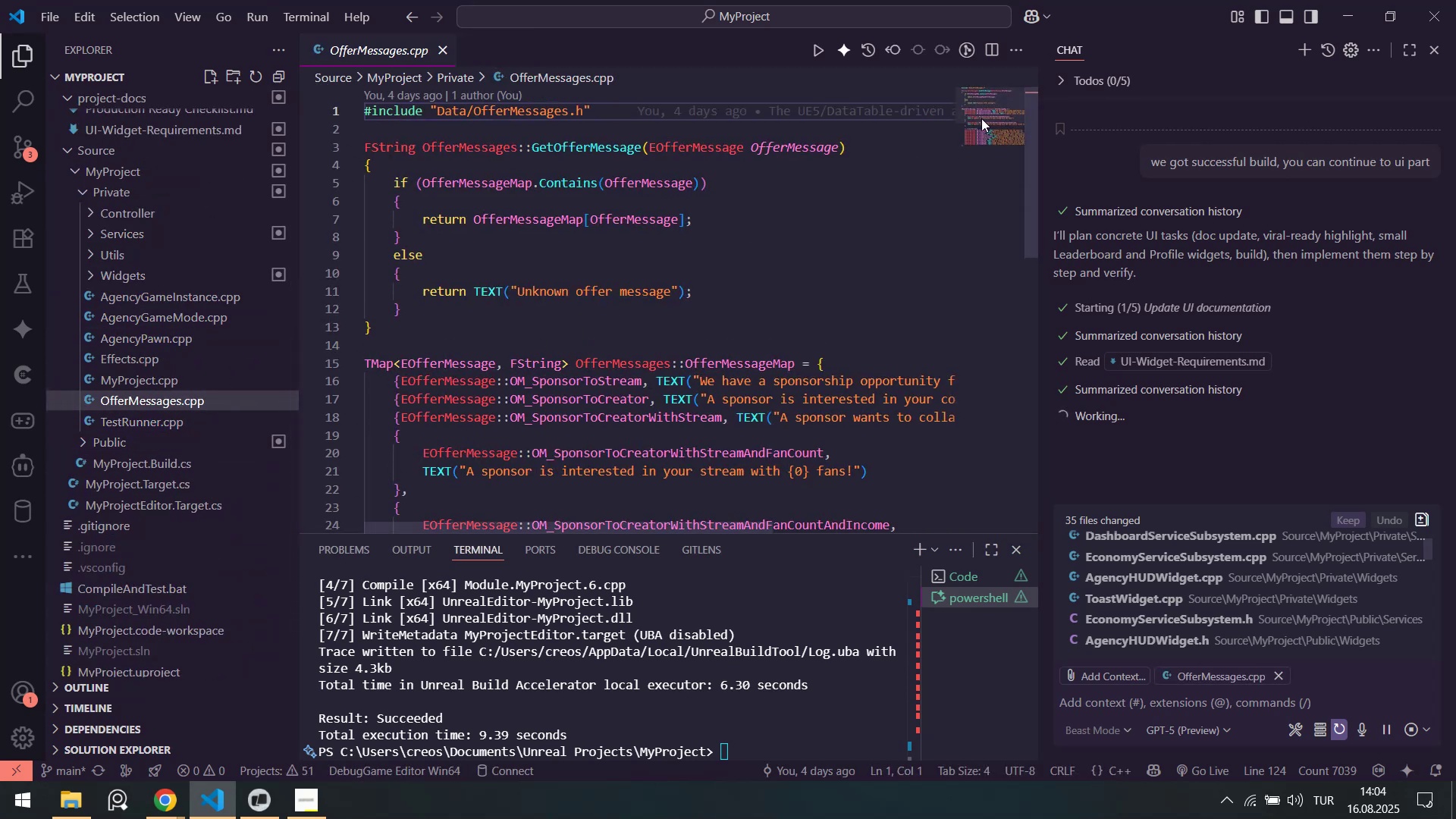 
left_click_drag(start_coordinate=[1012, 106], to_coordinate=[1006, 99])
 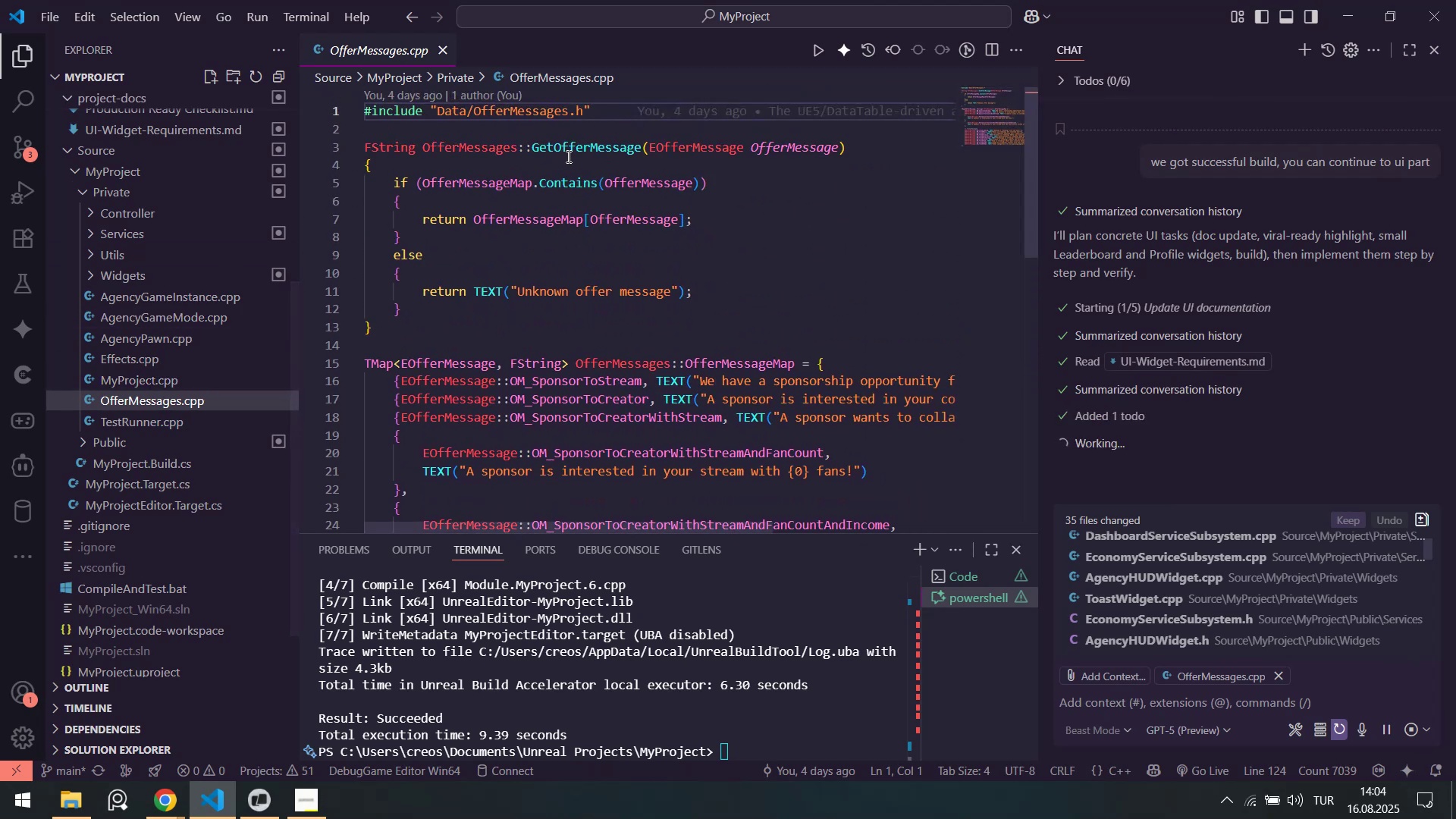 
double_click([568, 155])
 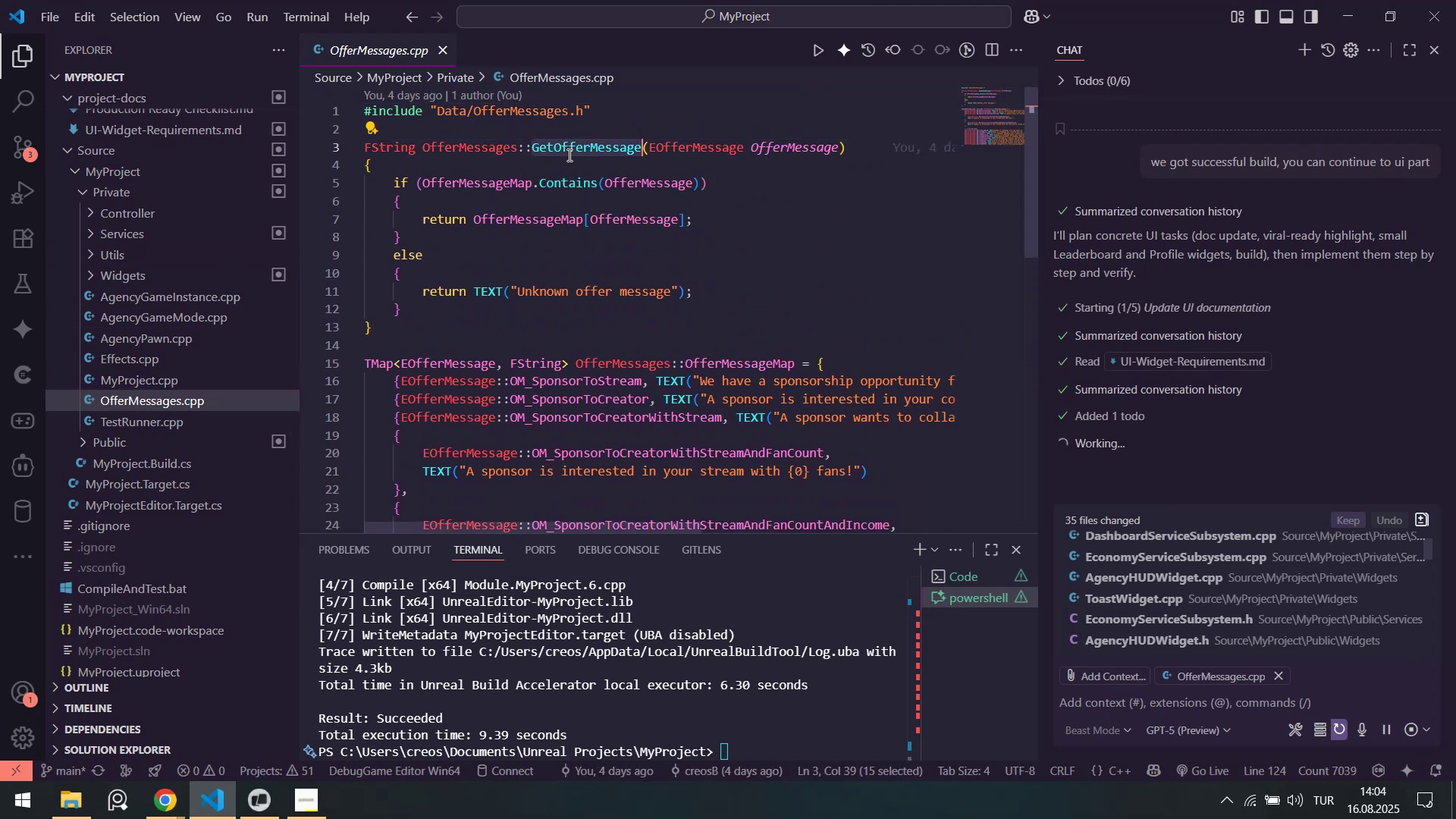 
key(Control+Shift+F)
 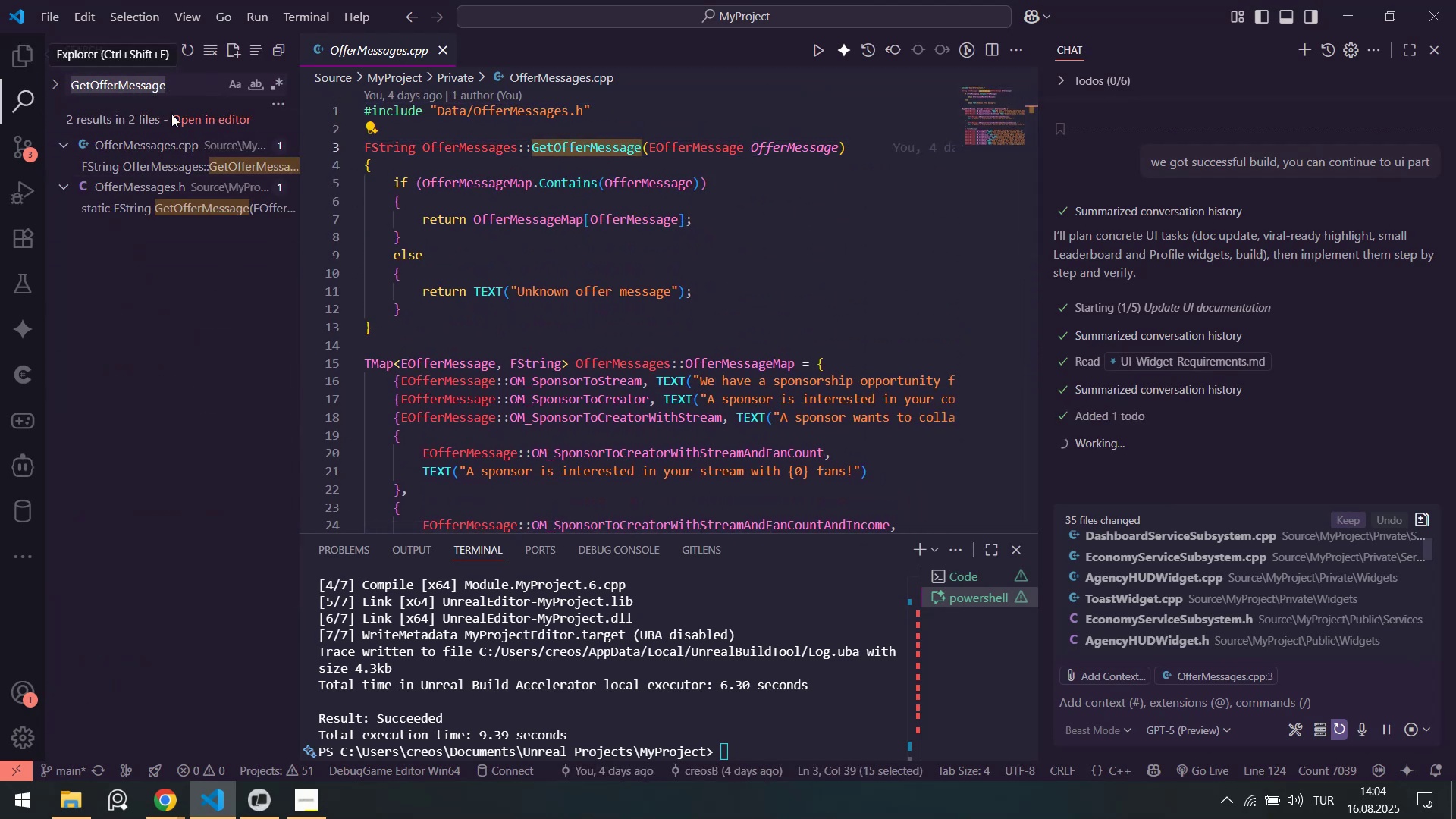 
scroll: coordinate [520, 284], scroll_direction: down, amount: 5.0
 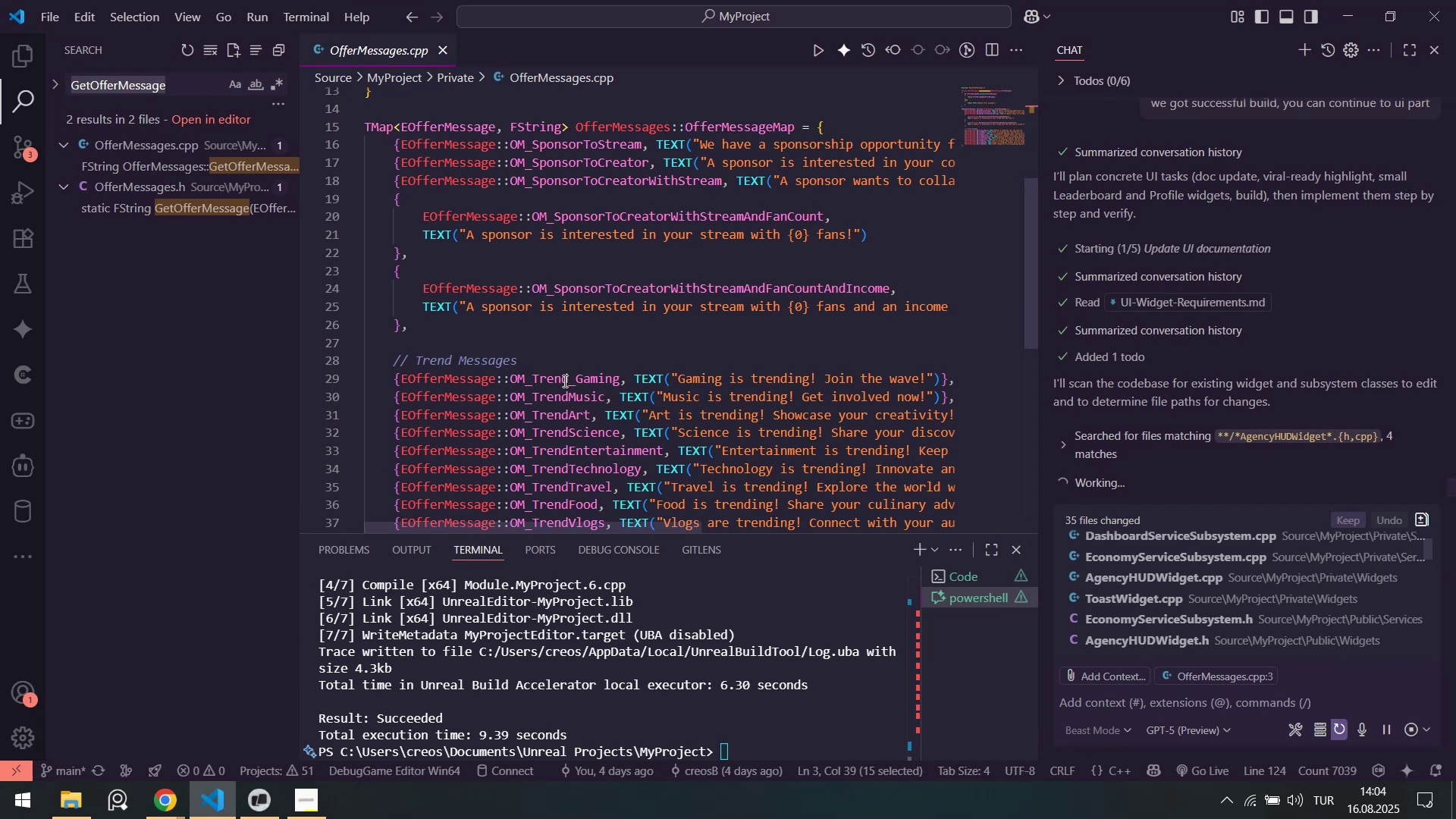 
scroll: coordinate [562, 375], scroll_direction: up, amount: 5.0
 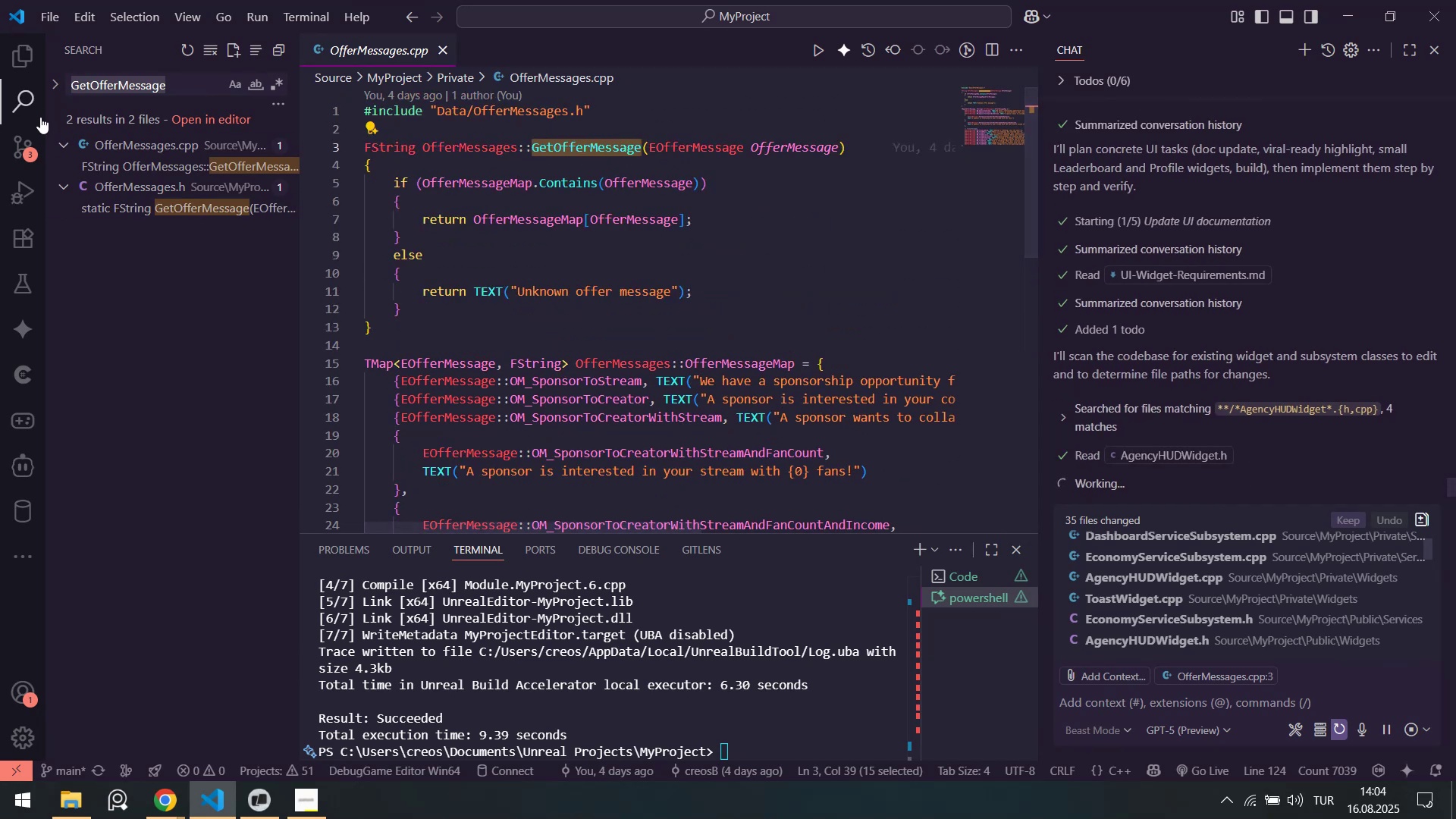 
left_click([19, 53])
 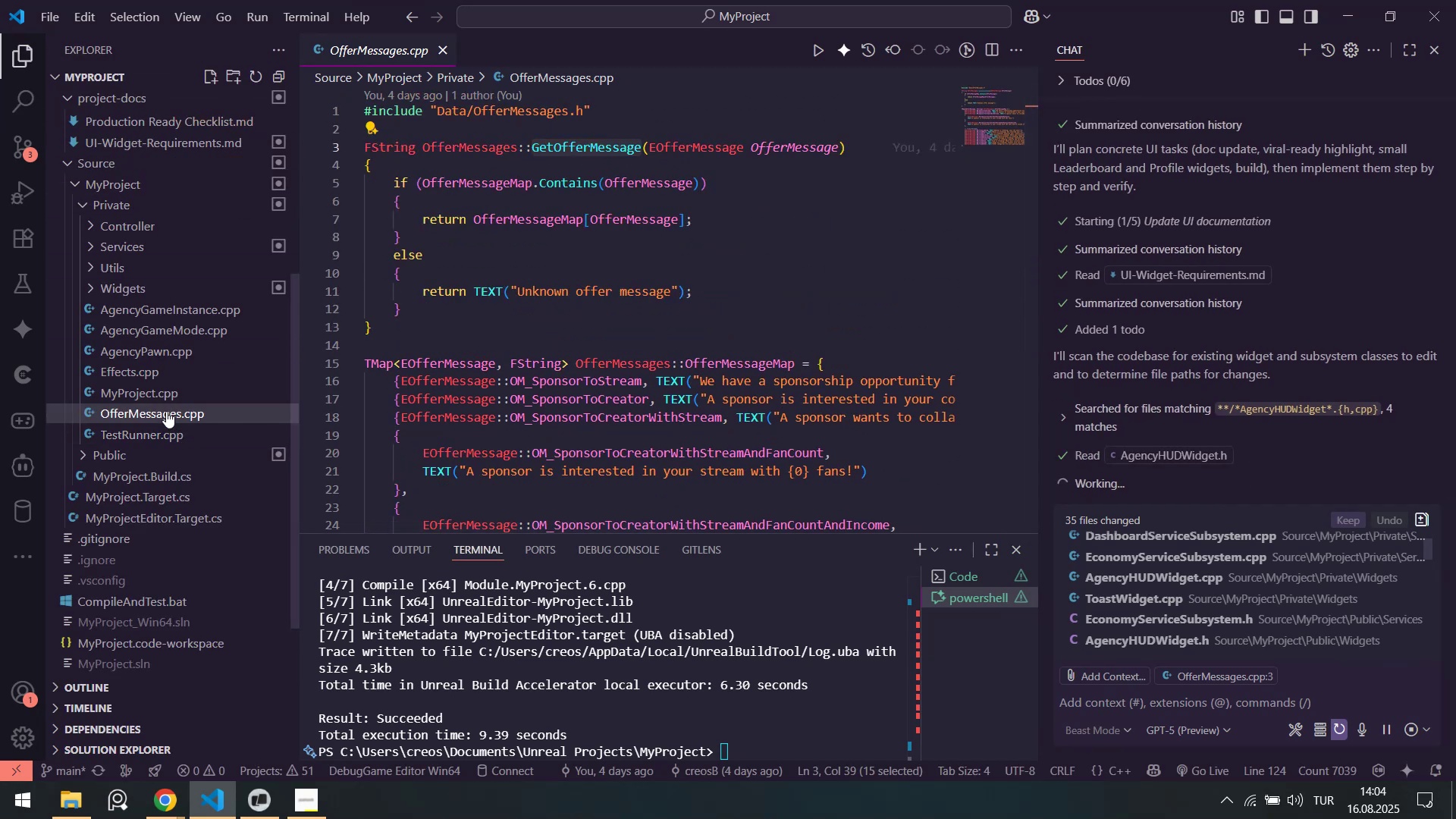 
left_click([166, 411])
 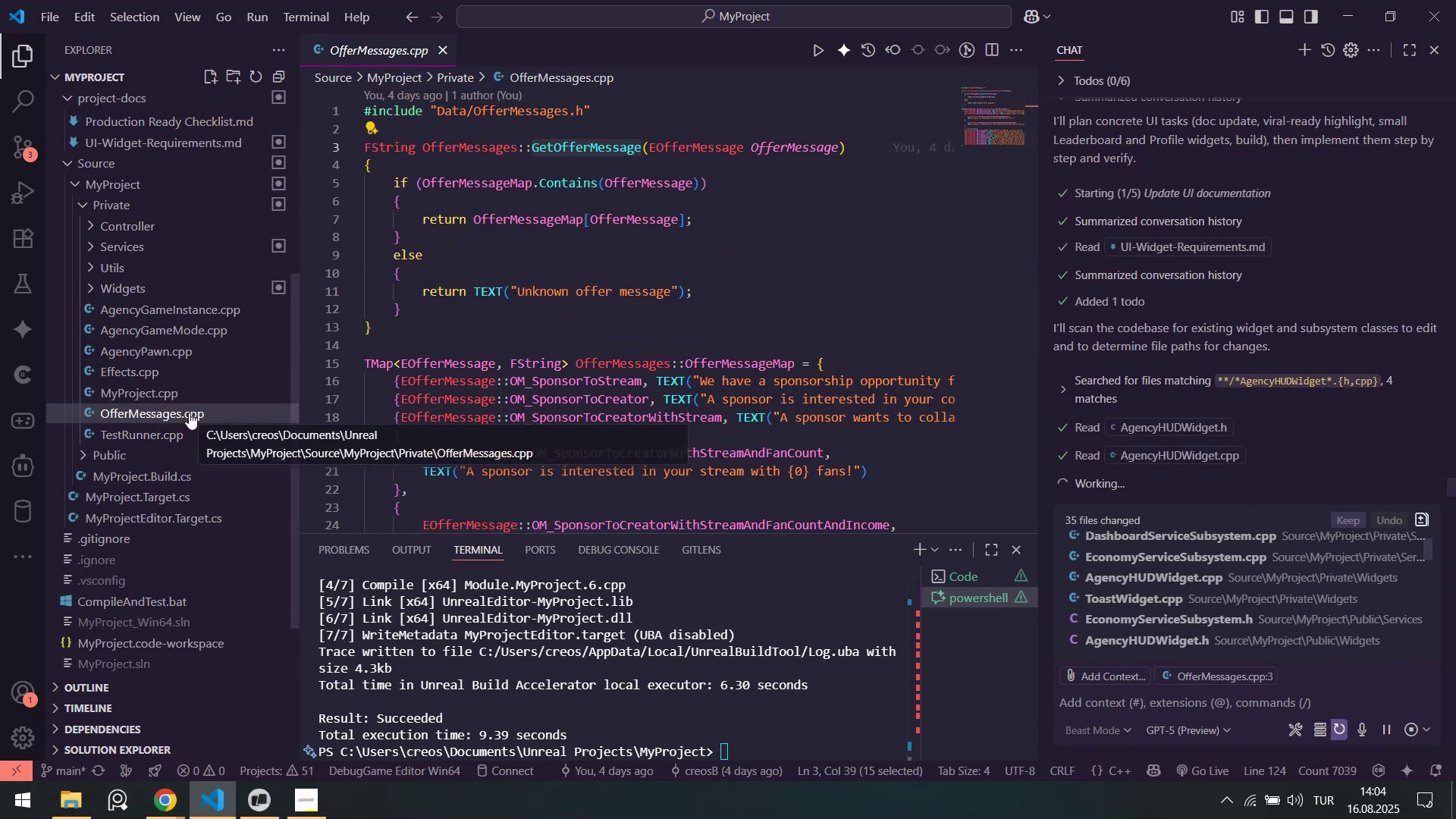 
key(Delete)
 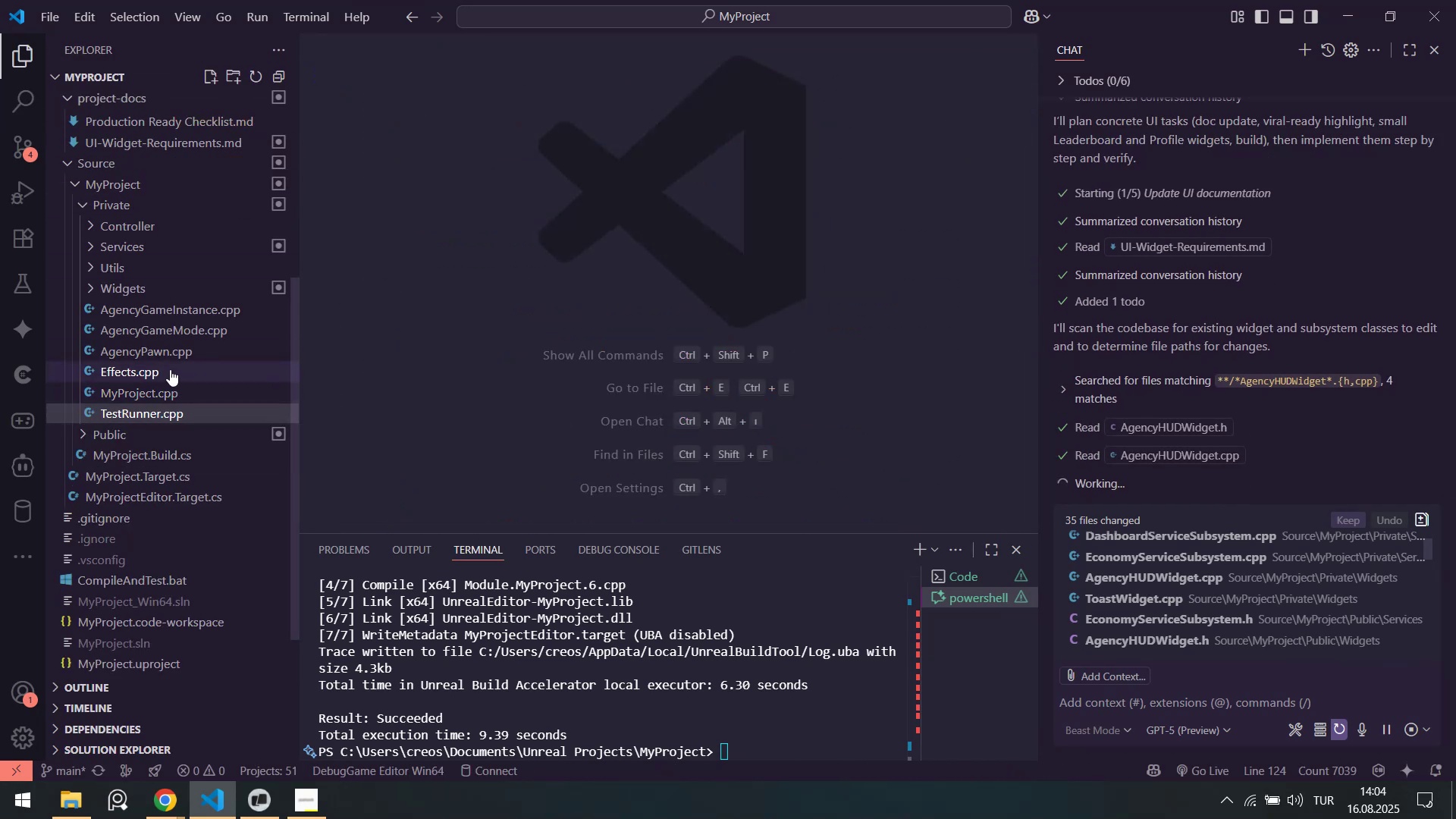 
left_click([165, 371])
 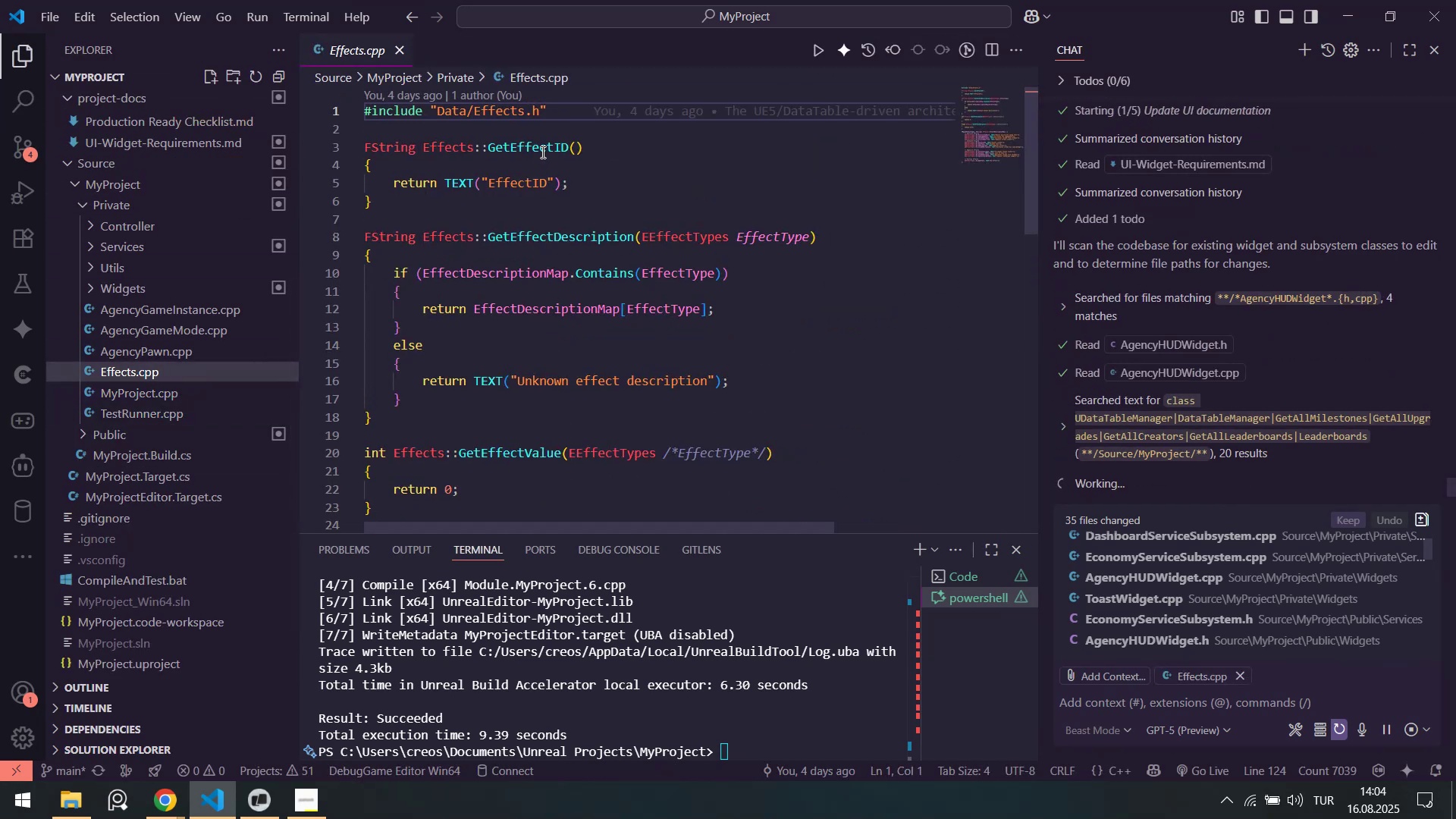 
double_click([541, 152])
 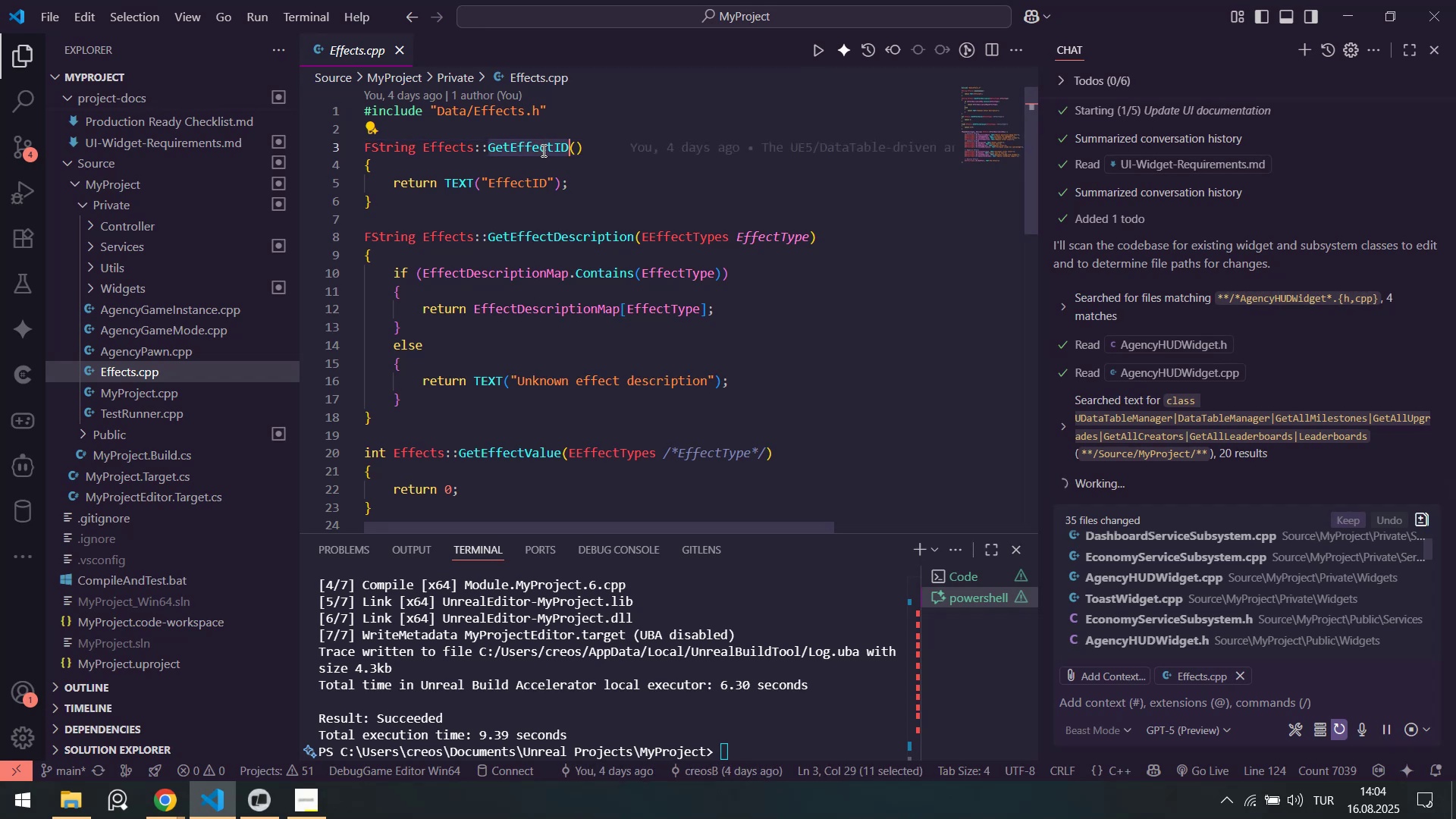 
key(Control+Shift+F)
 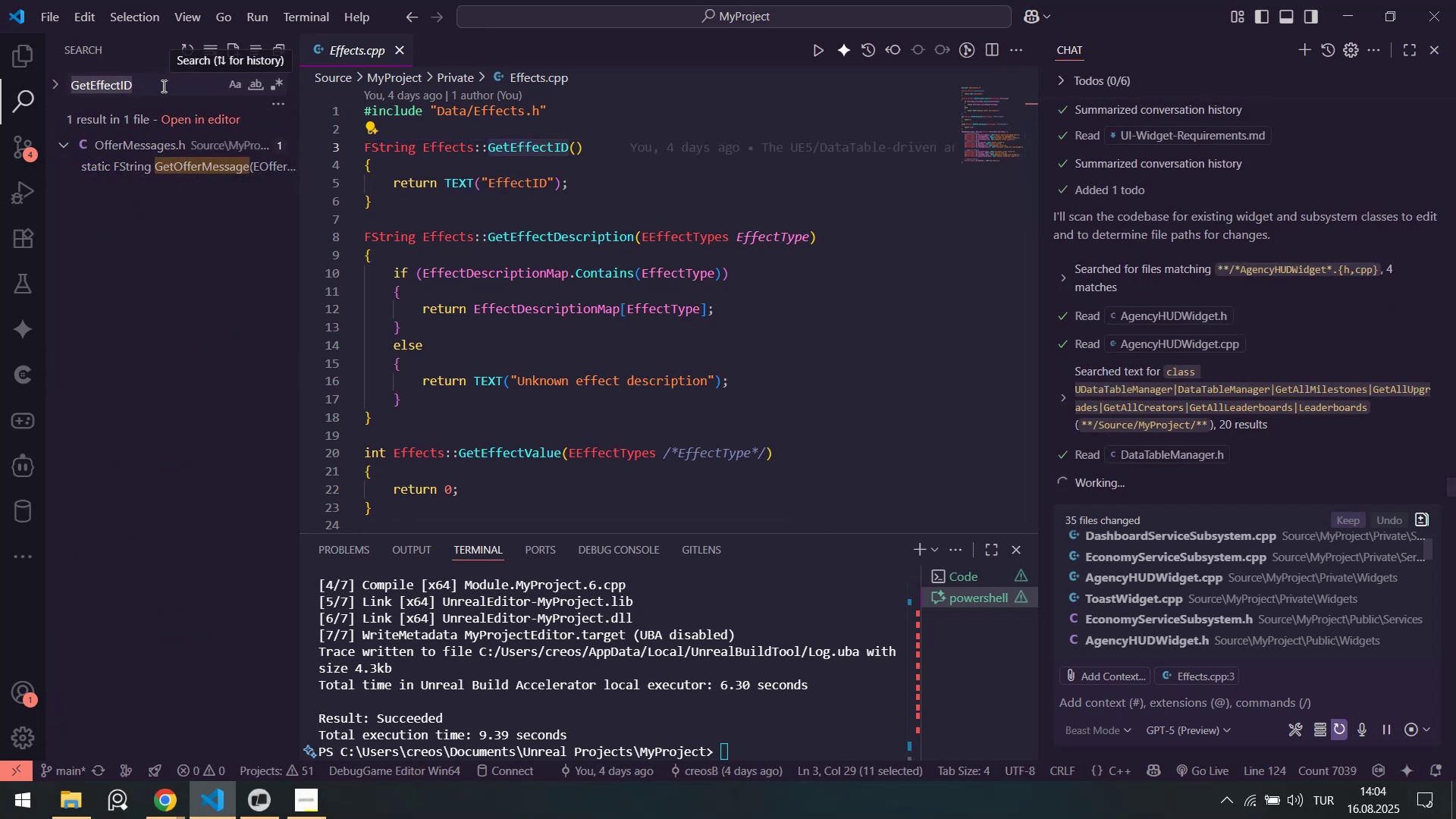 
double_click([523, 243])
 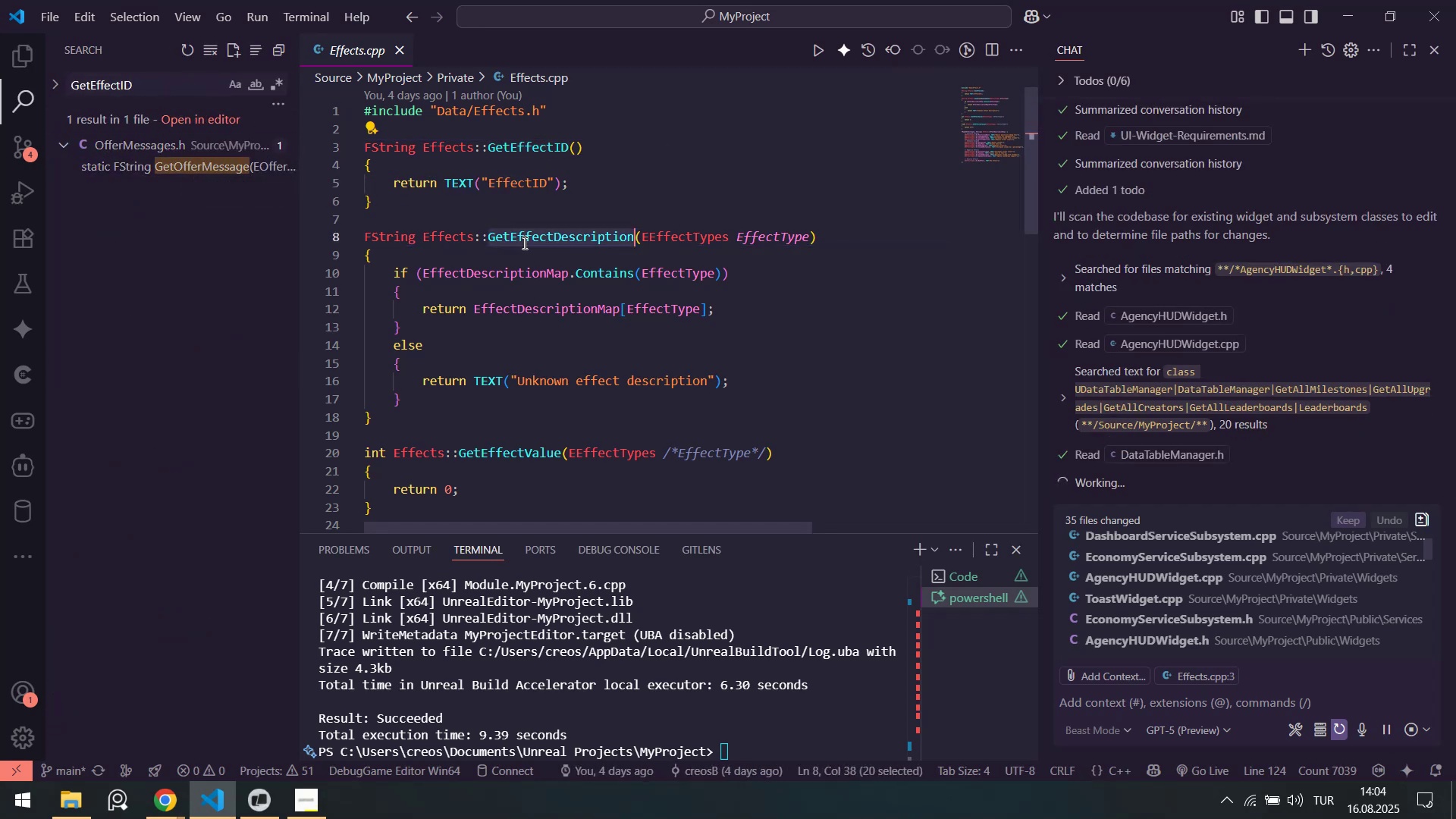 
key(Control+ControlLeft)
 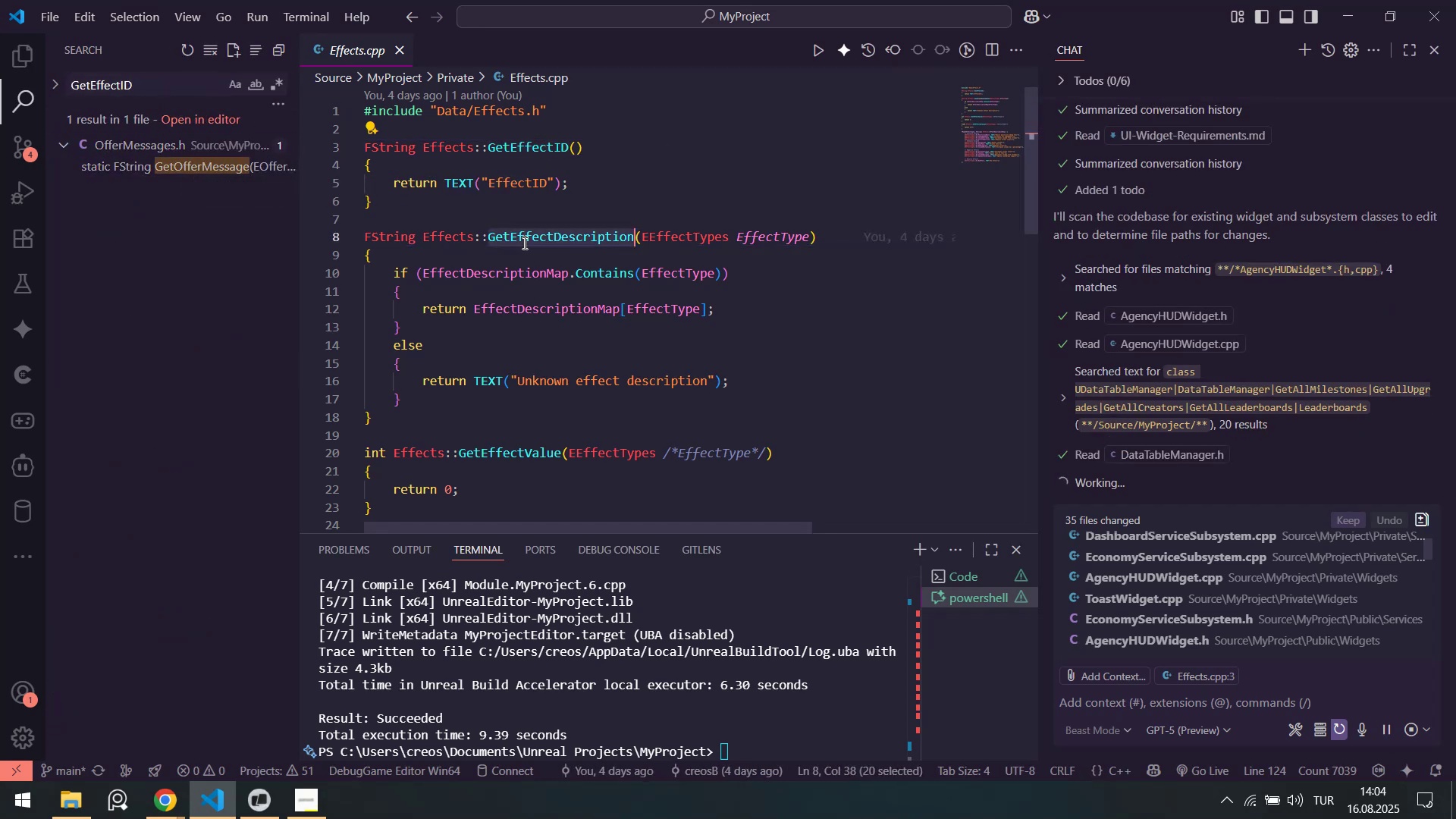 
key(Control+Shift+F)
 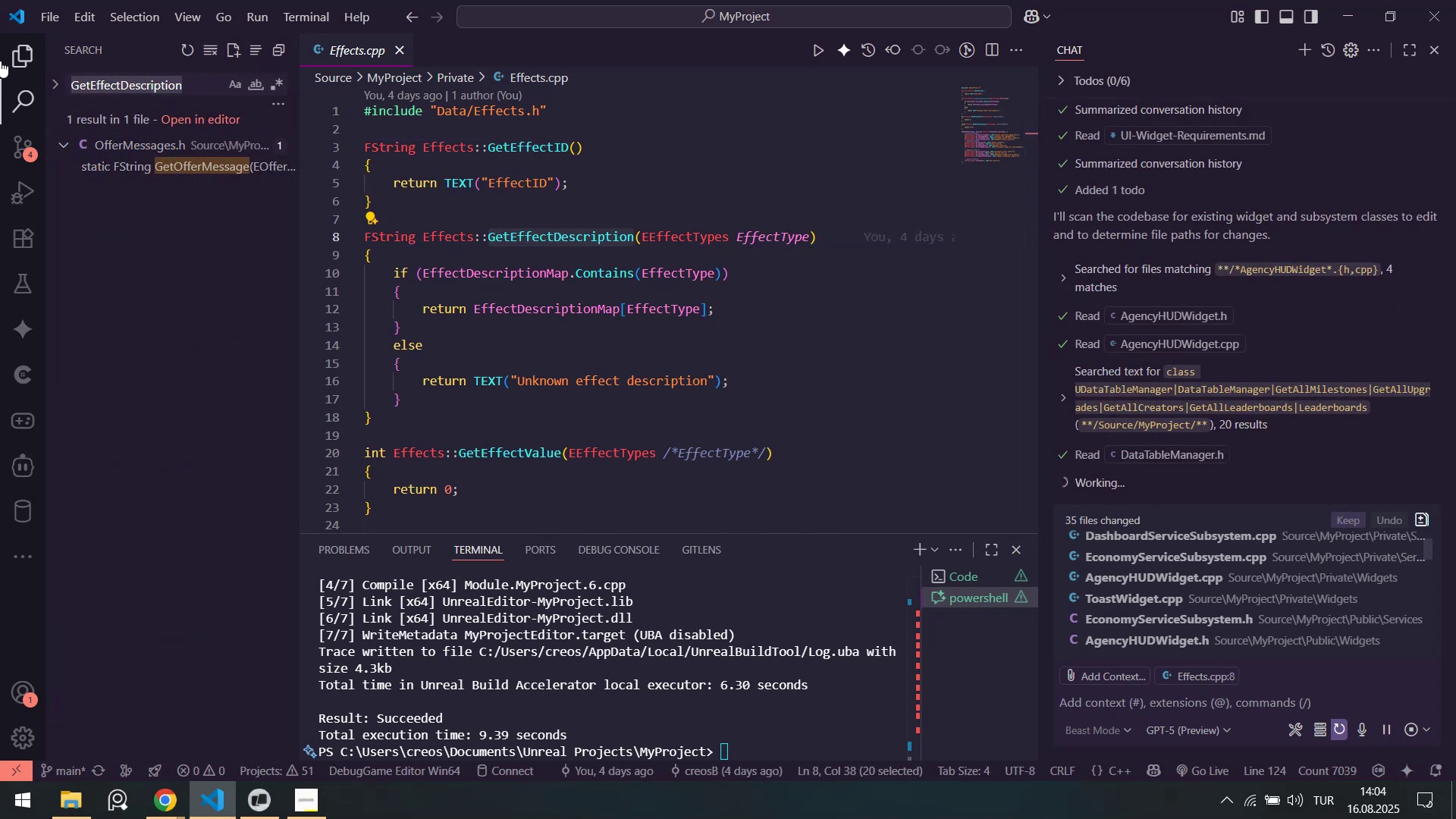 
left_click([11, 52])
 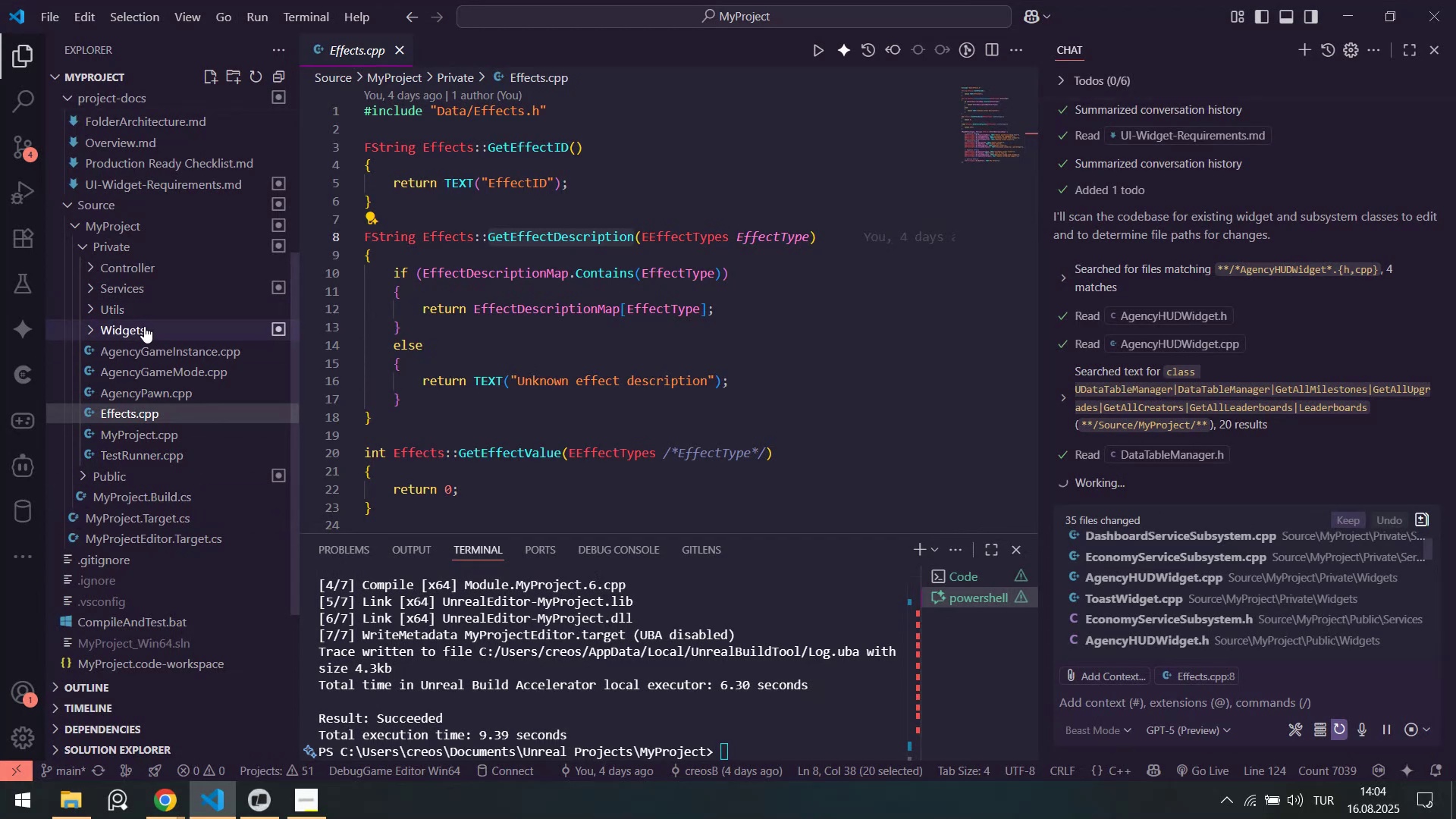 
left_click([118, 241])
 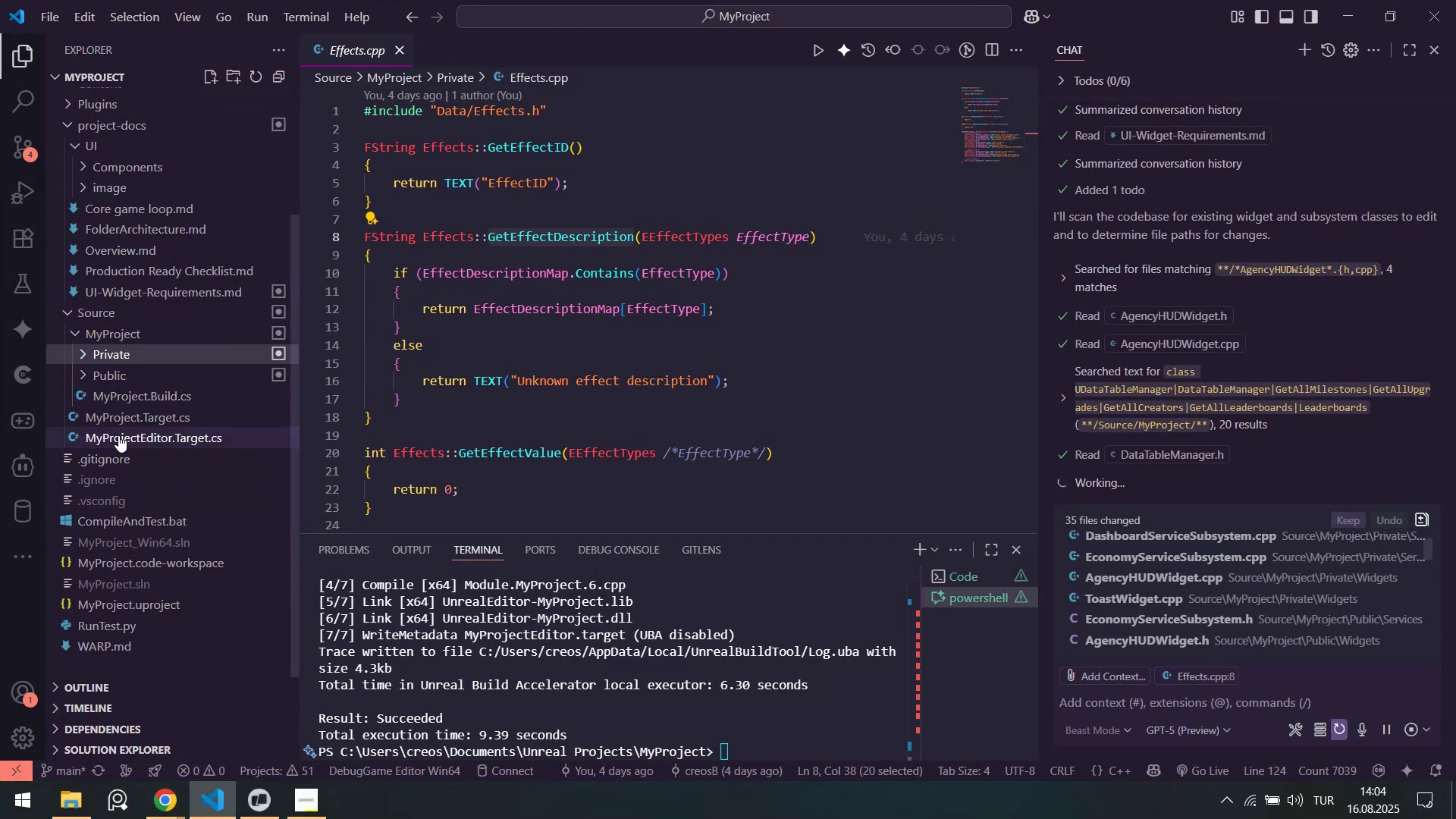 
left_click([115, 377])
 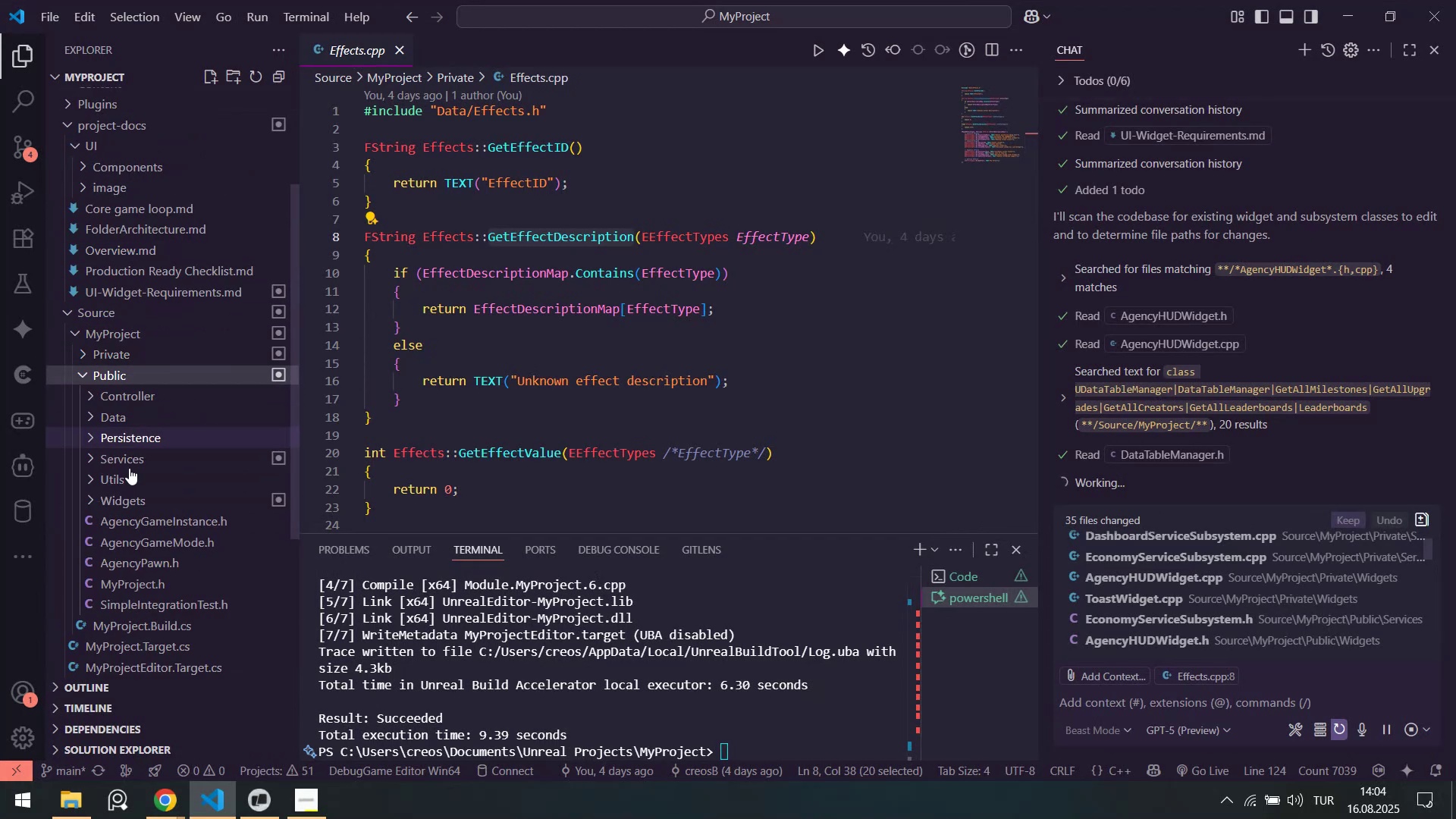 
scroll: coordinate [140, 513], scroll_direction: down, amount: 1.0
 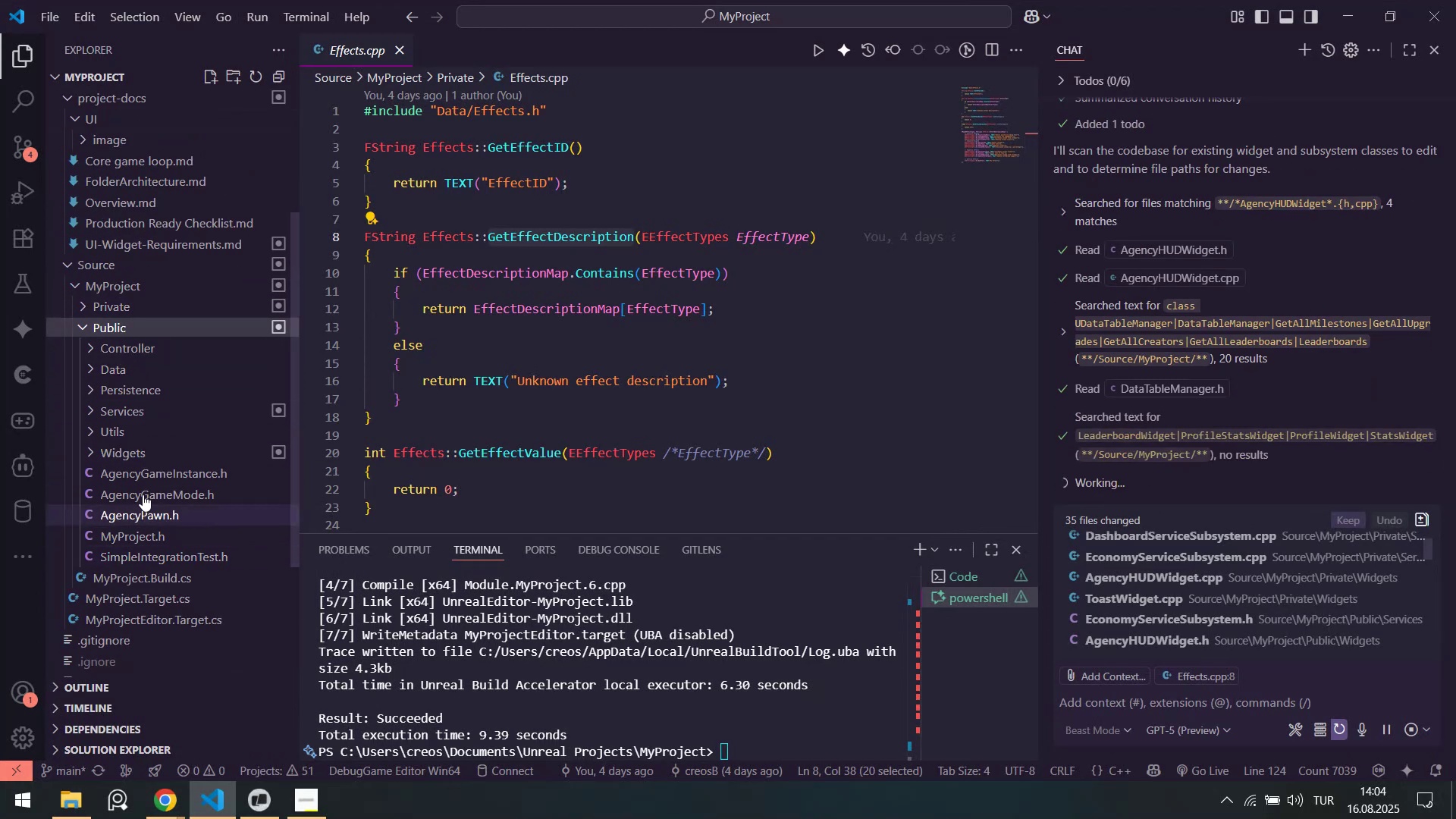 
wait(6.7)
 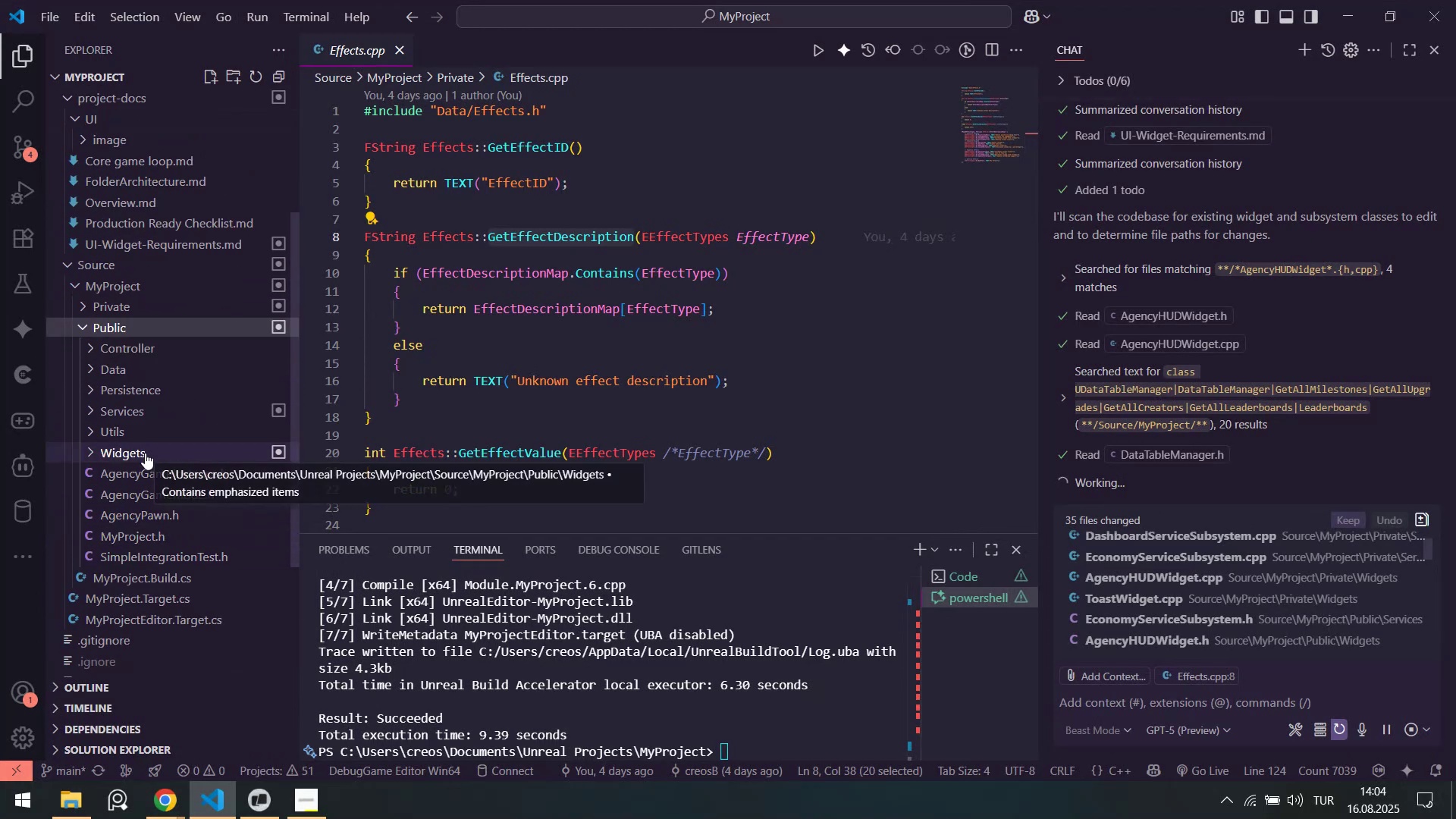 
double_click([534, 150])
 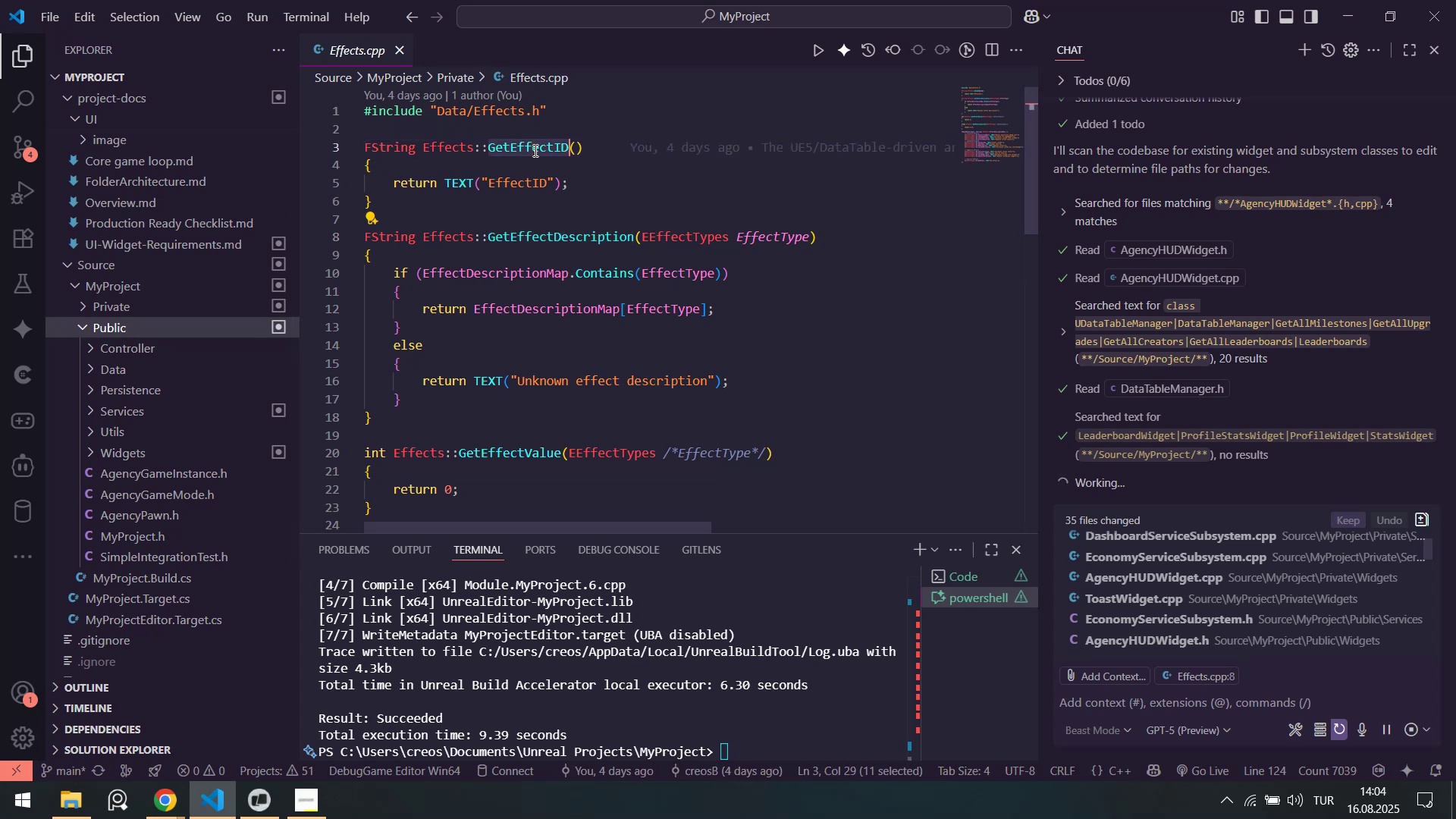 
key(Control+Shift+ControlLeft)
 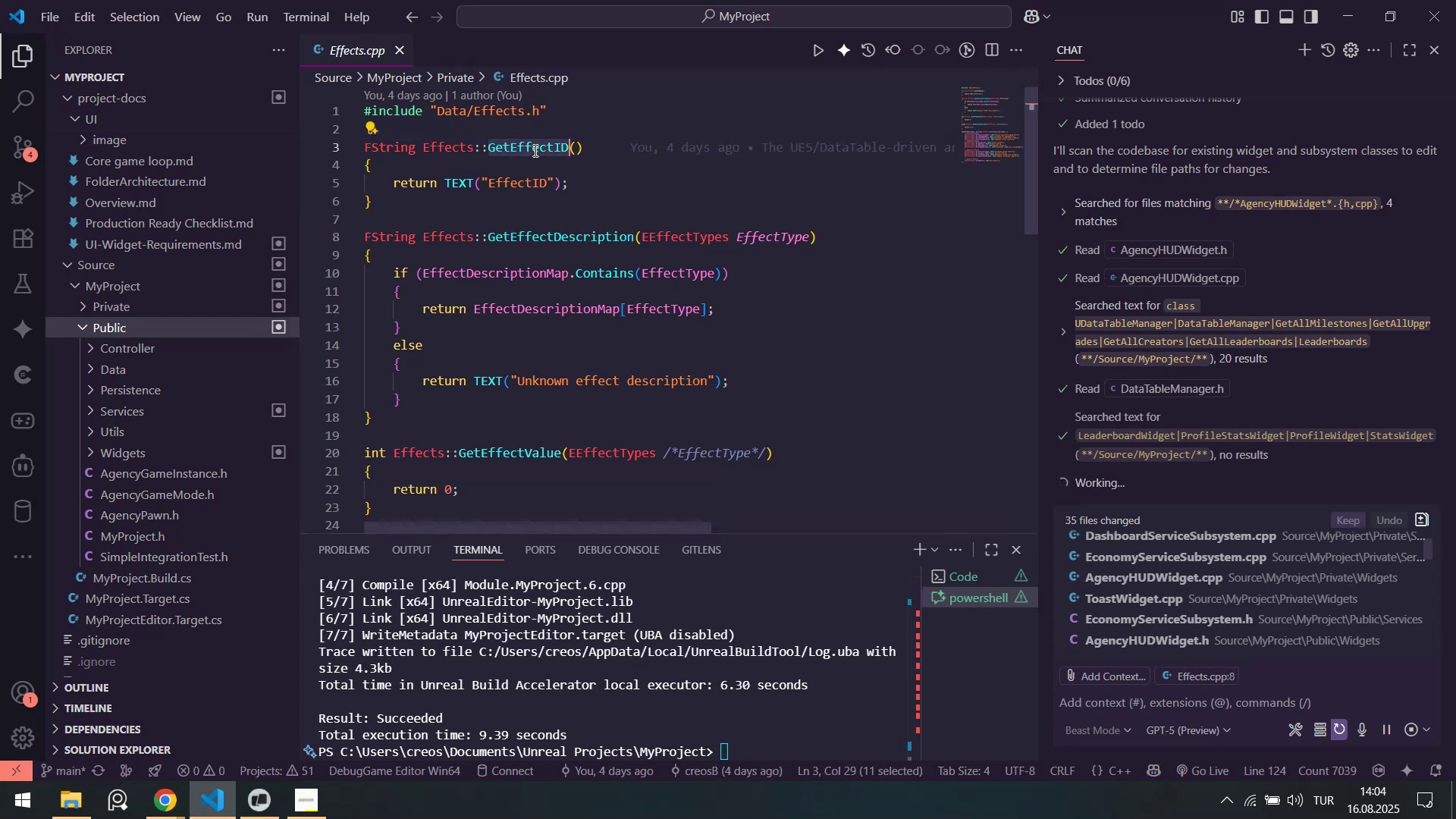 
key(Control+Shift+F)
 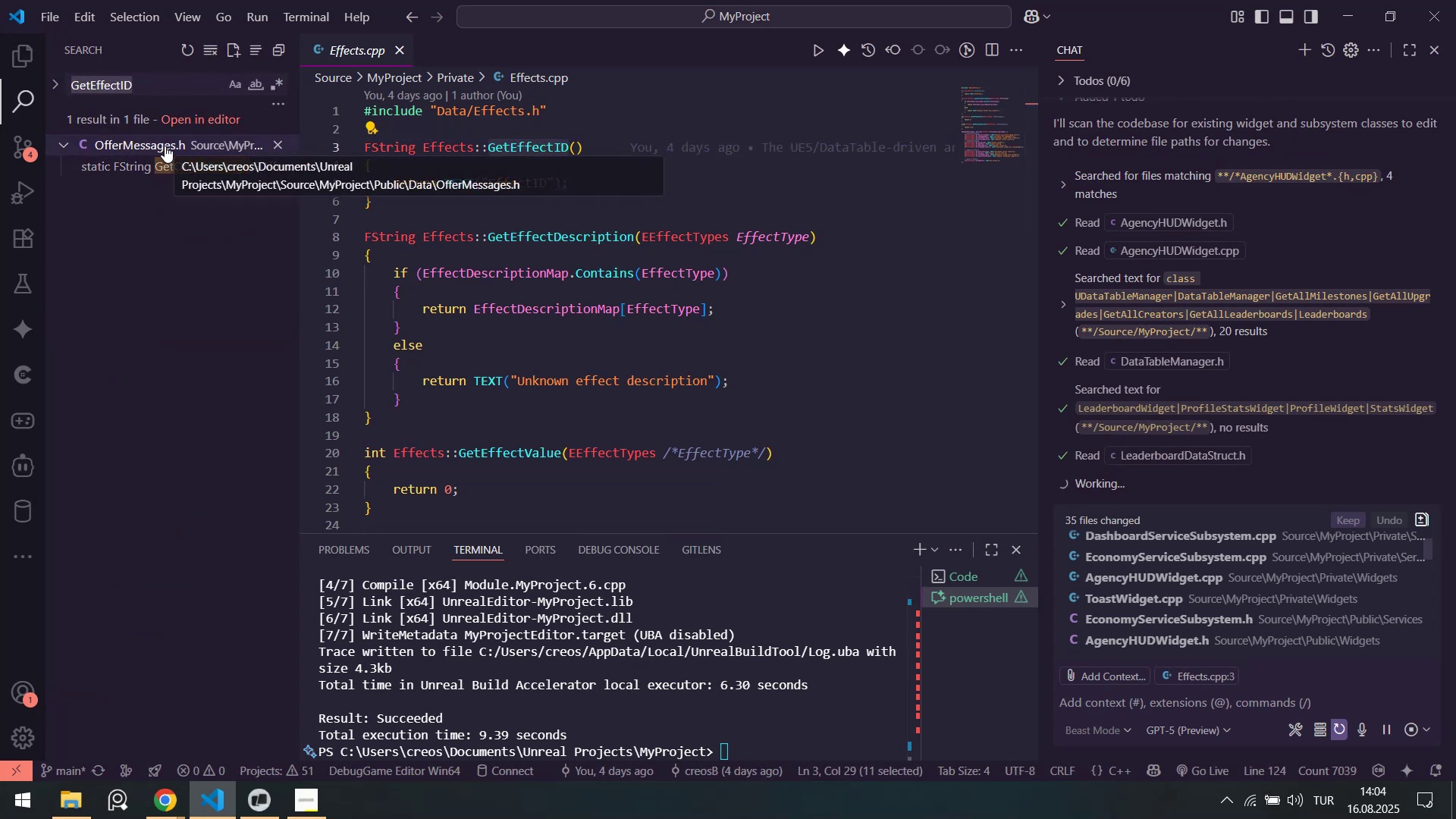 
left_click([17, 47])
 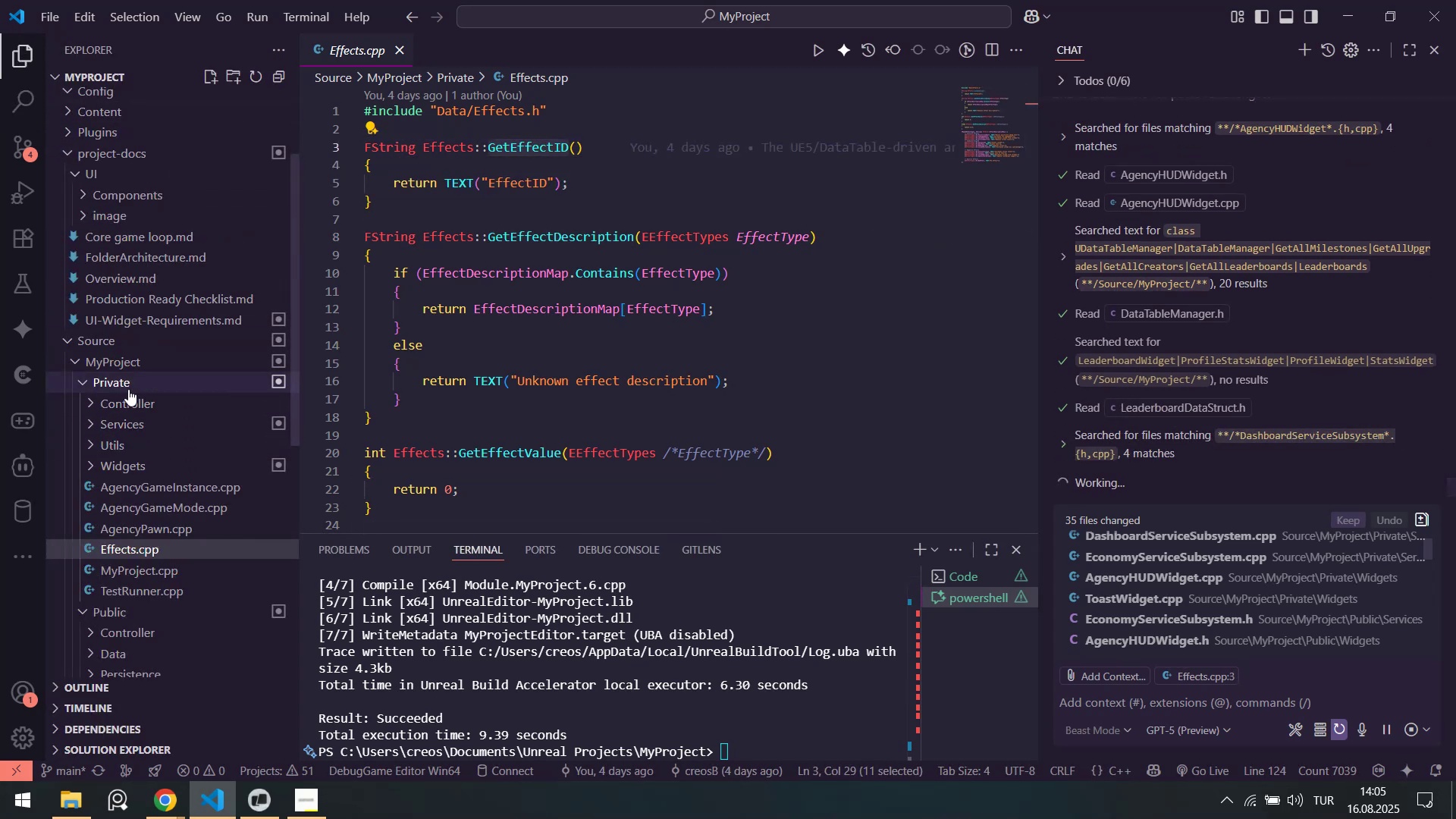 
left_click([128, 388])
 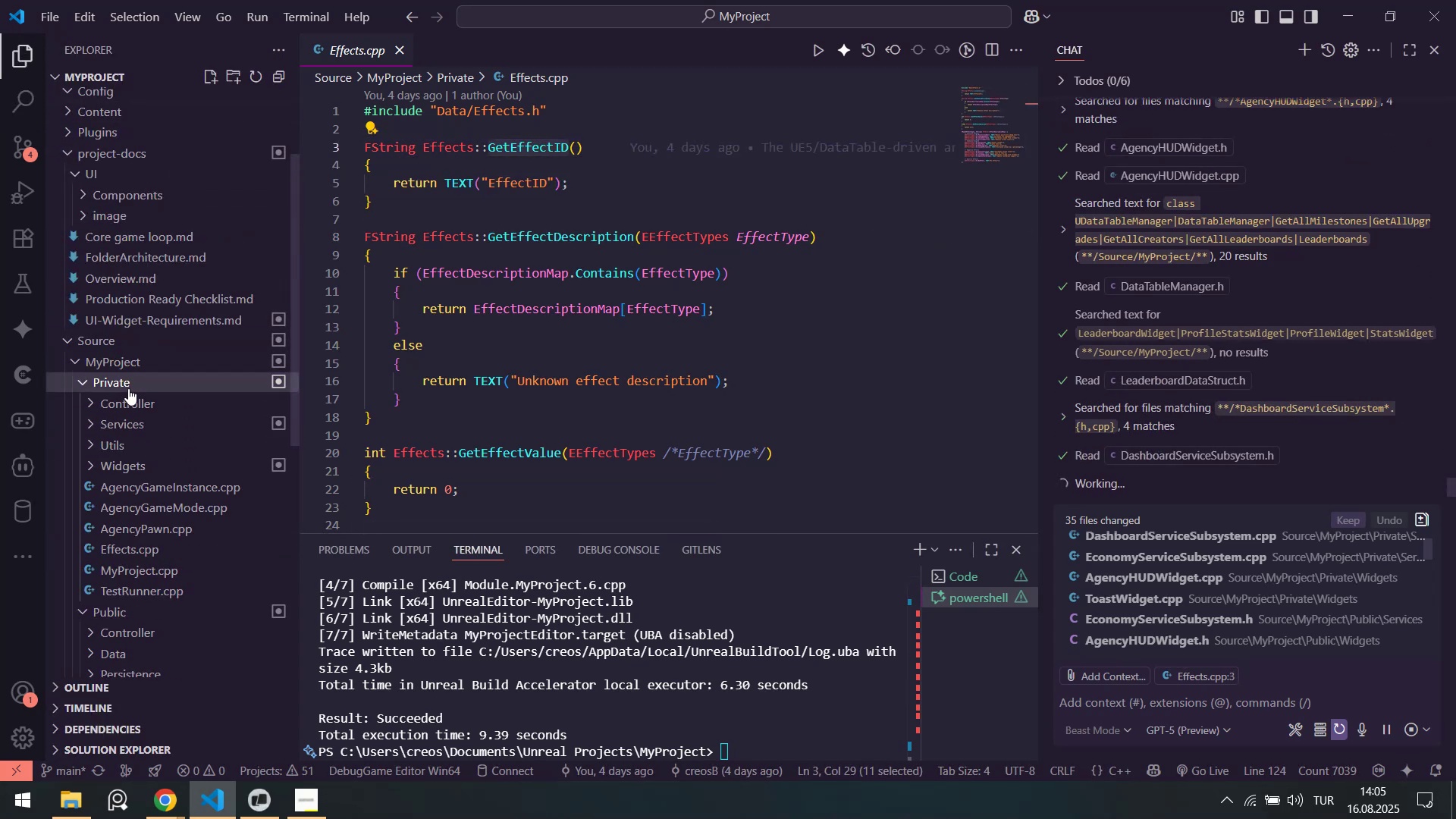 
double_click([128, 388])
 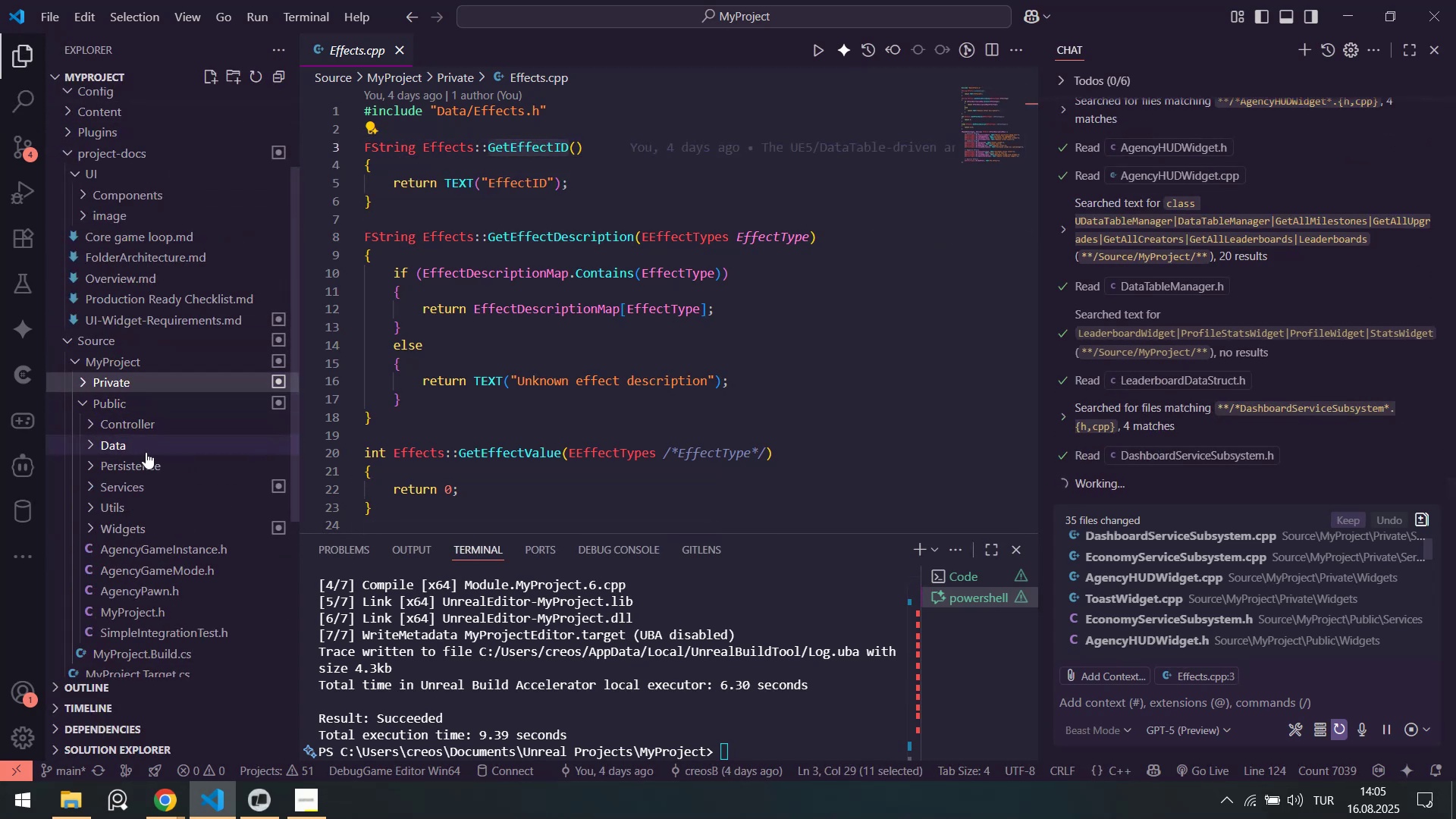 
left_click([146, 452])
 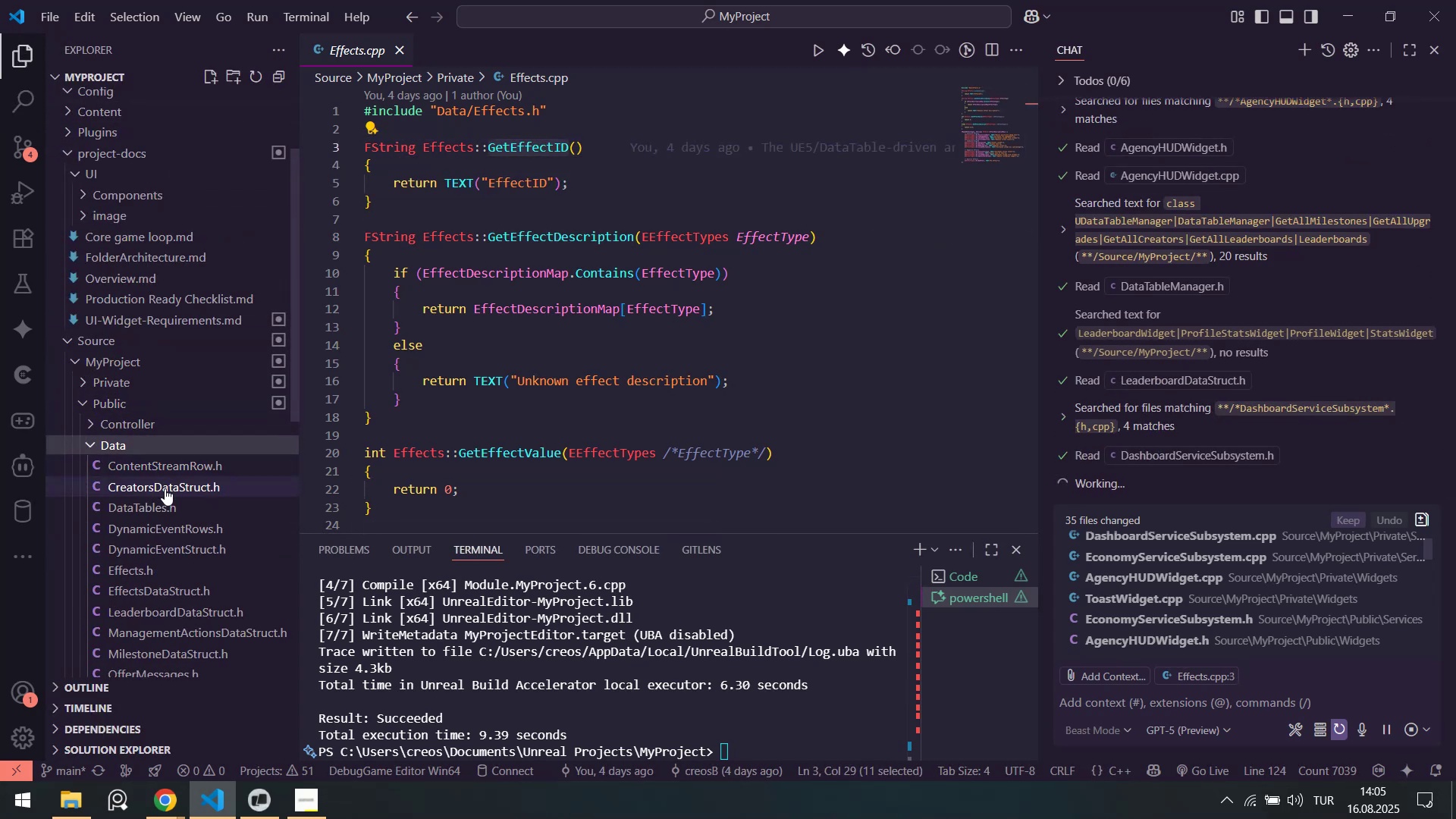 
scroll: coordinate [158, 538], scroll_direction: down, amount: 3.0
 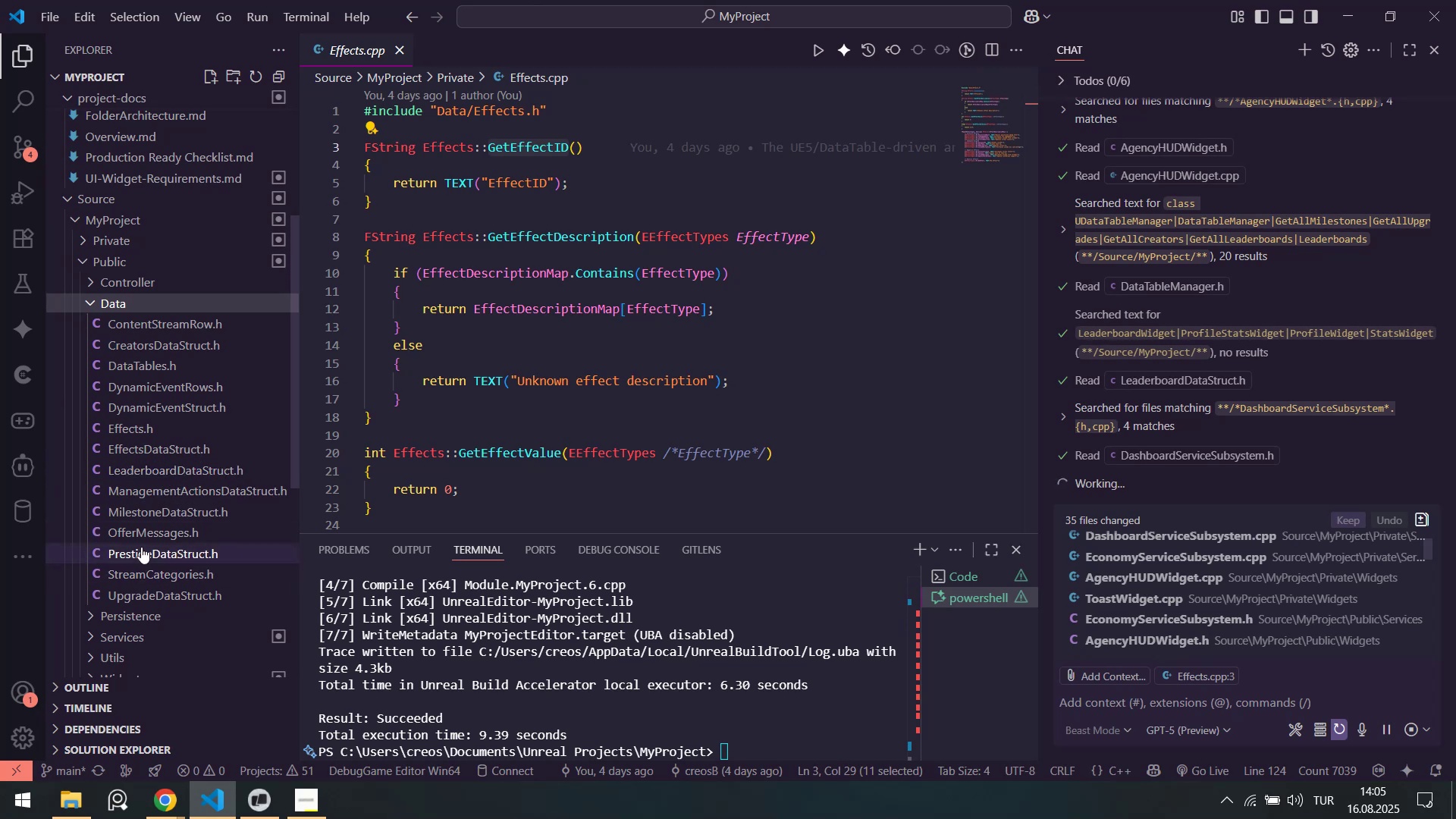 
left_click([142, 541])
 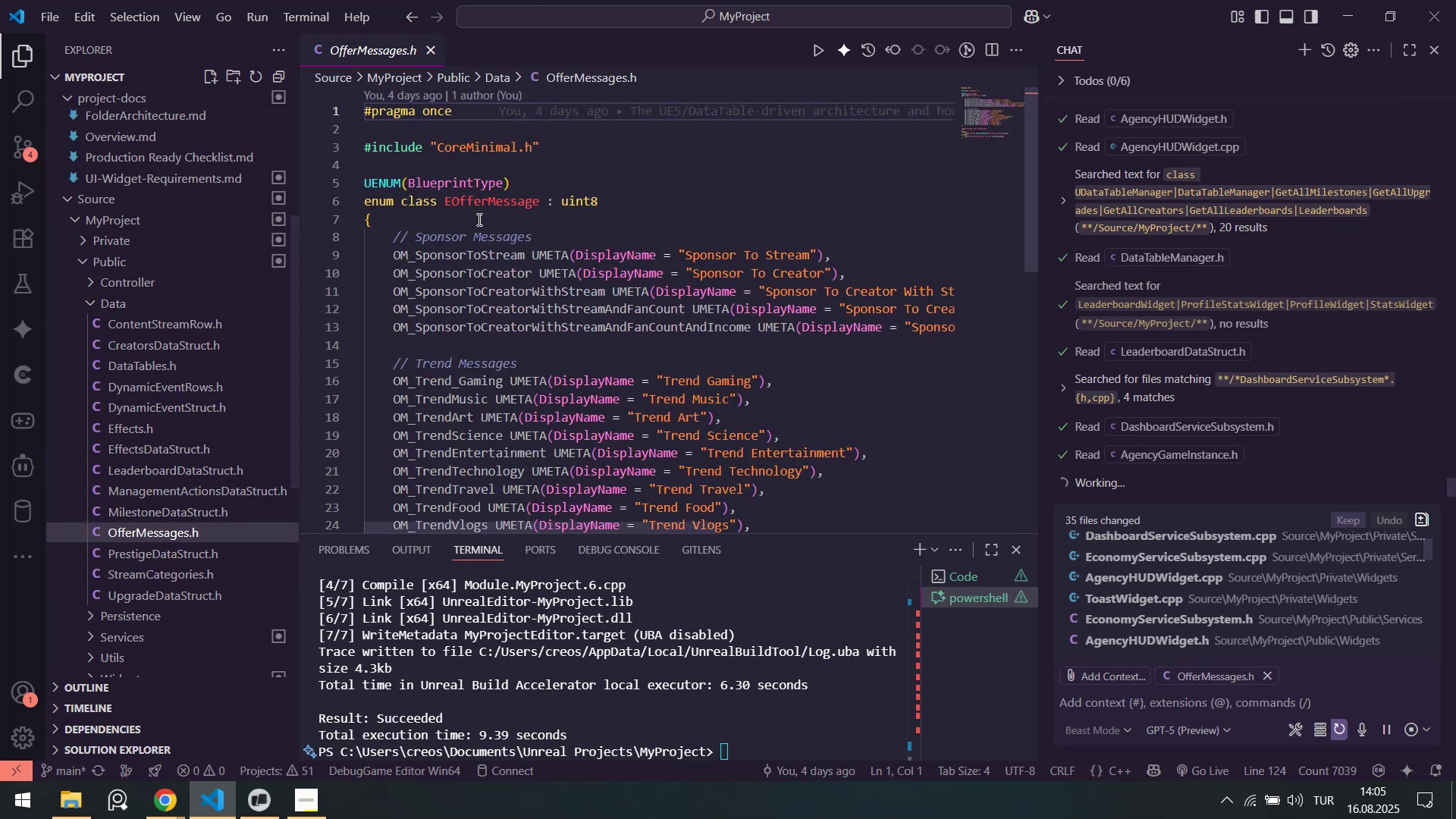 
double_click([494, 208])
 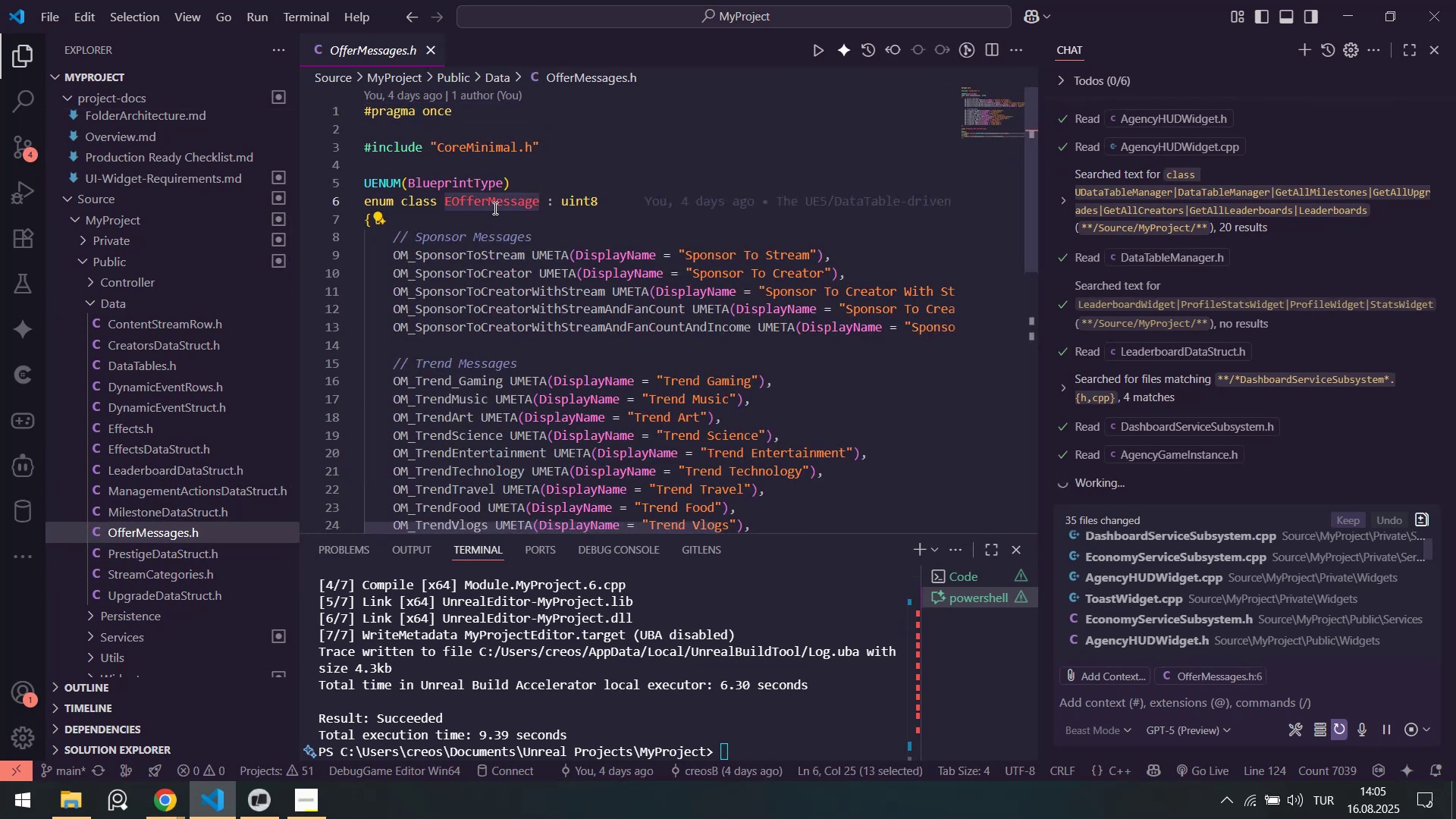 
key(Control+Shift+F)
 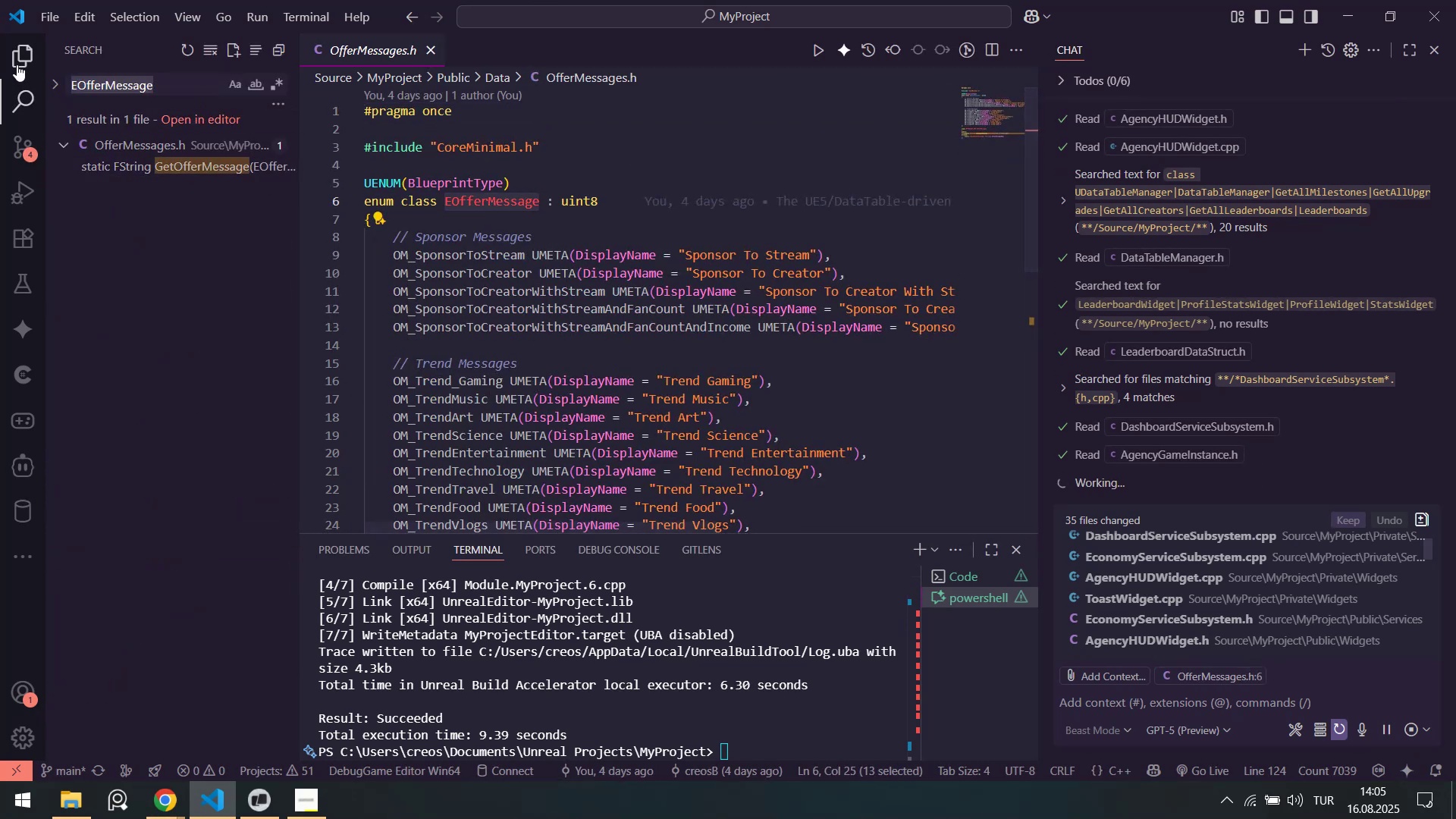 
left_click([24, 66])
 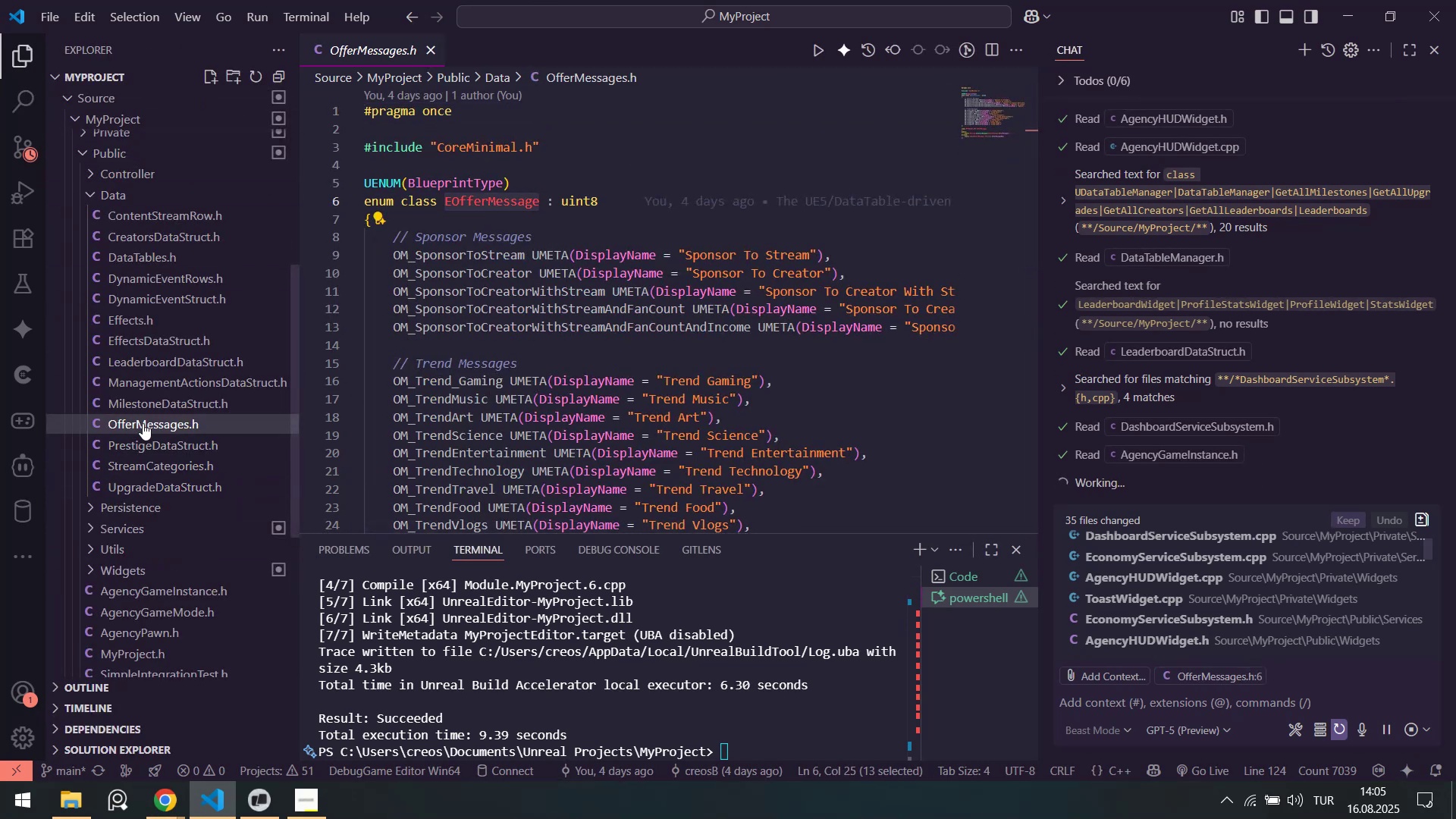 
key(Delete)
 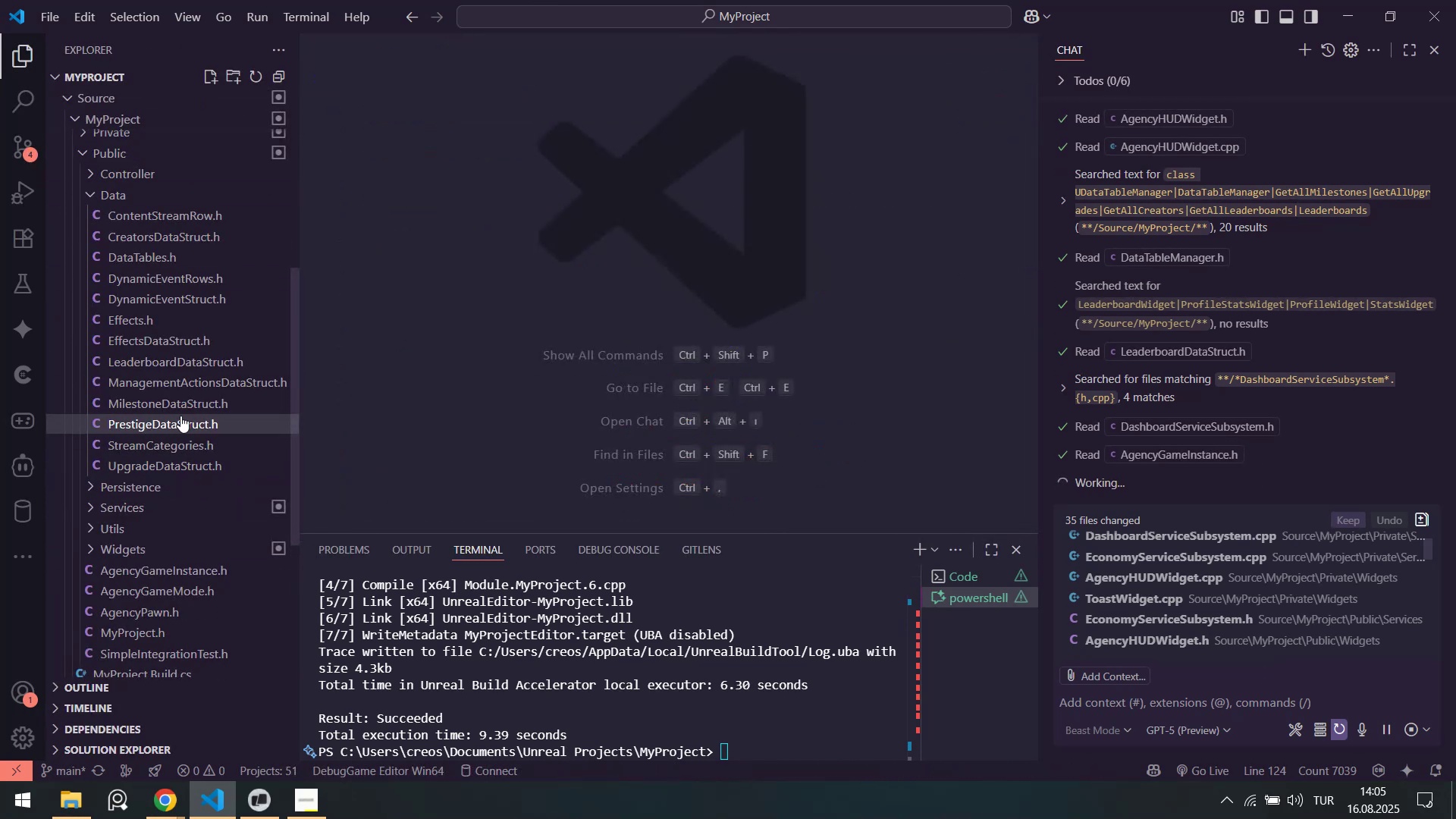 
left_click([177, 422])
 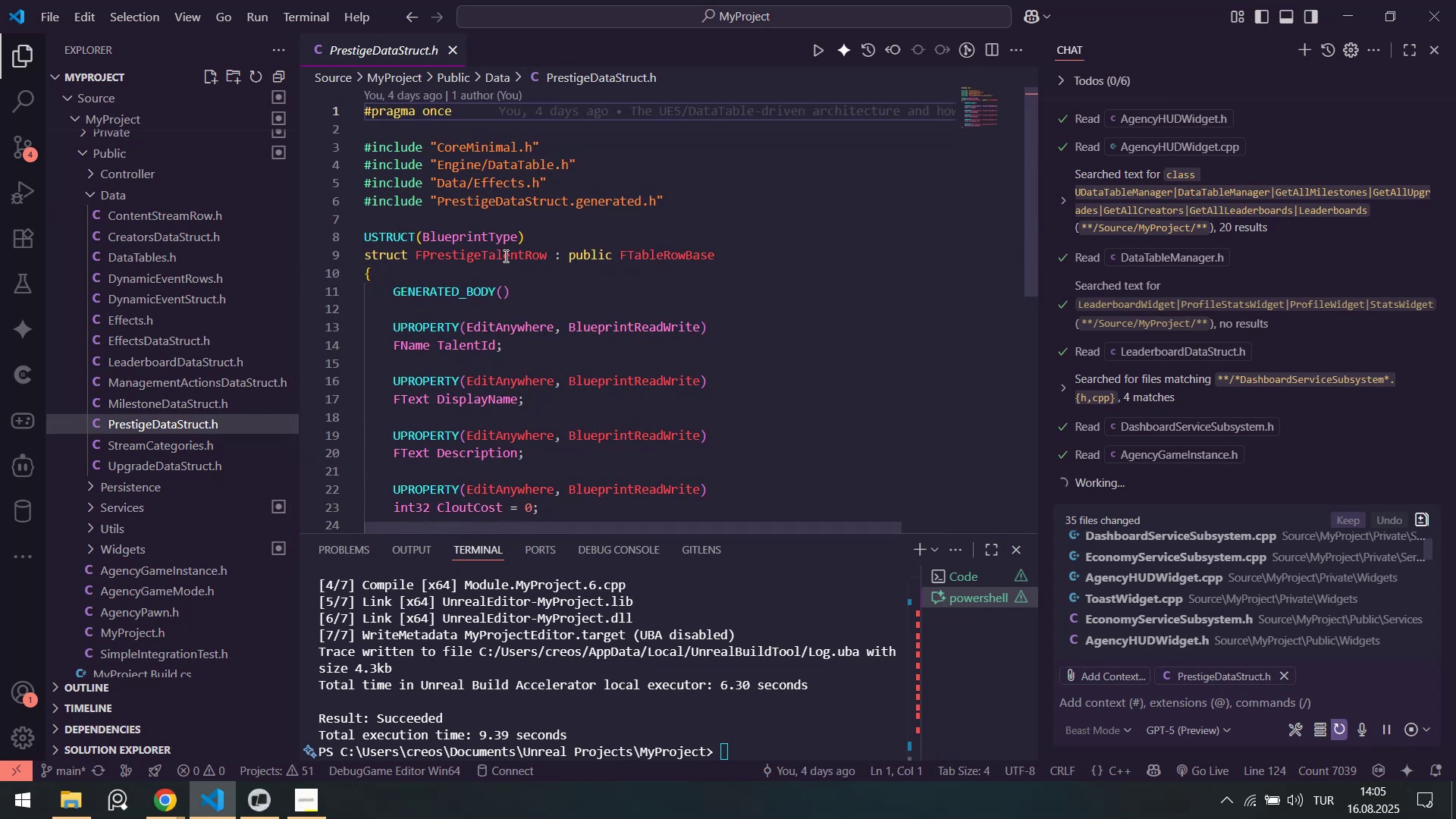 
double_click([496, 259])
 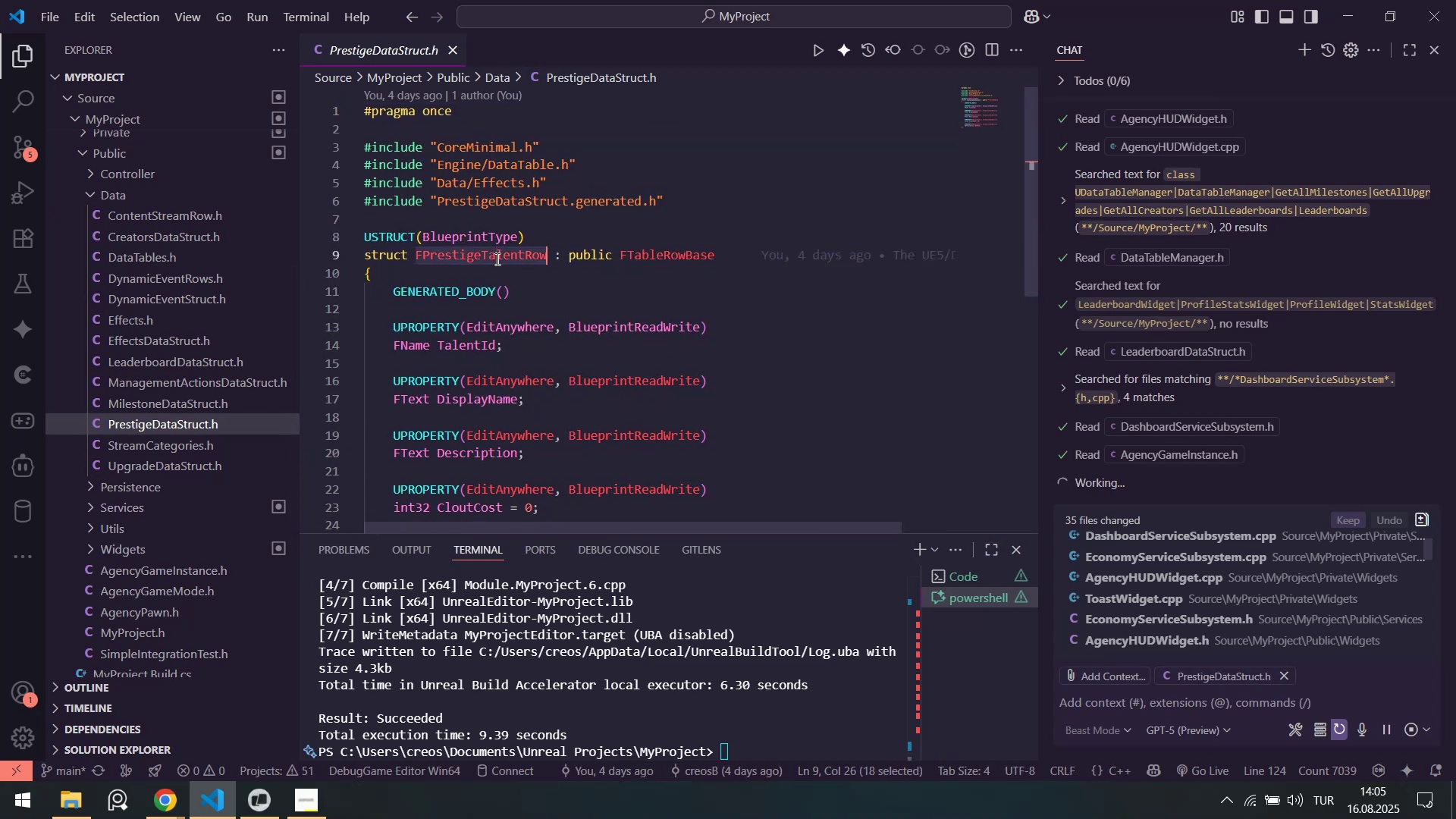 
key(Control+Shift+F)
 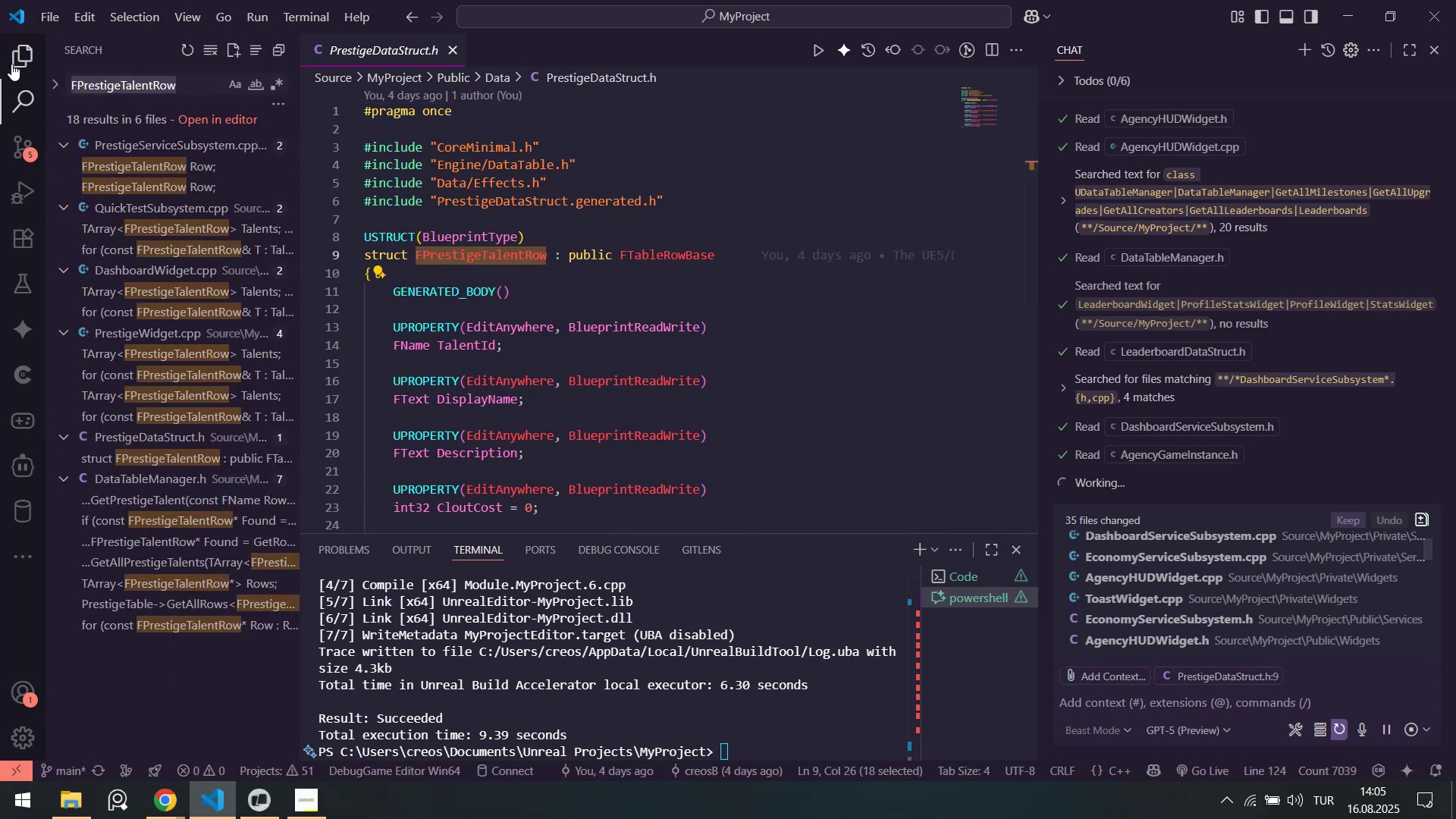 
left_click([12, 52])
 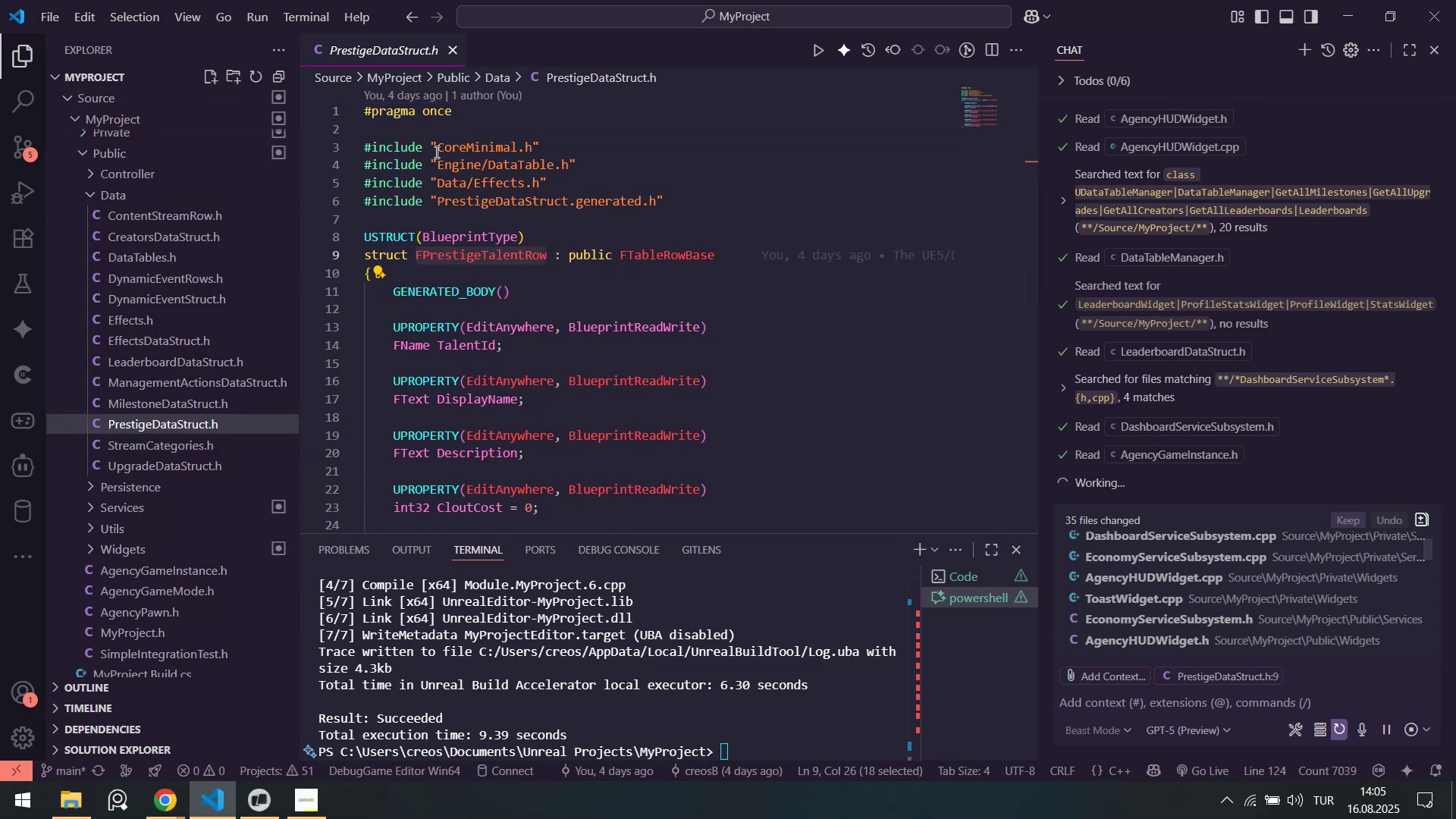 
scroll: coordinate [585, 403], scroll_direction: down, amount: 6.0
 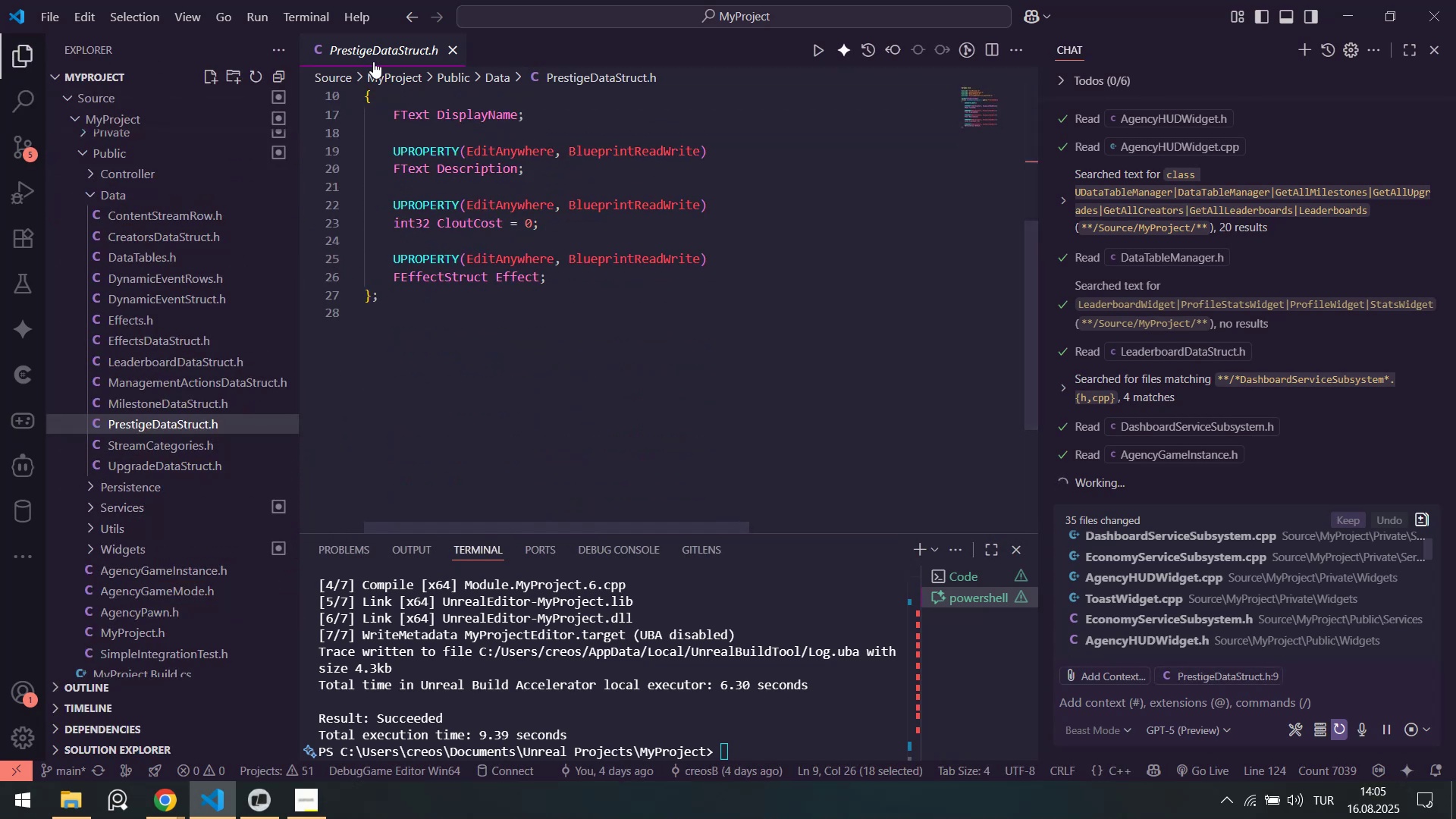 
middle_click([389, 46])
 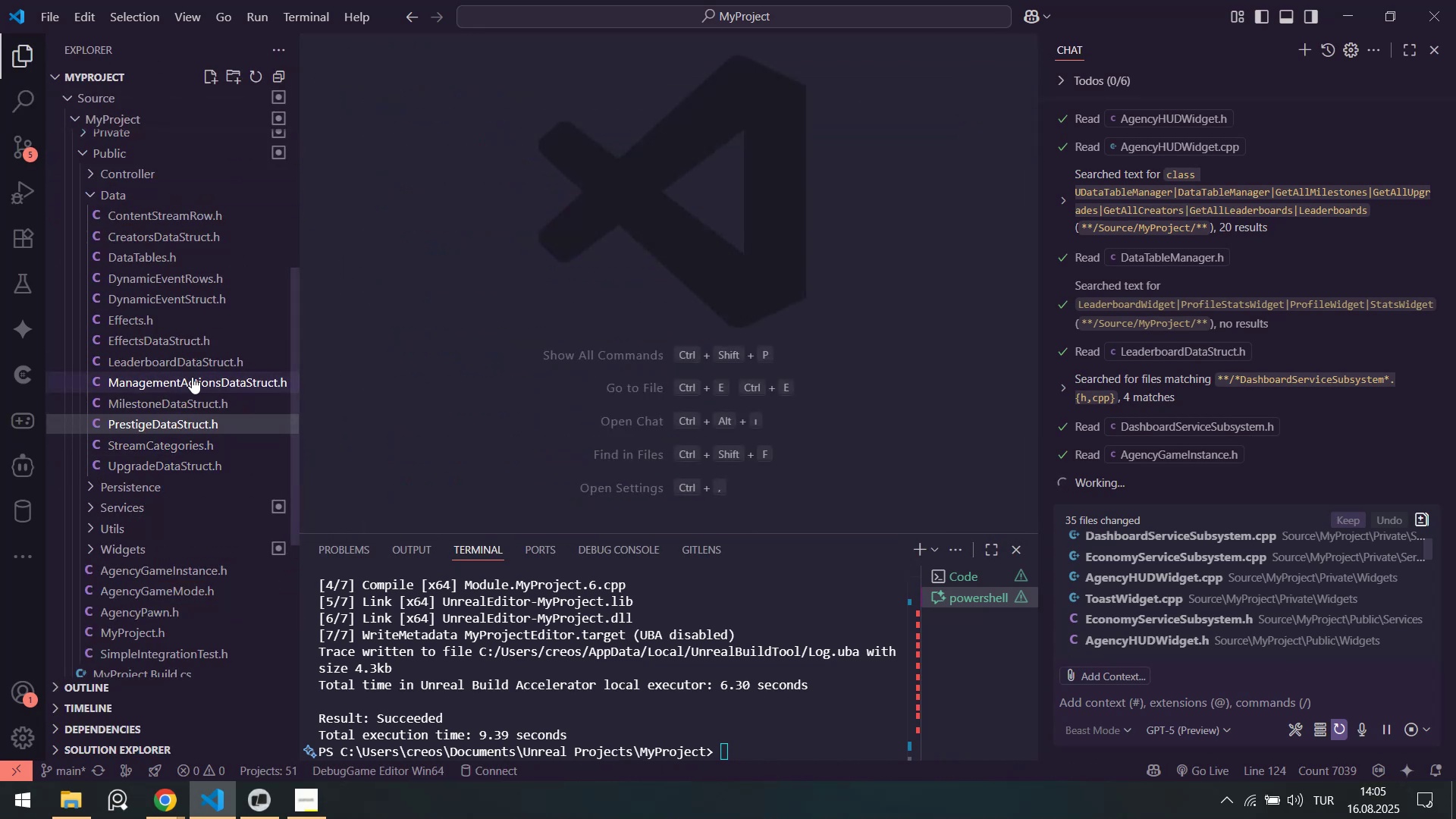 
scroll: coordinate [191, 504], scroll_direction: down, amount: 3.0
 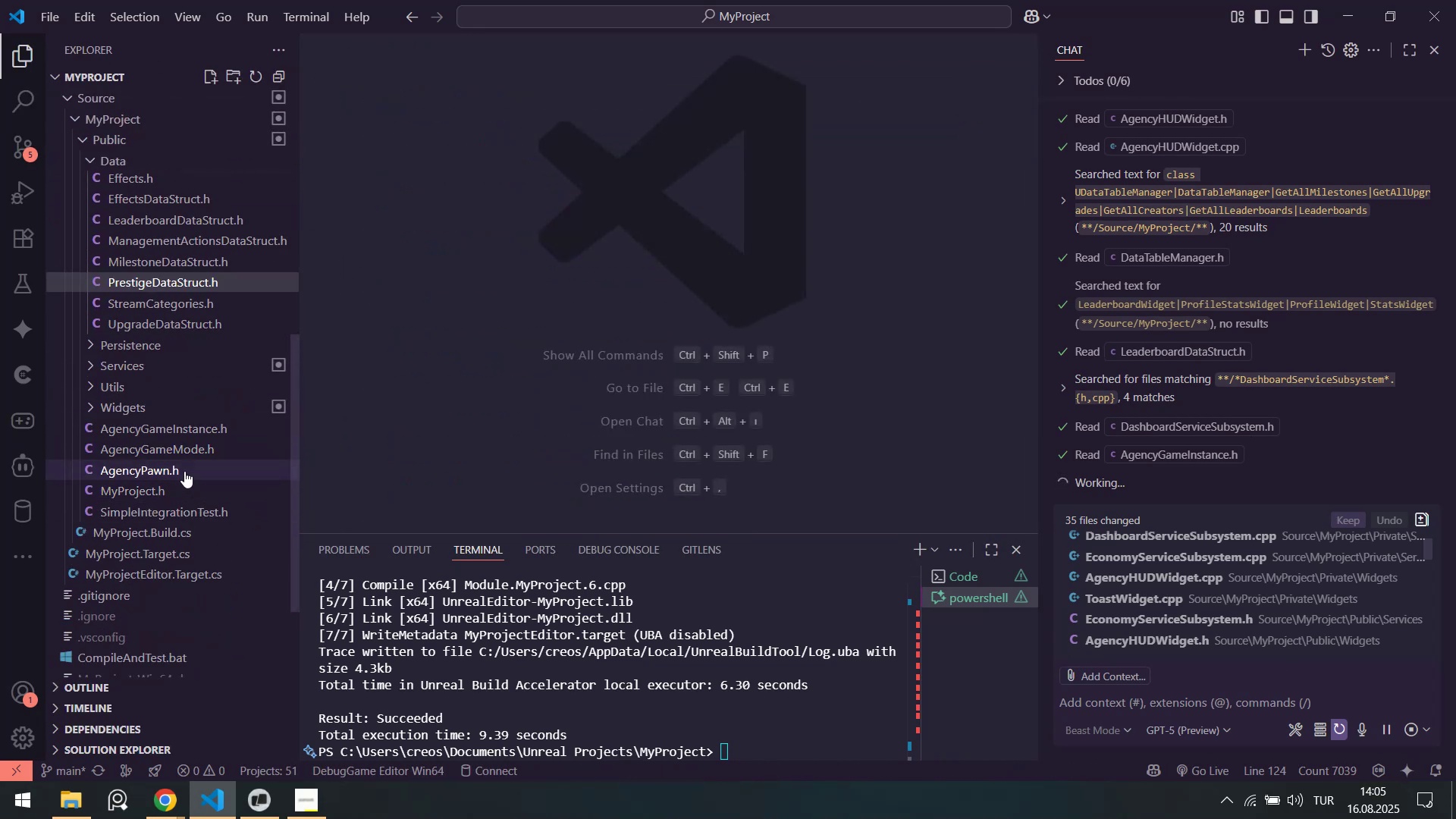 
scroll: coordinate [183, 443], scroll_direction: up, amount: 7.0
 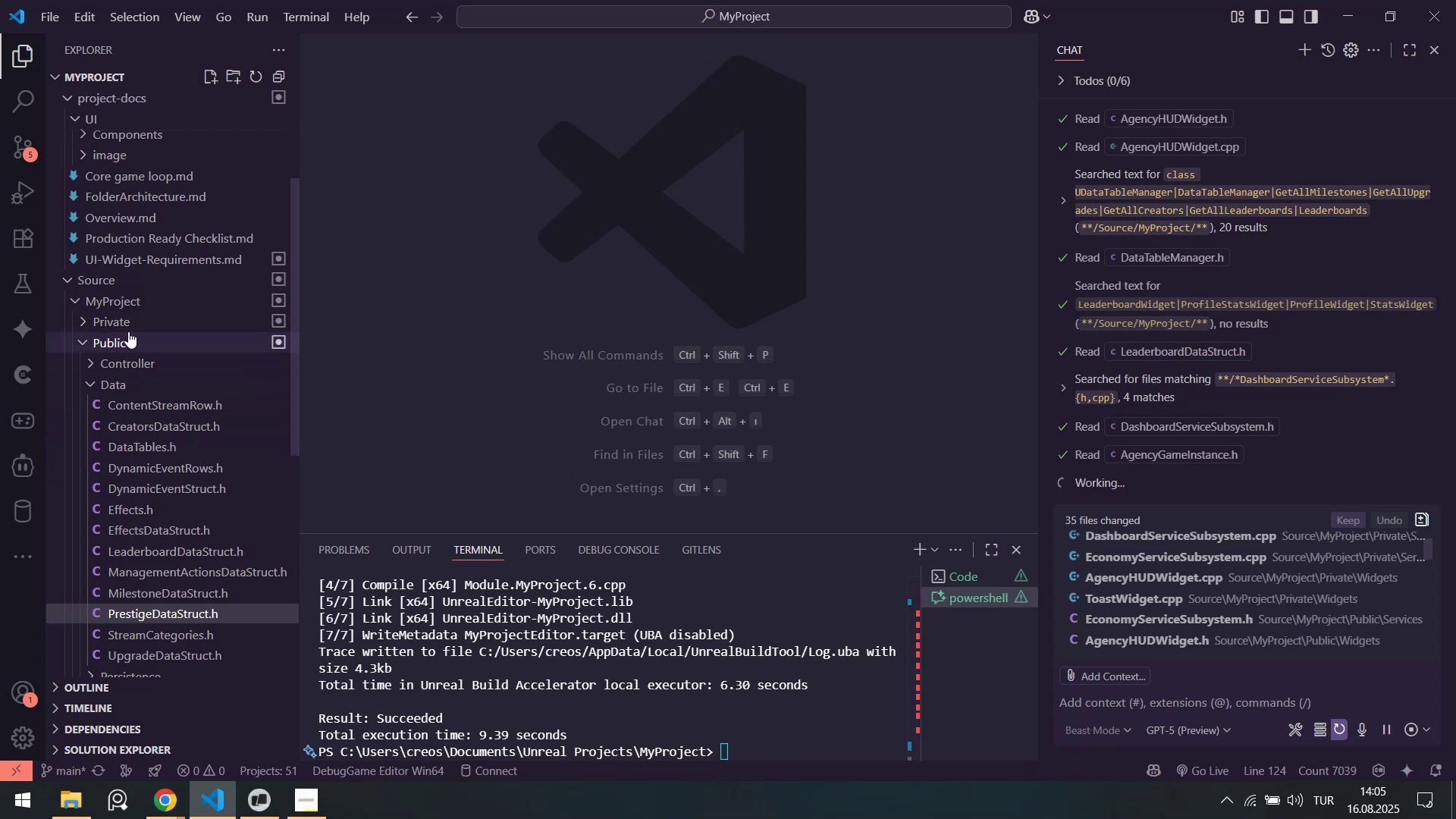 
left_click([130, 330])
 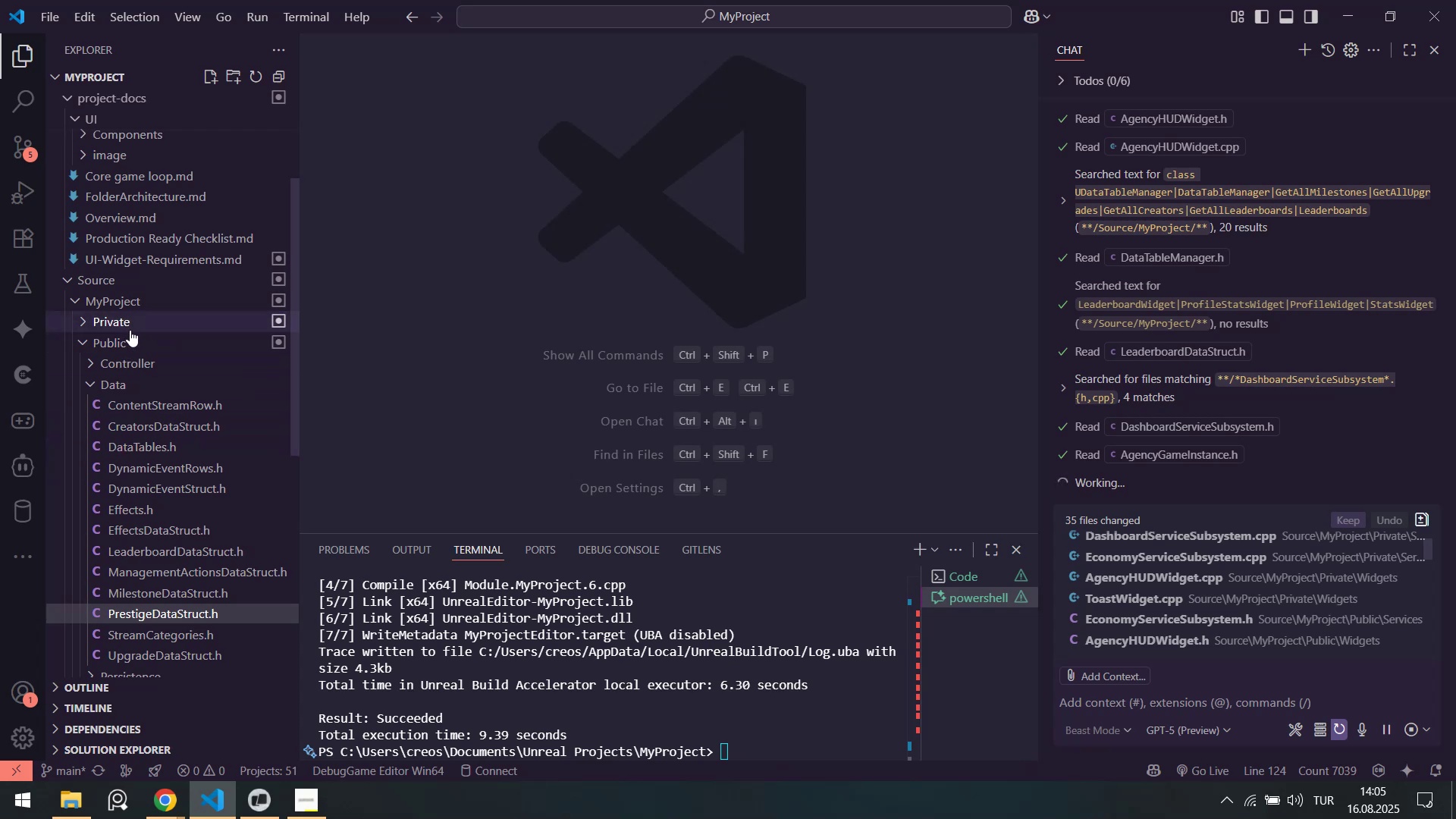 
scroll: coordinate [130, 330], scroll_direction: up, amount: 1.0
 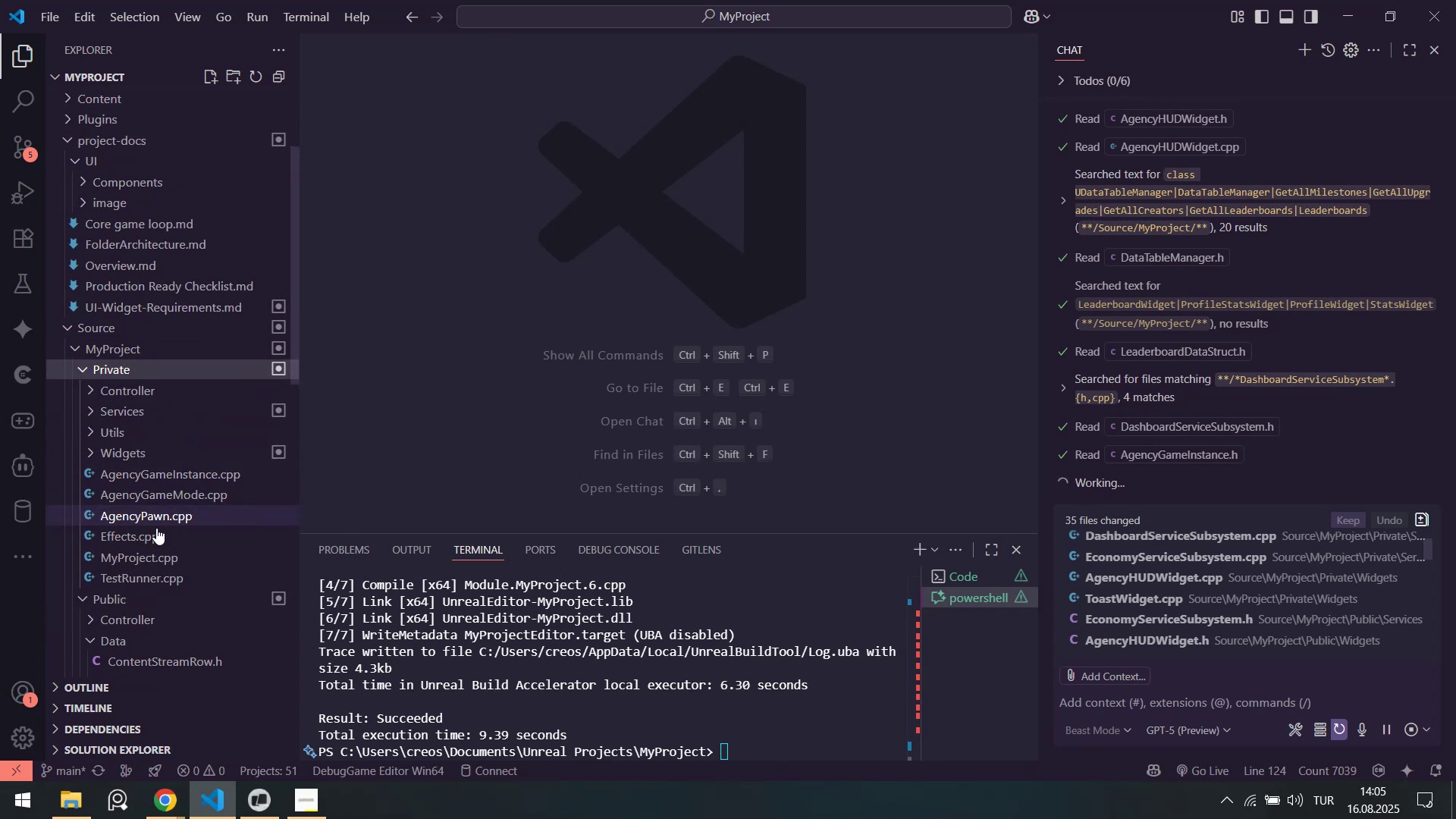 
left_click([156, 532])
 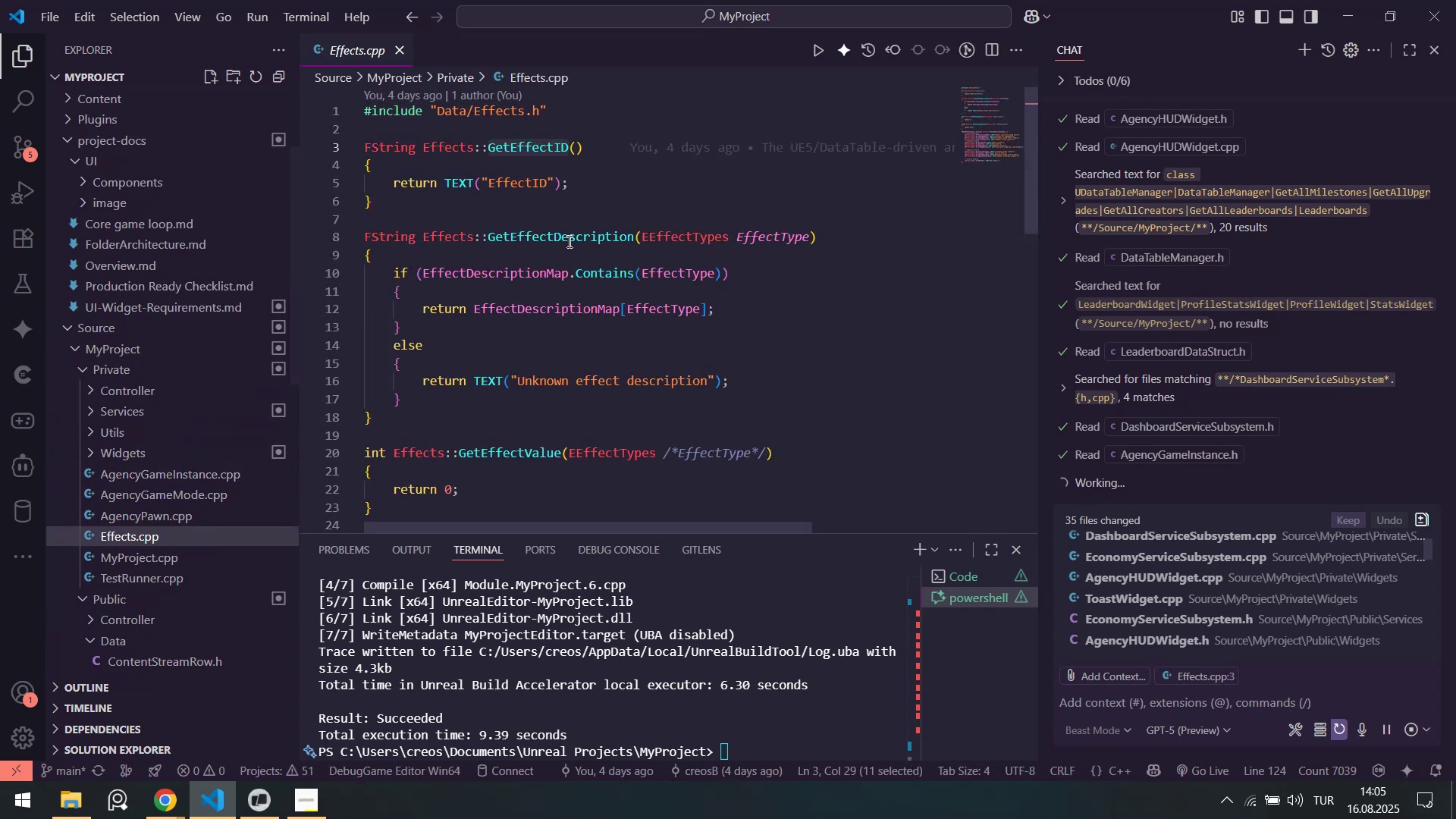 
left_click([568, 240])
 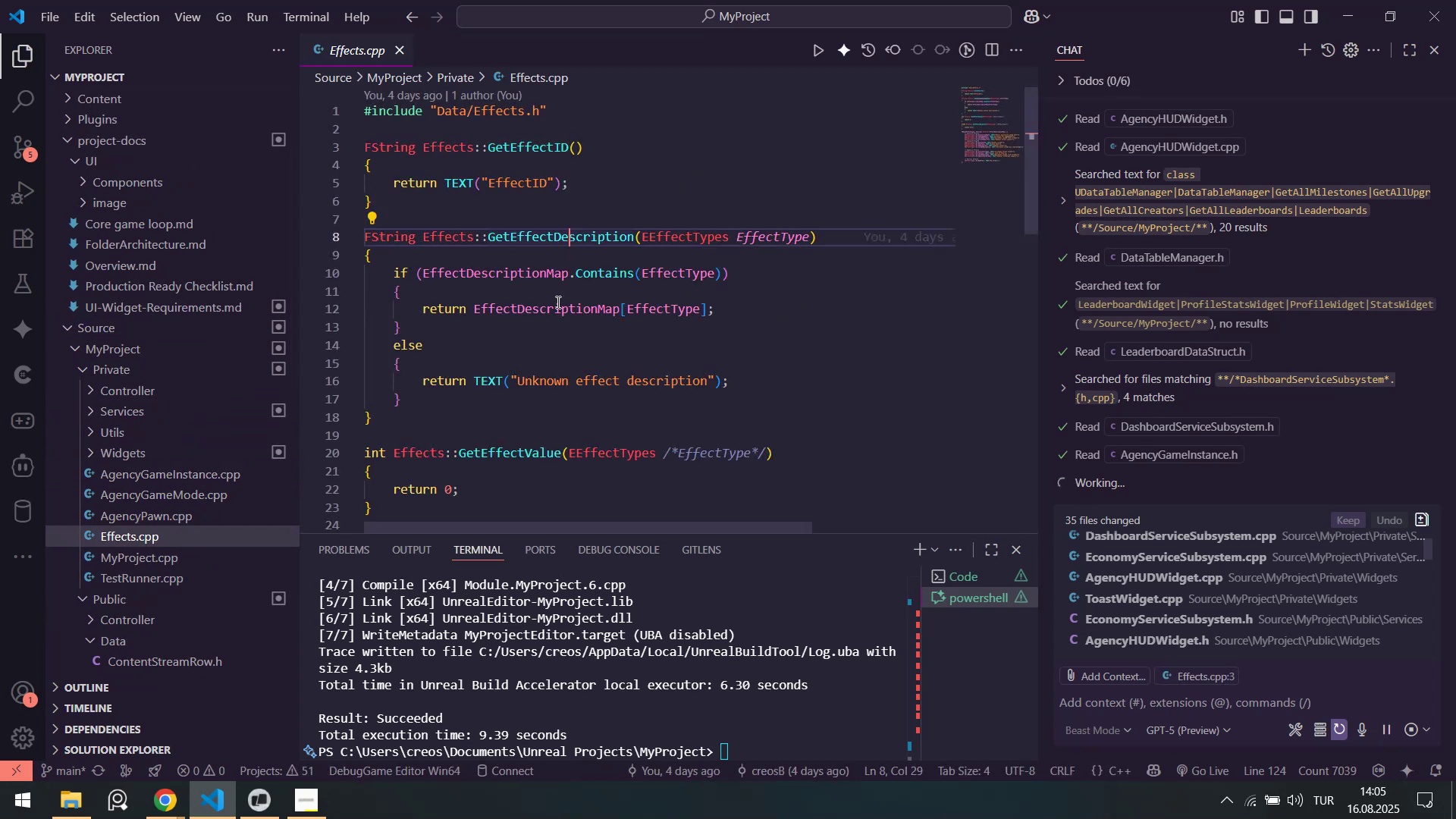 
scroll: coordinate [542, 337], scroll_direction: down, amount: 3.0
 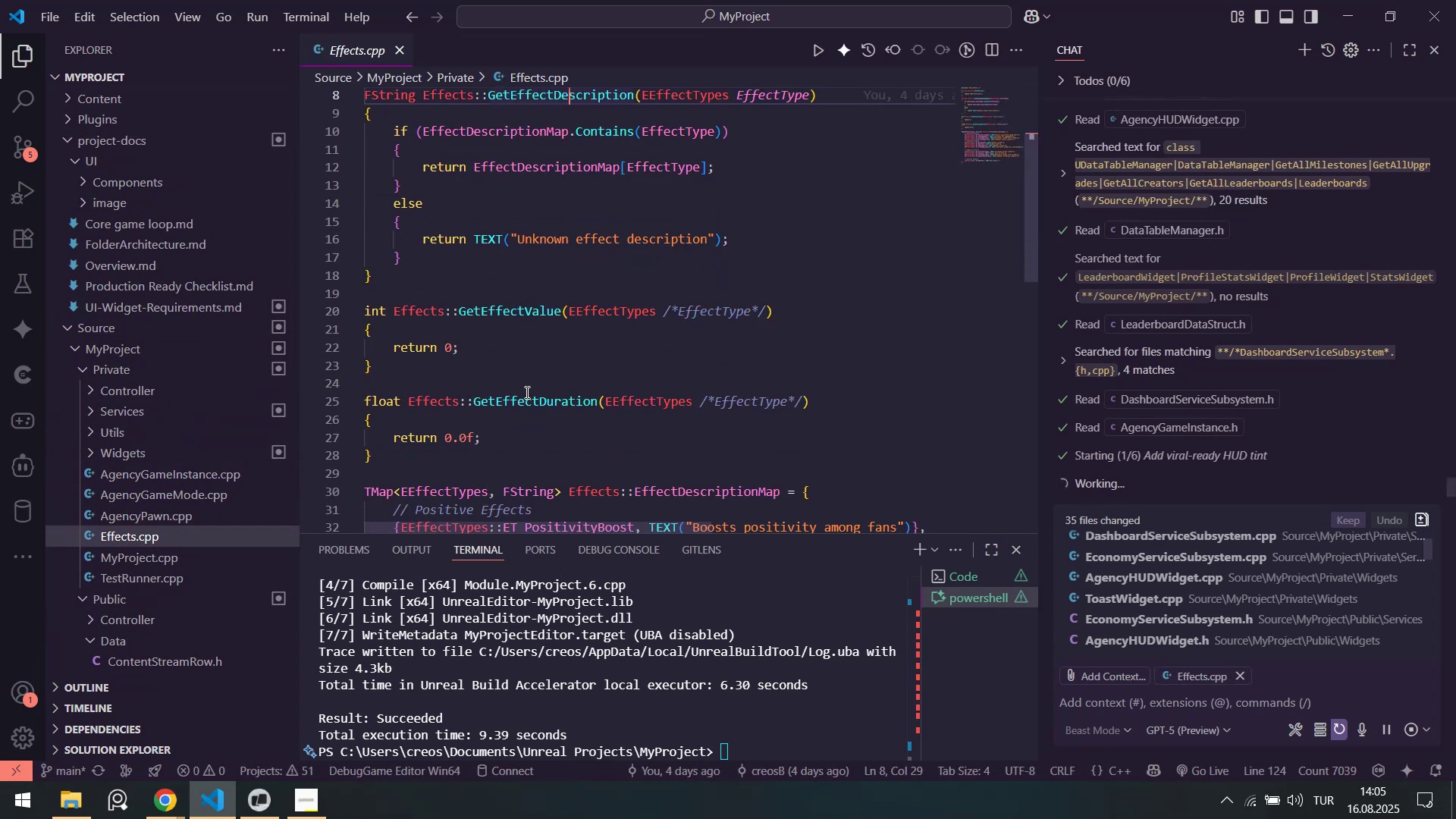 
double_click([526, 392])
 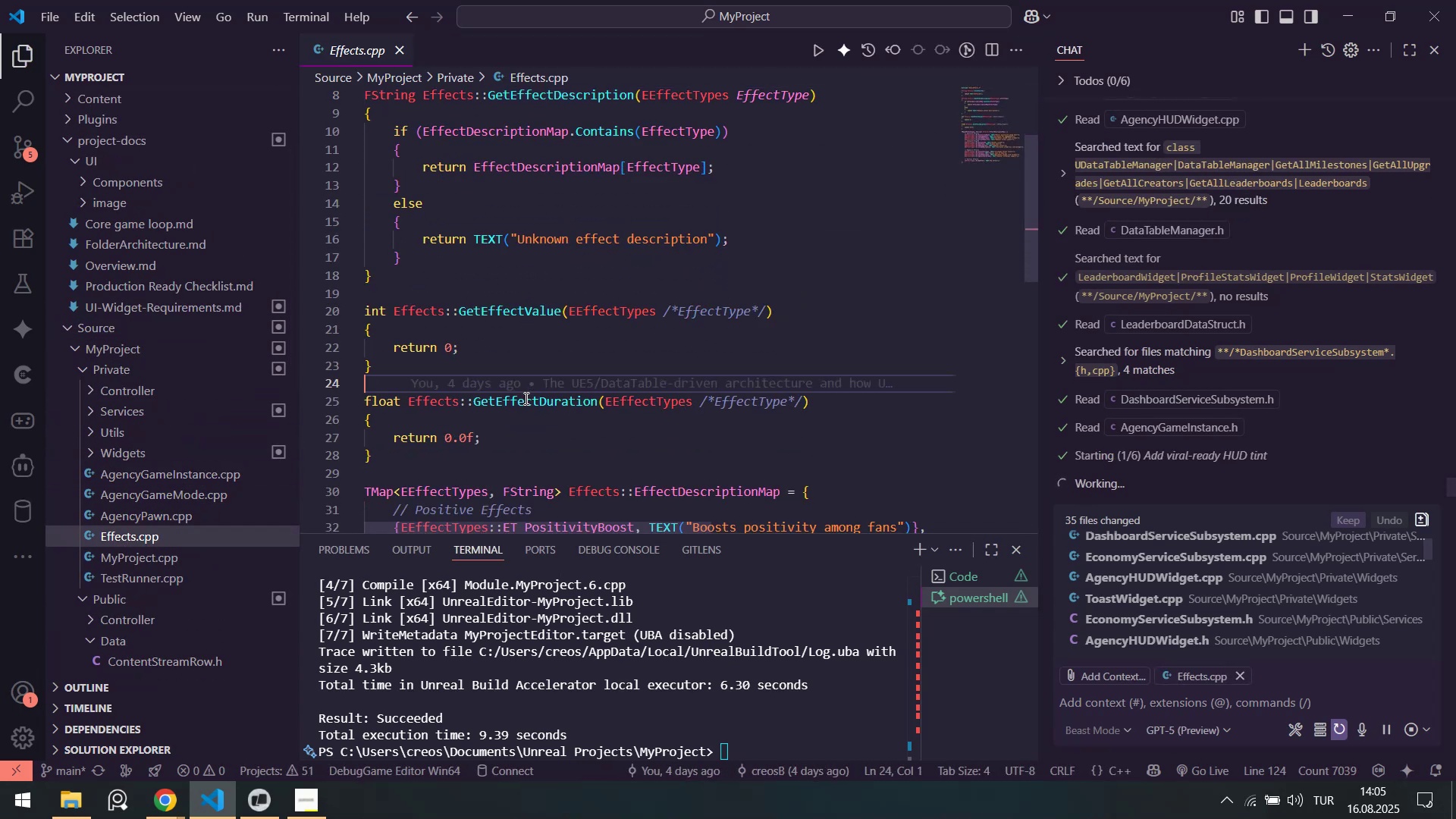 
triple_click([525, 398])
 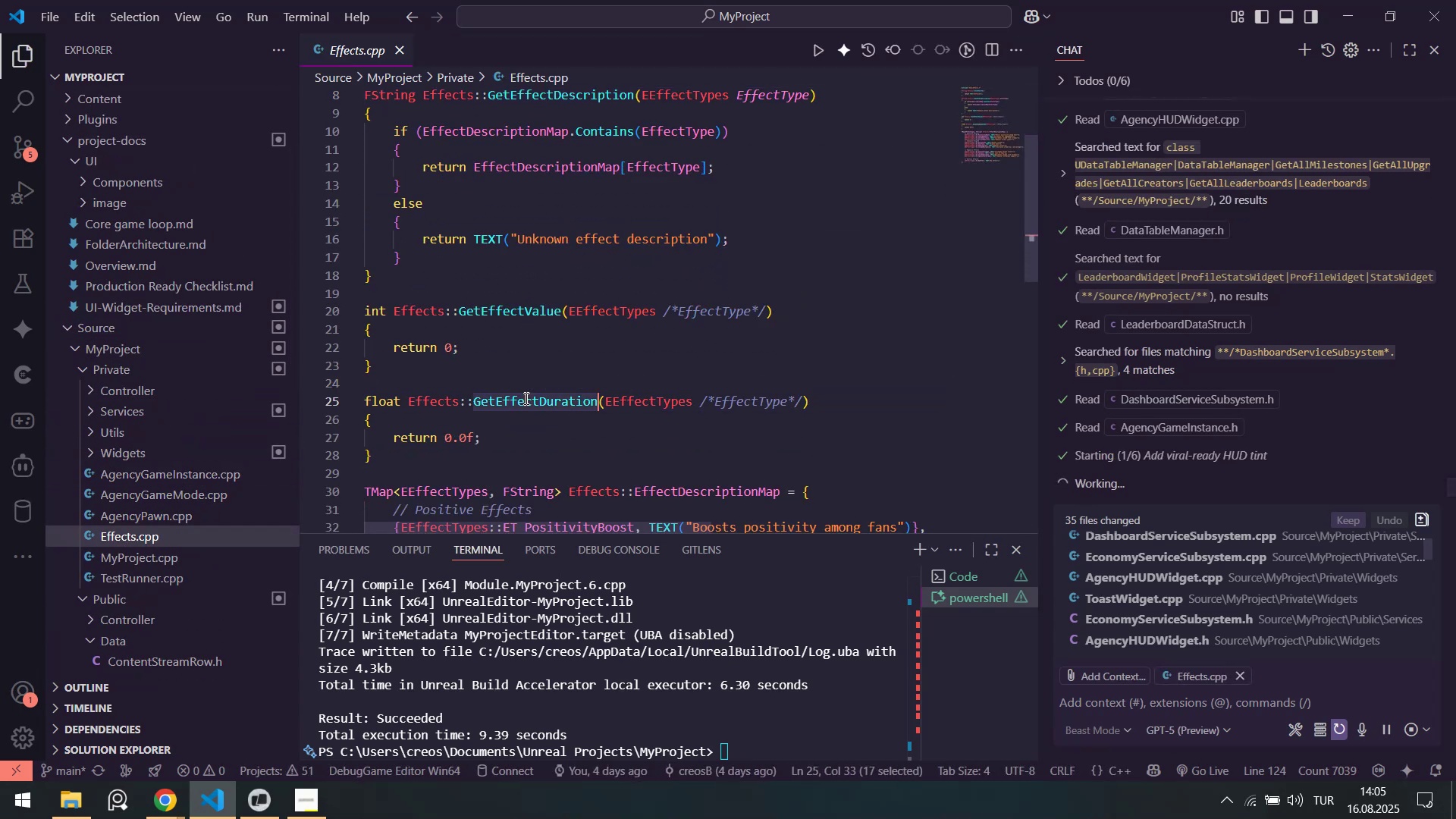 
triple_click([525, 398])
 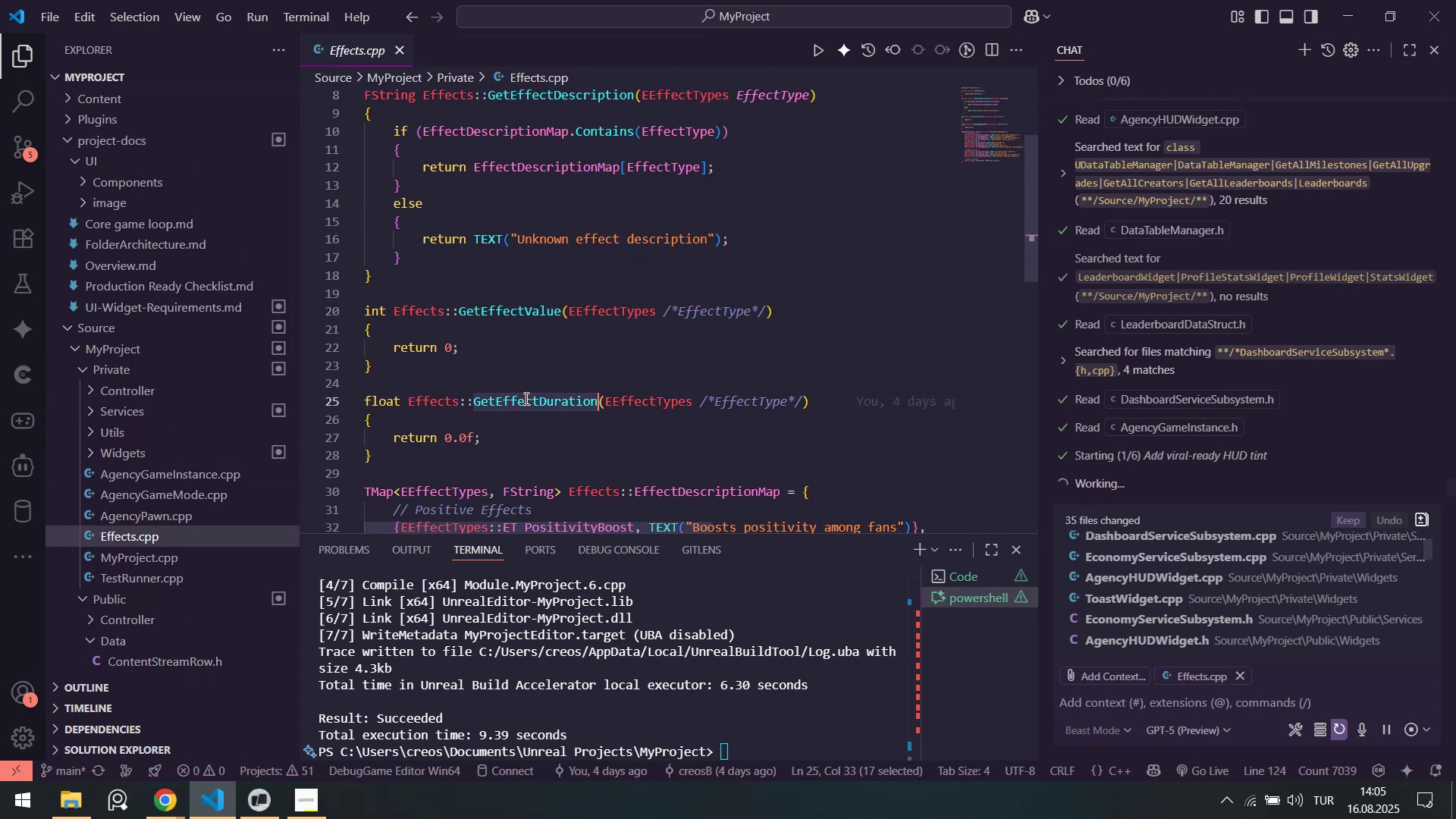 
key(Control+ControlLeft)
 